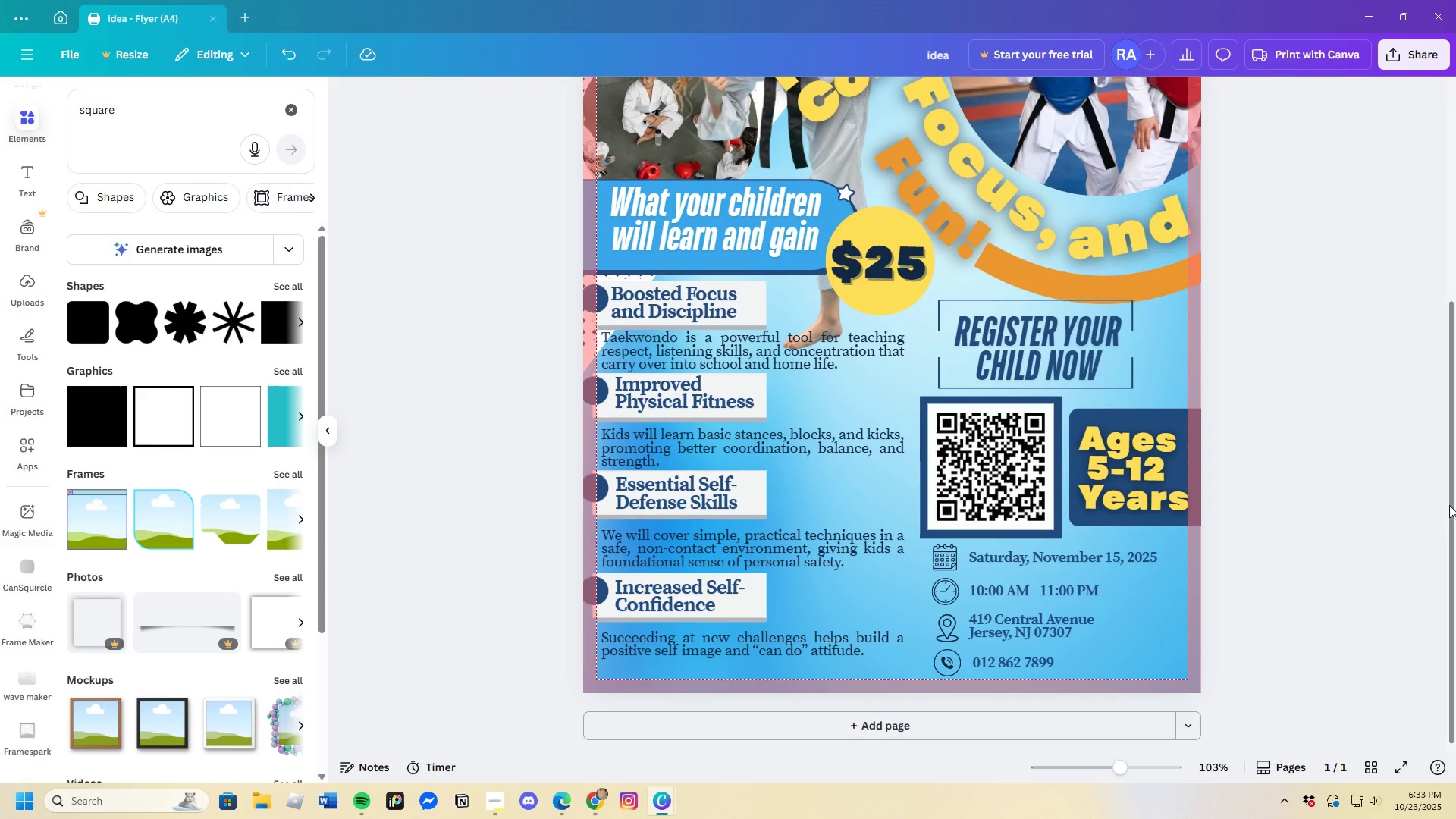 
scroll: coordinate [1425, 526], scroll_direction: none, amount: 0.0
 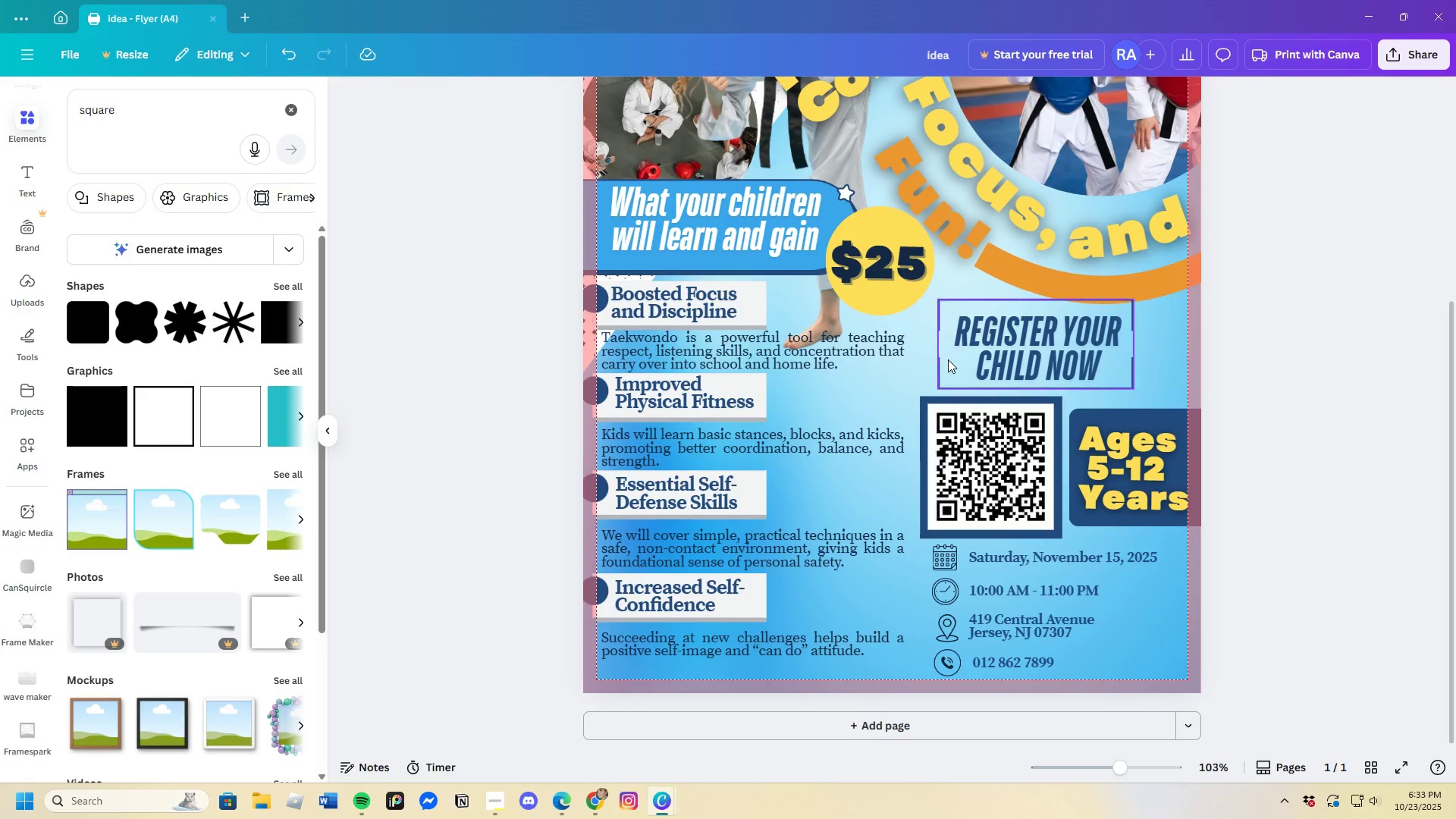 
left_click([946, 359])
 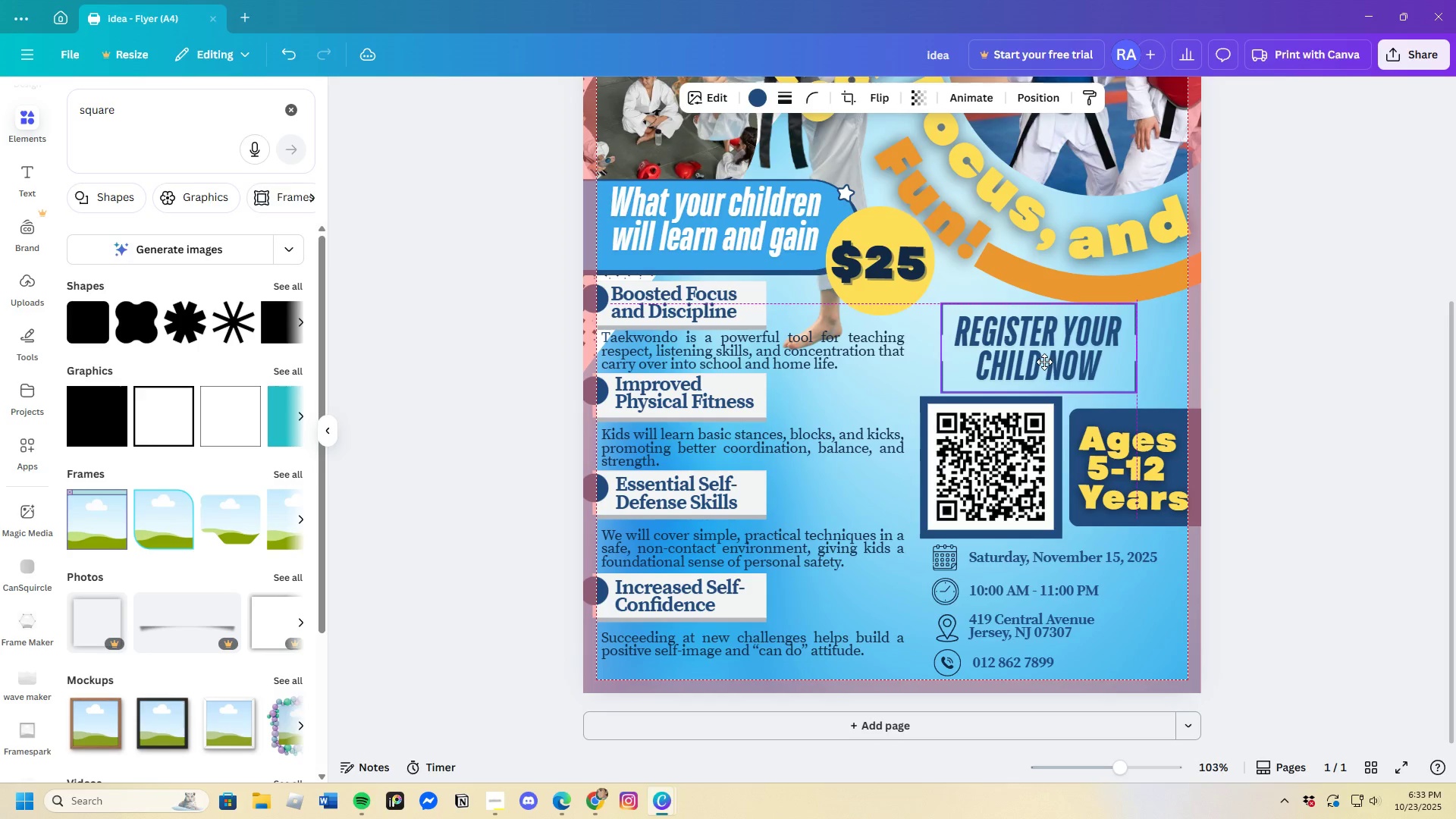 
wait(10.3)
 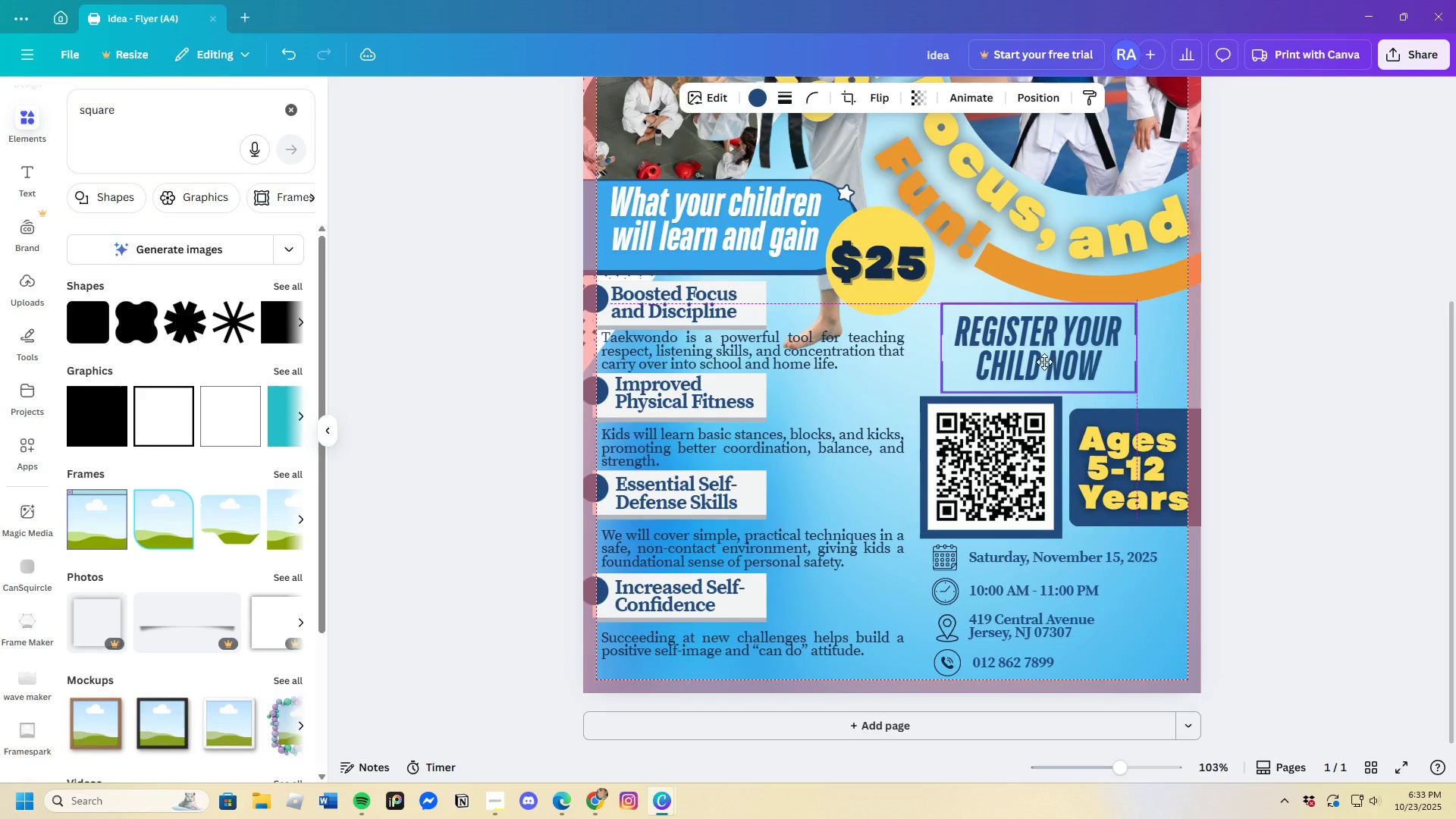 
left_click([1241, 425])
 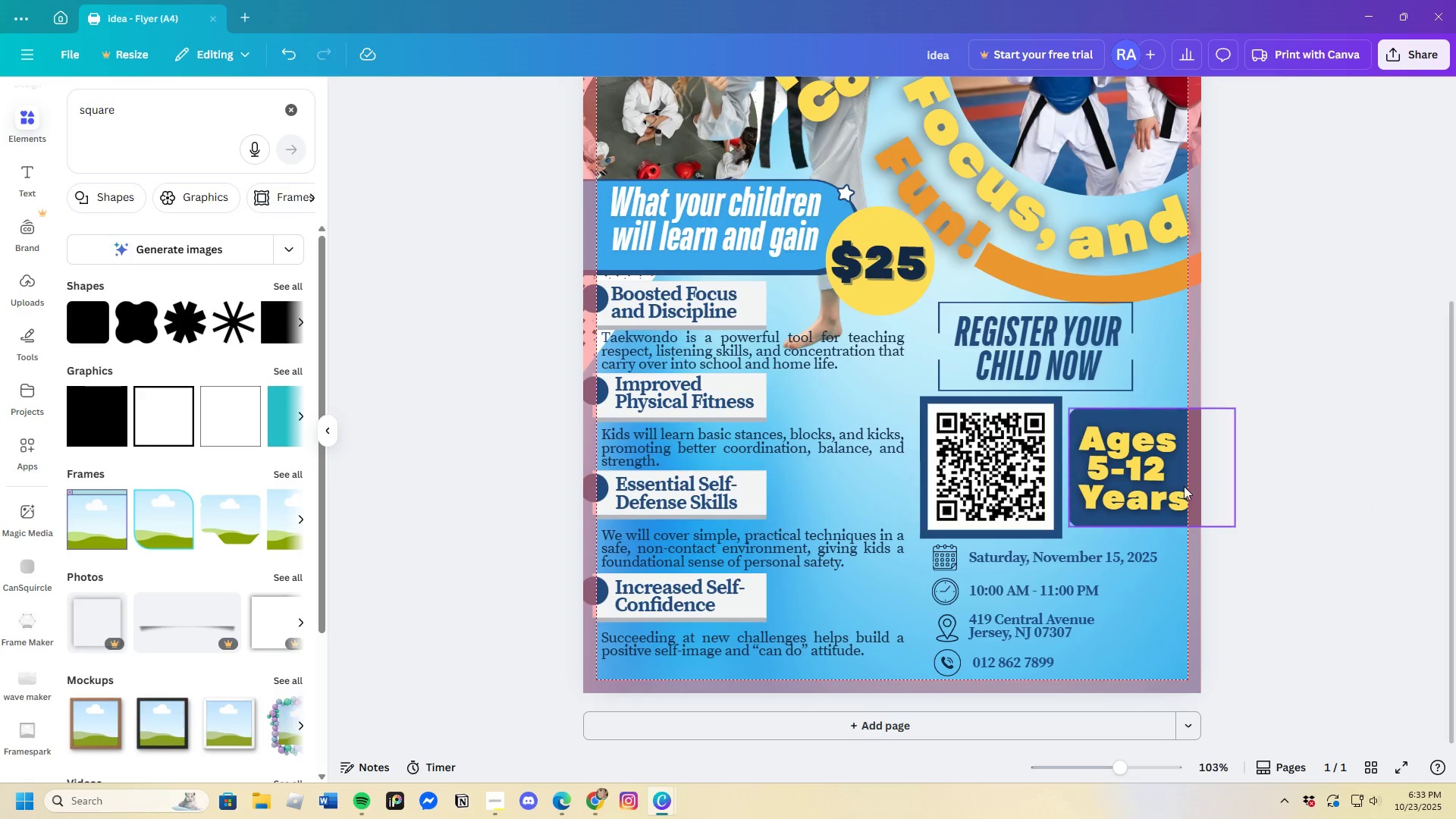 
left_click_drag(start_coordinate=[1133, 471], to_coordinate=[1132, 467])
 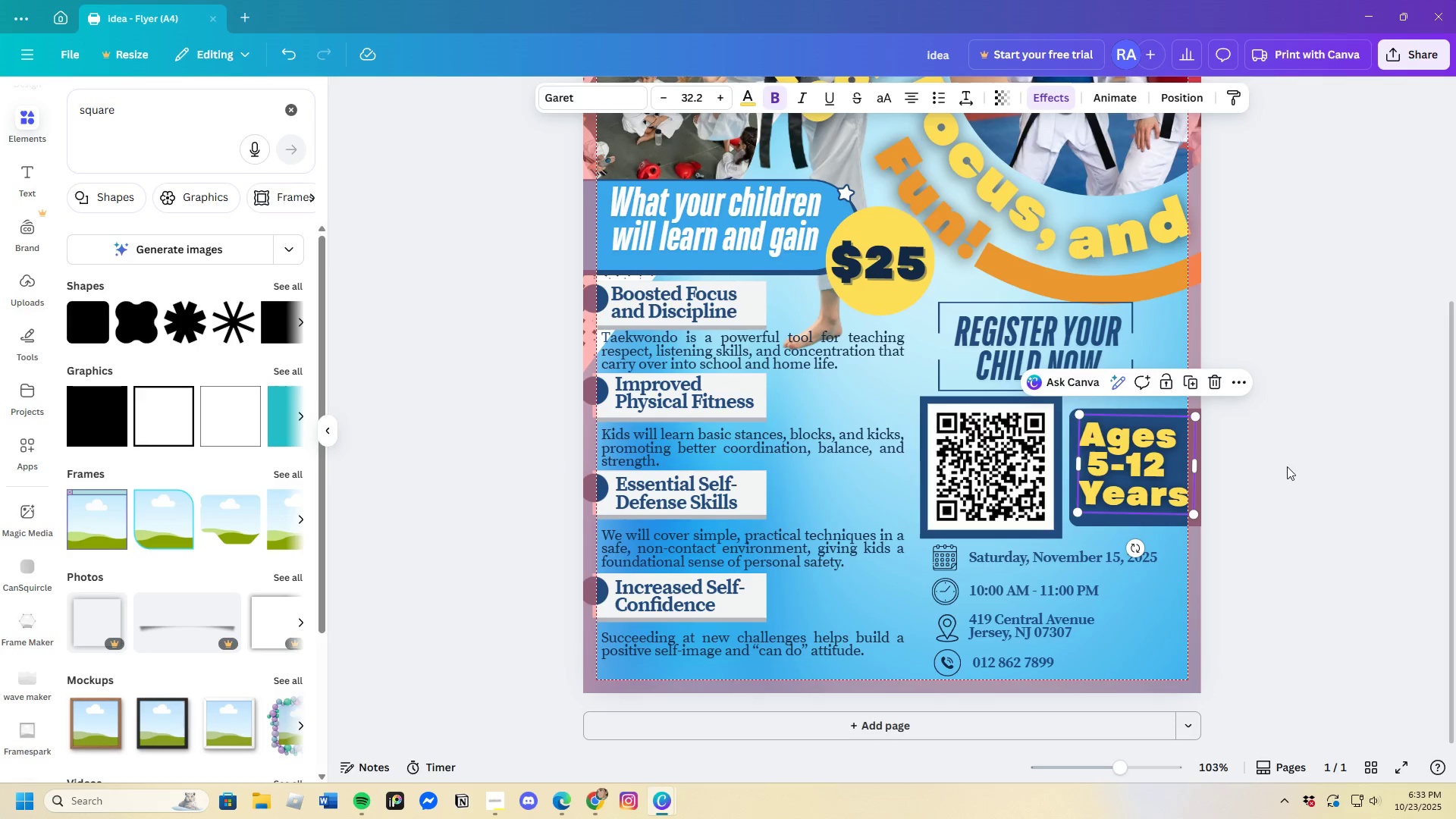 
left_click([1287, 466])
 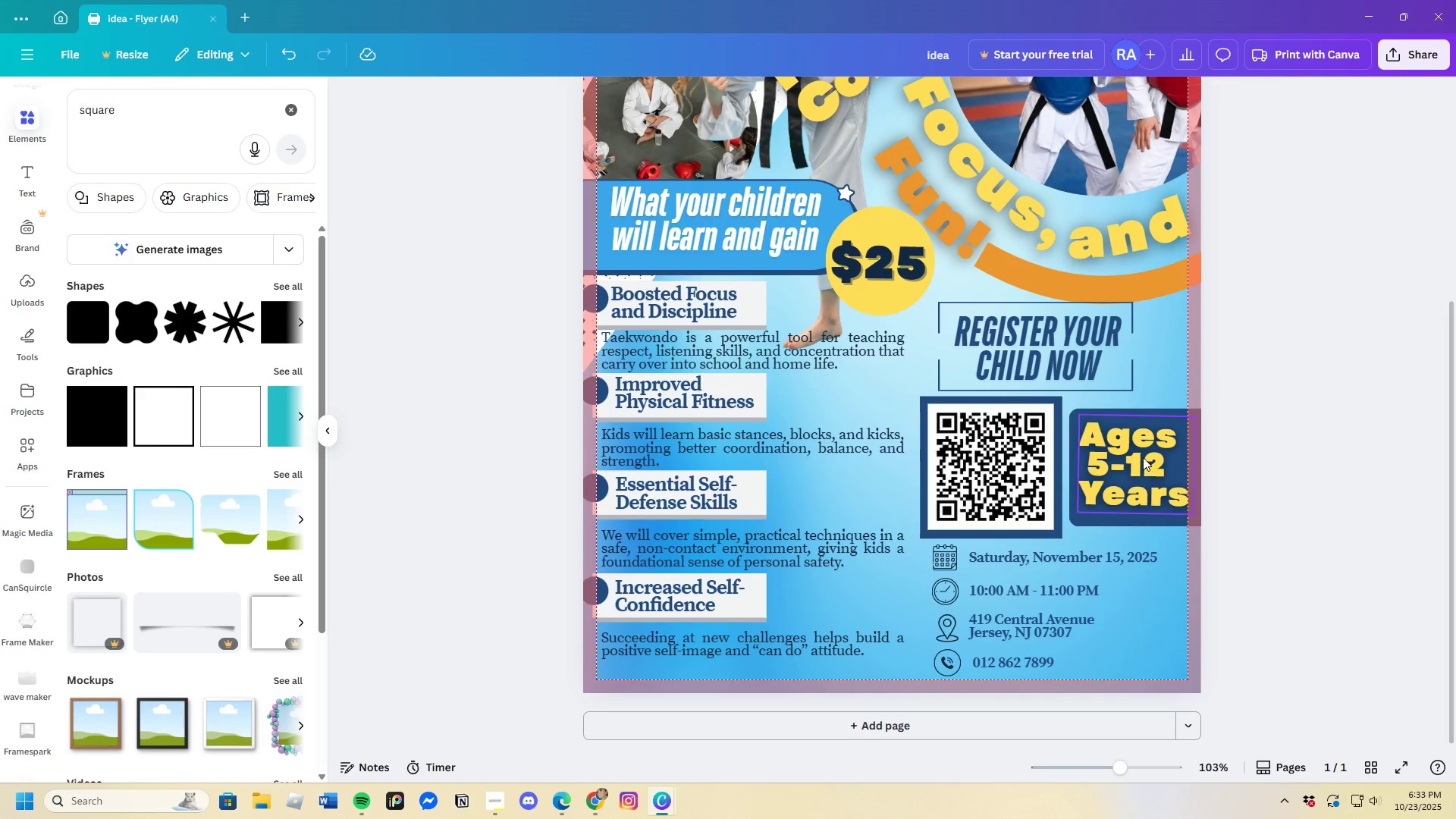 
left_click([1122, 452])
 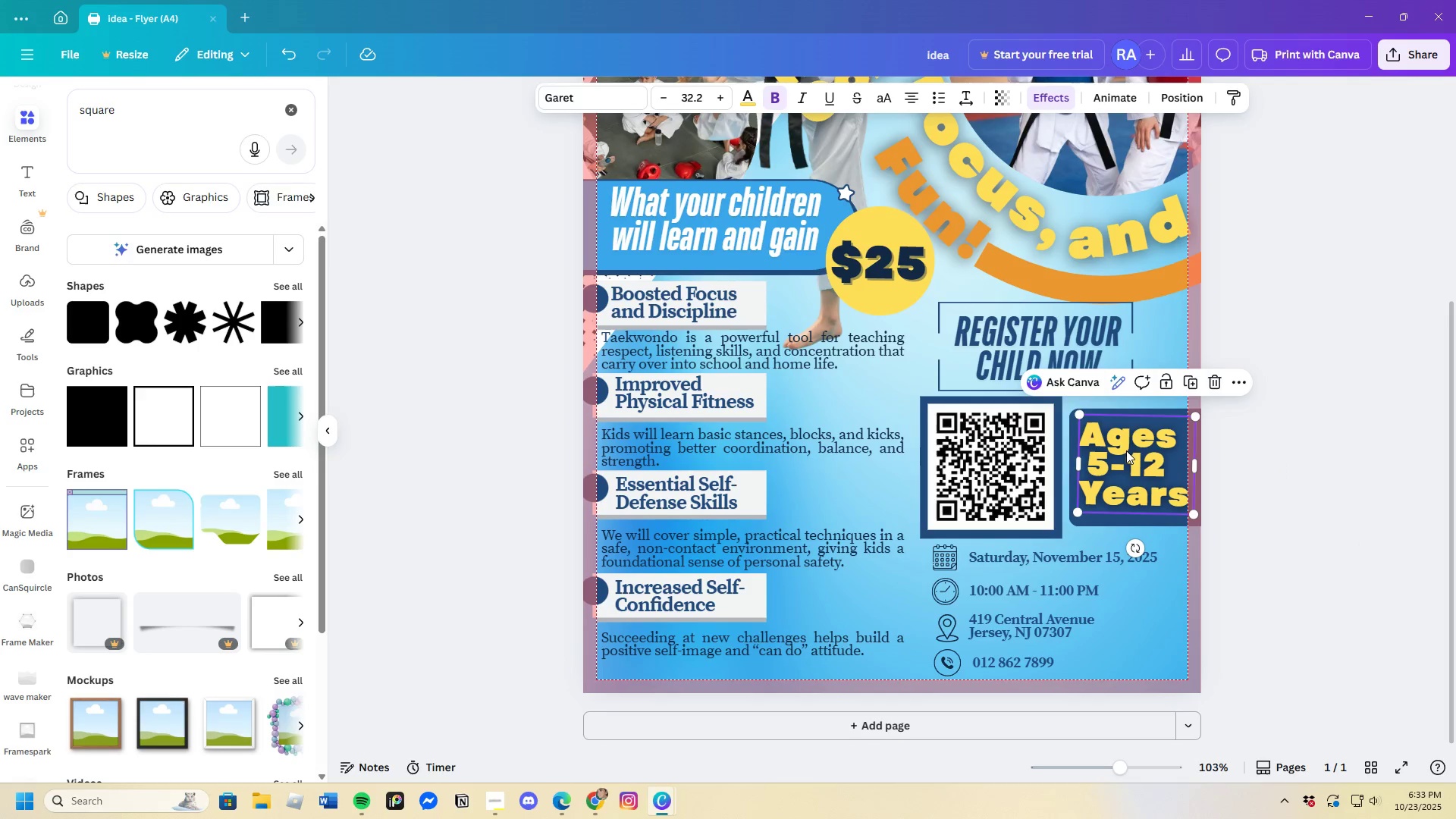 
left_click_drag(start_coordinate=[1126, 450], to_coordinate=[1127, 454])
 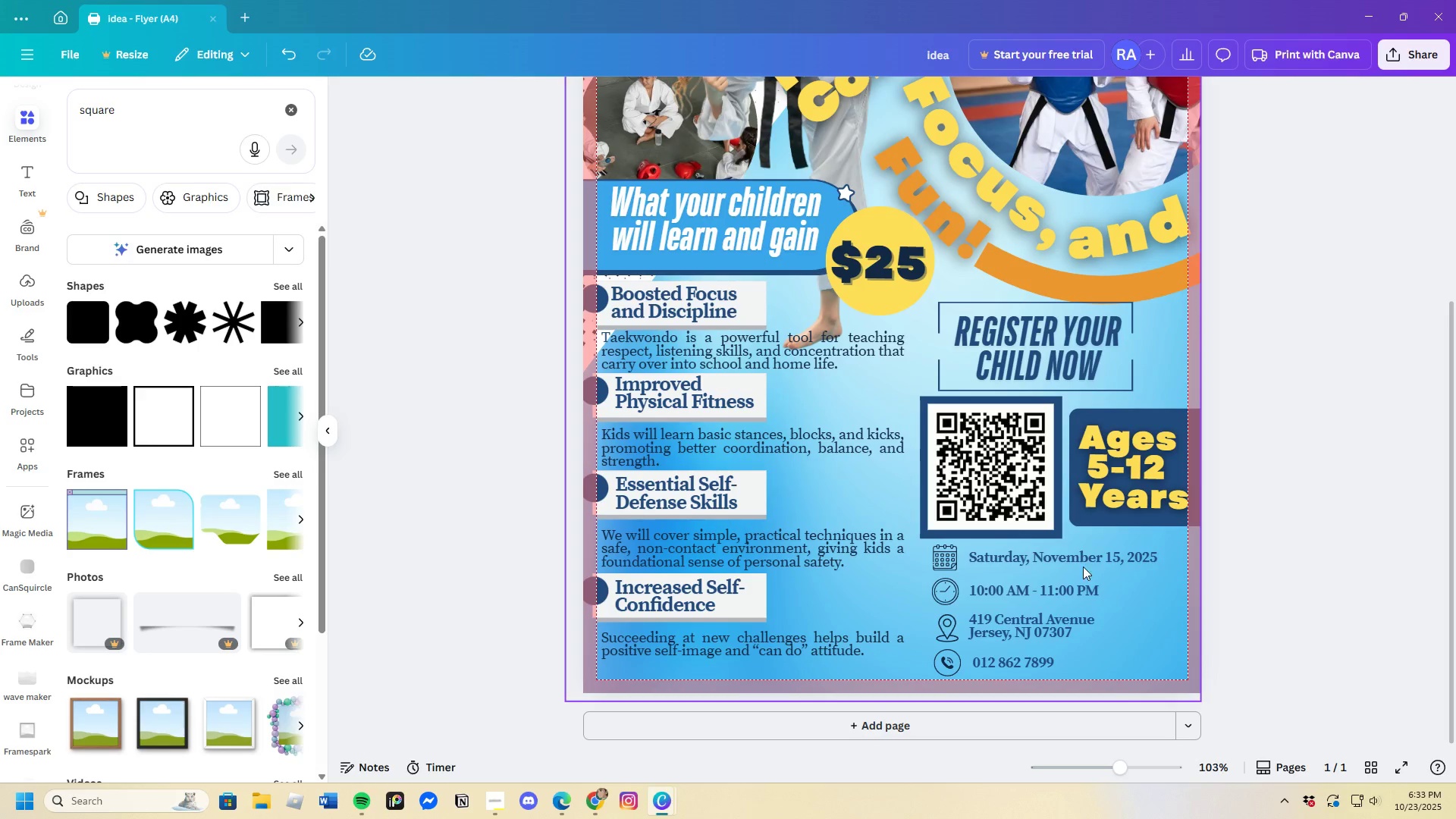 
wait(21.36)
 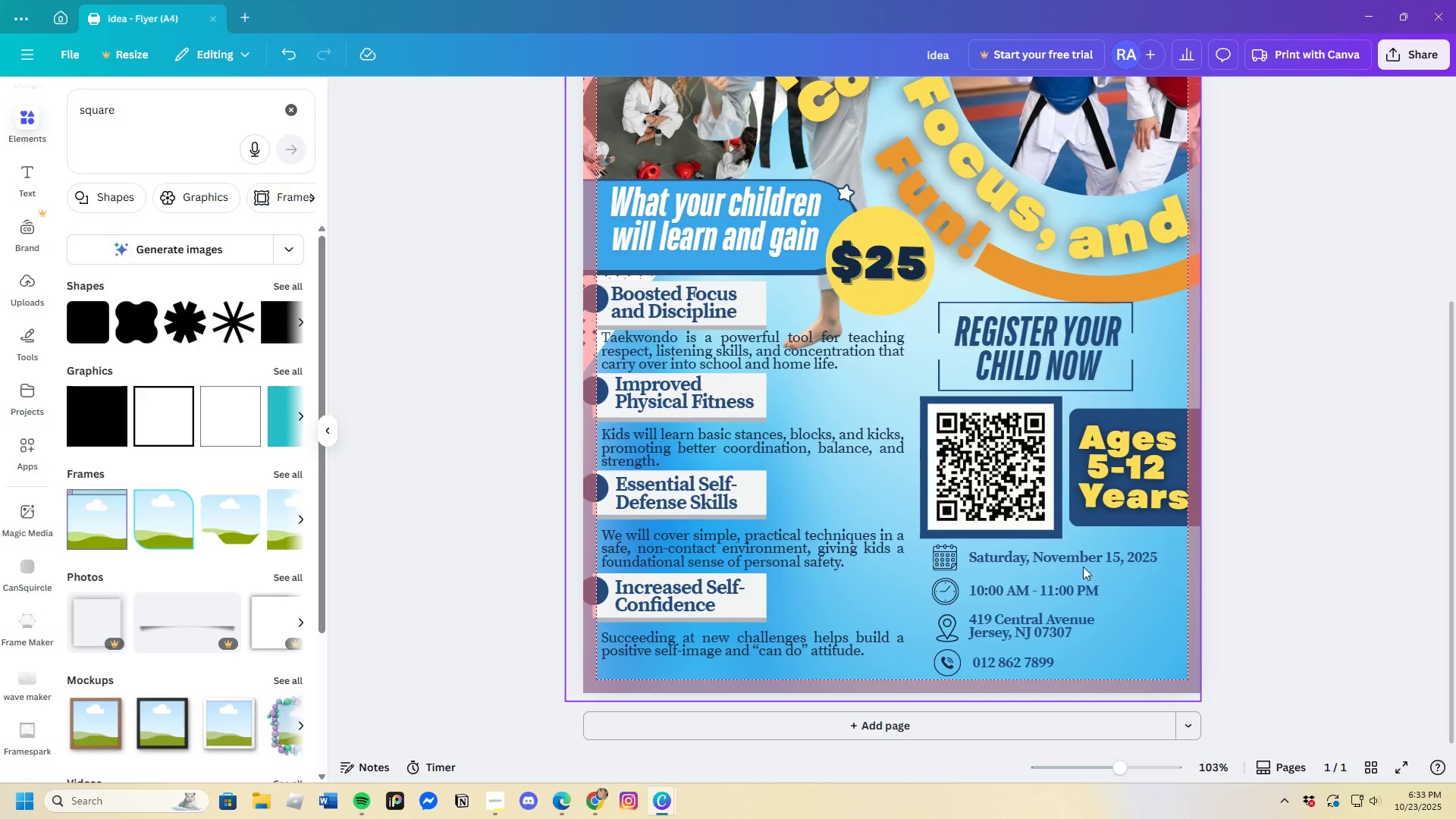 
left_click_drag(start_coordinate=[1085, 367], to_coordinate=[1084, 340])
 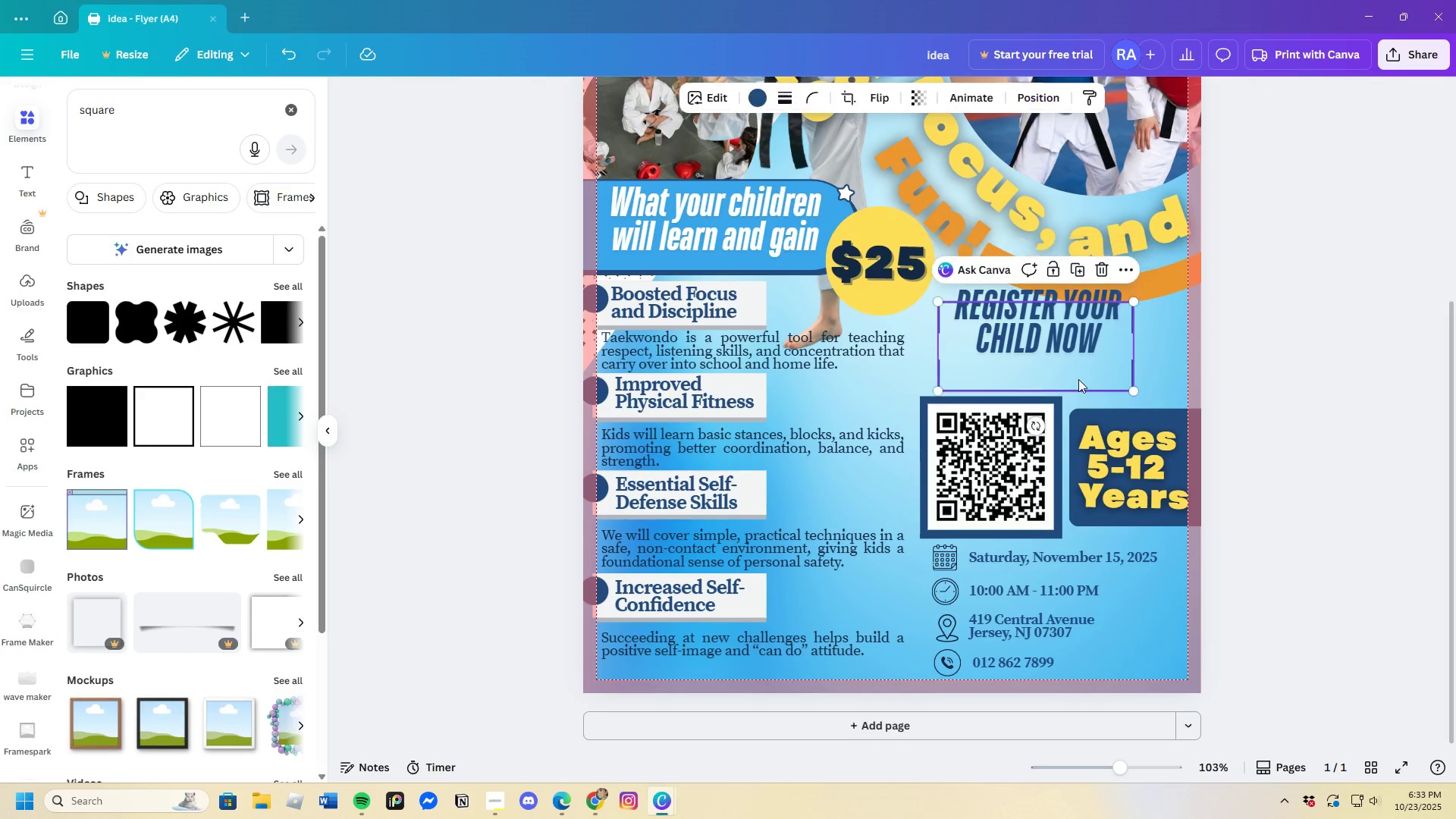 
left_click([1078, 379])
 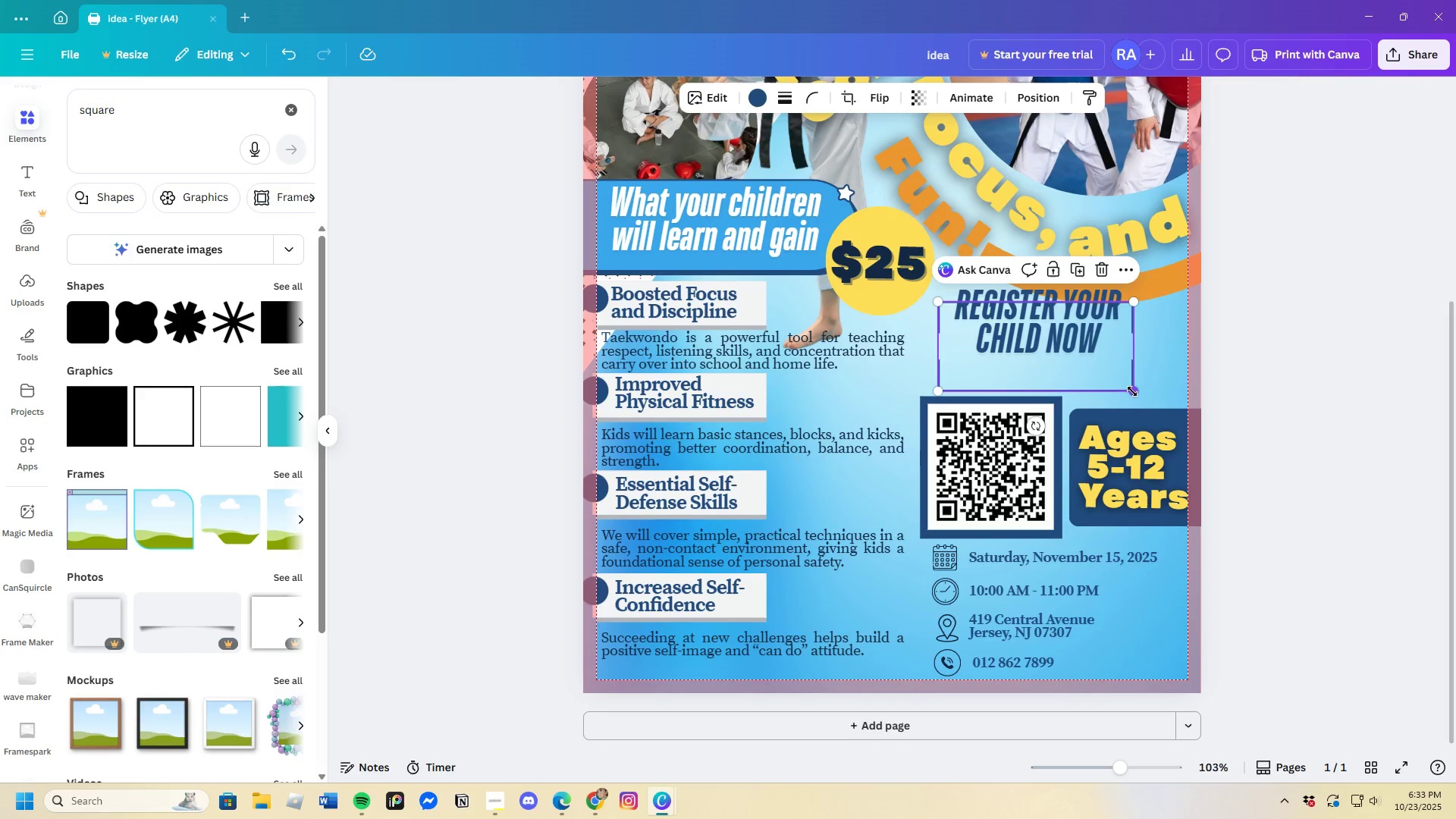 
left_click_drag(start_coordinate=[1133, 393], to_coordinate=[1169, 362])
 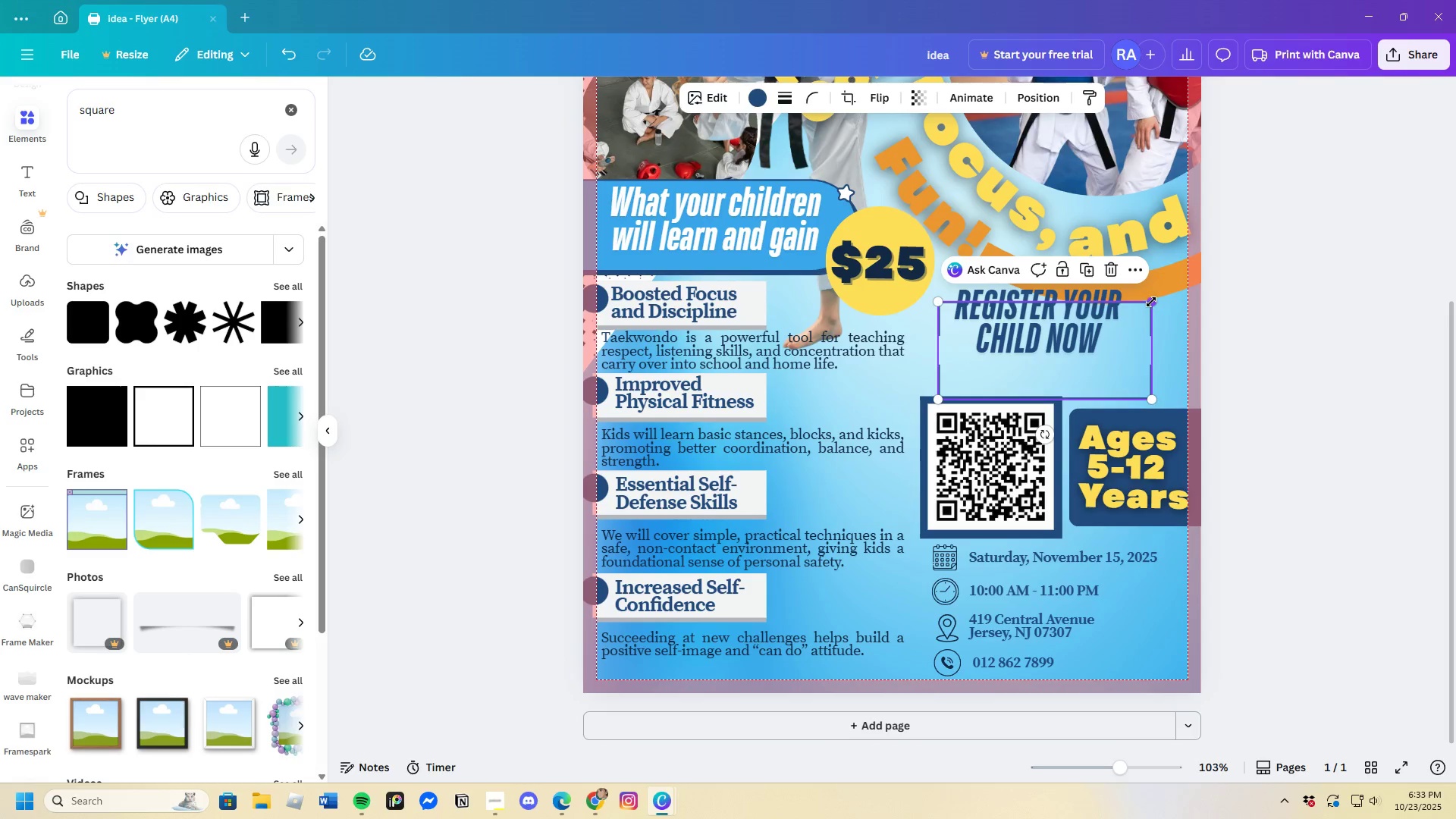 
left_click_drag(start_coordinate=[1153, 302], to_coordinate=[1213, 364])
 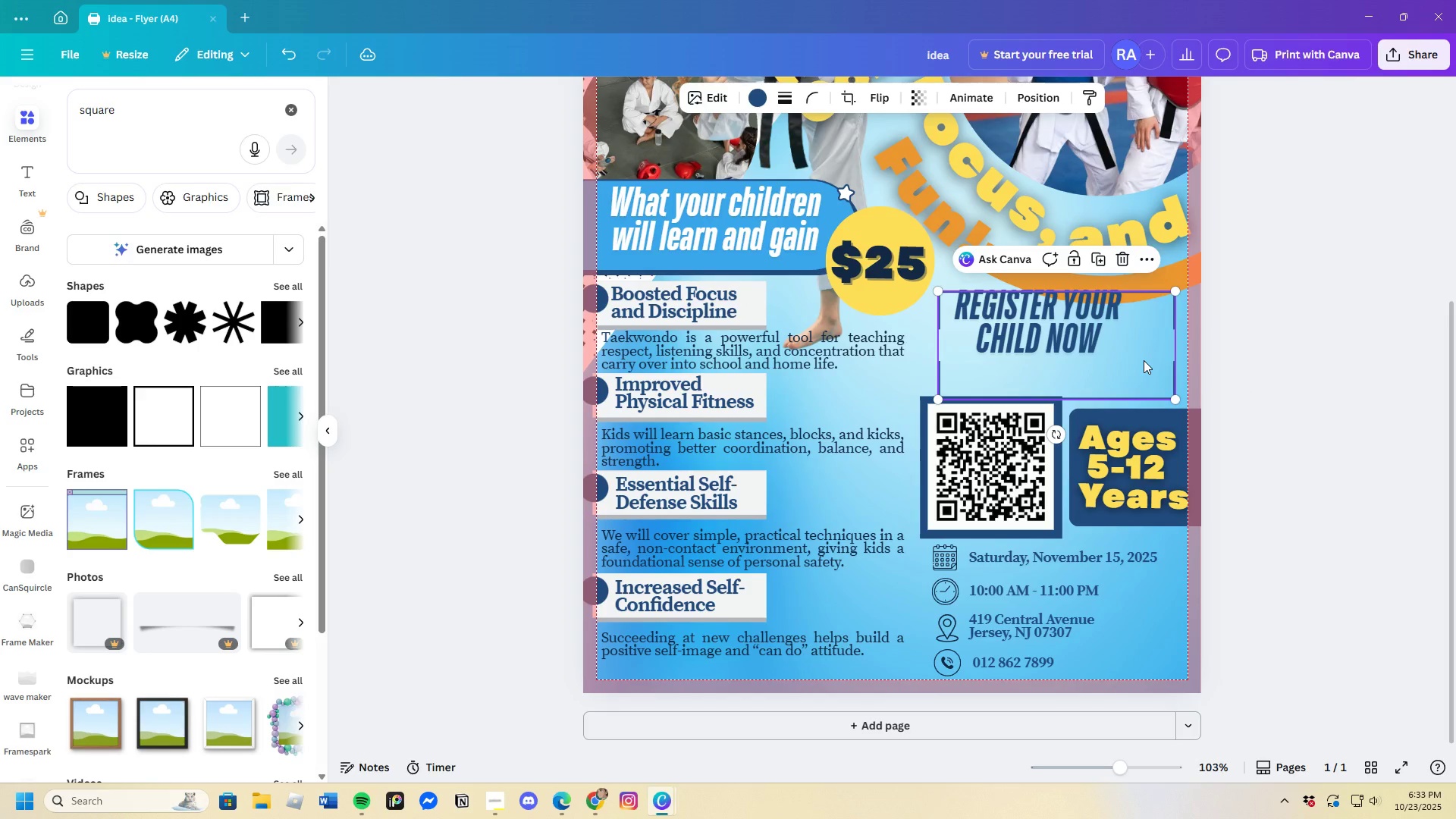 
double_click([1144, 360])
 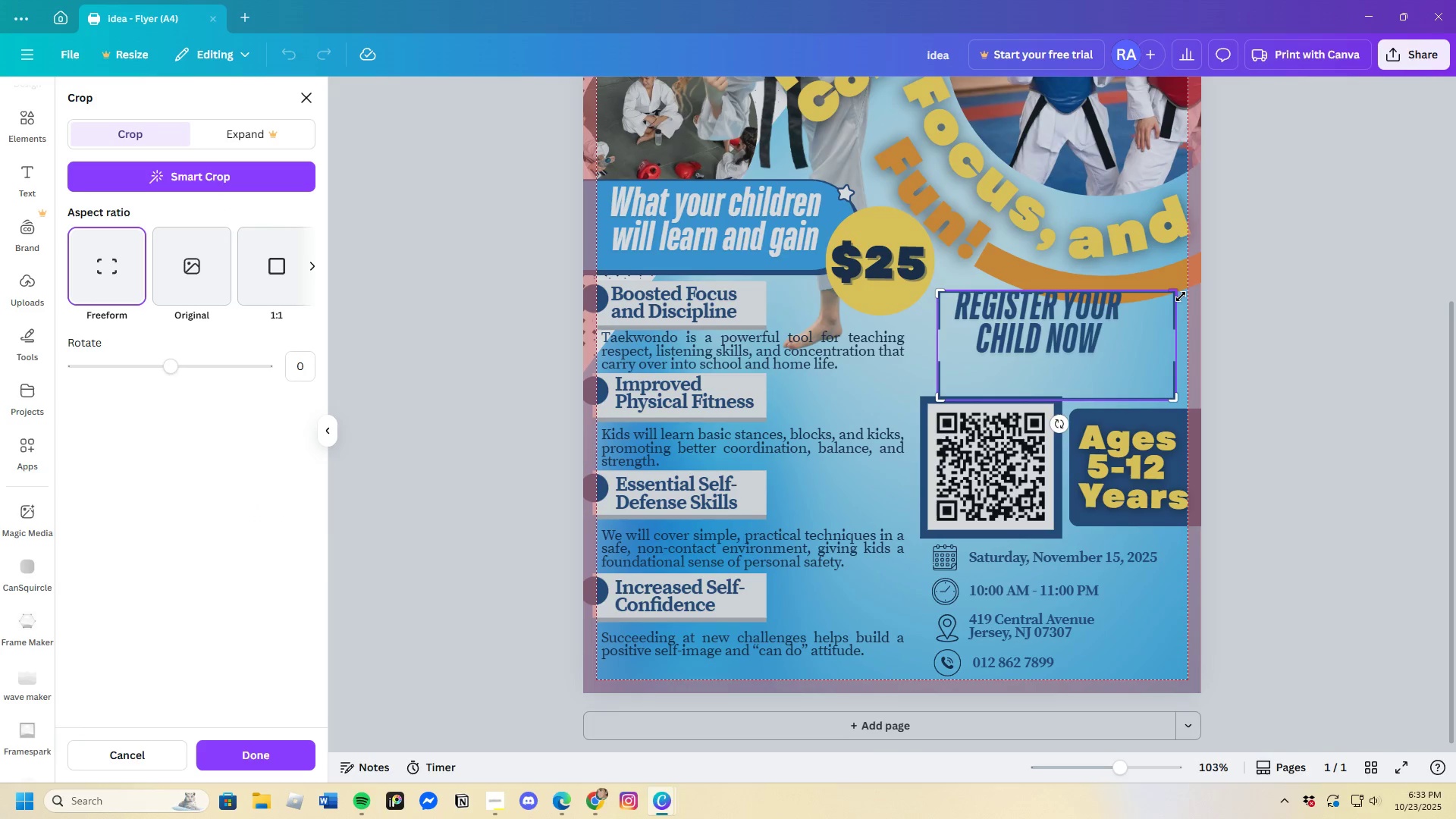 
left_click_drag(start_coordinate=[1181, 296], to_coordinate=[1195, 330])
 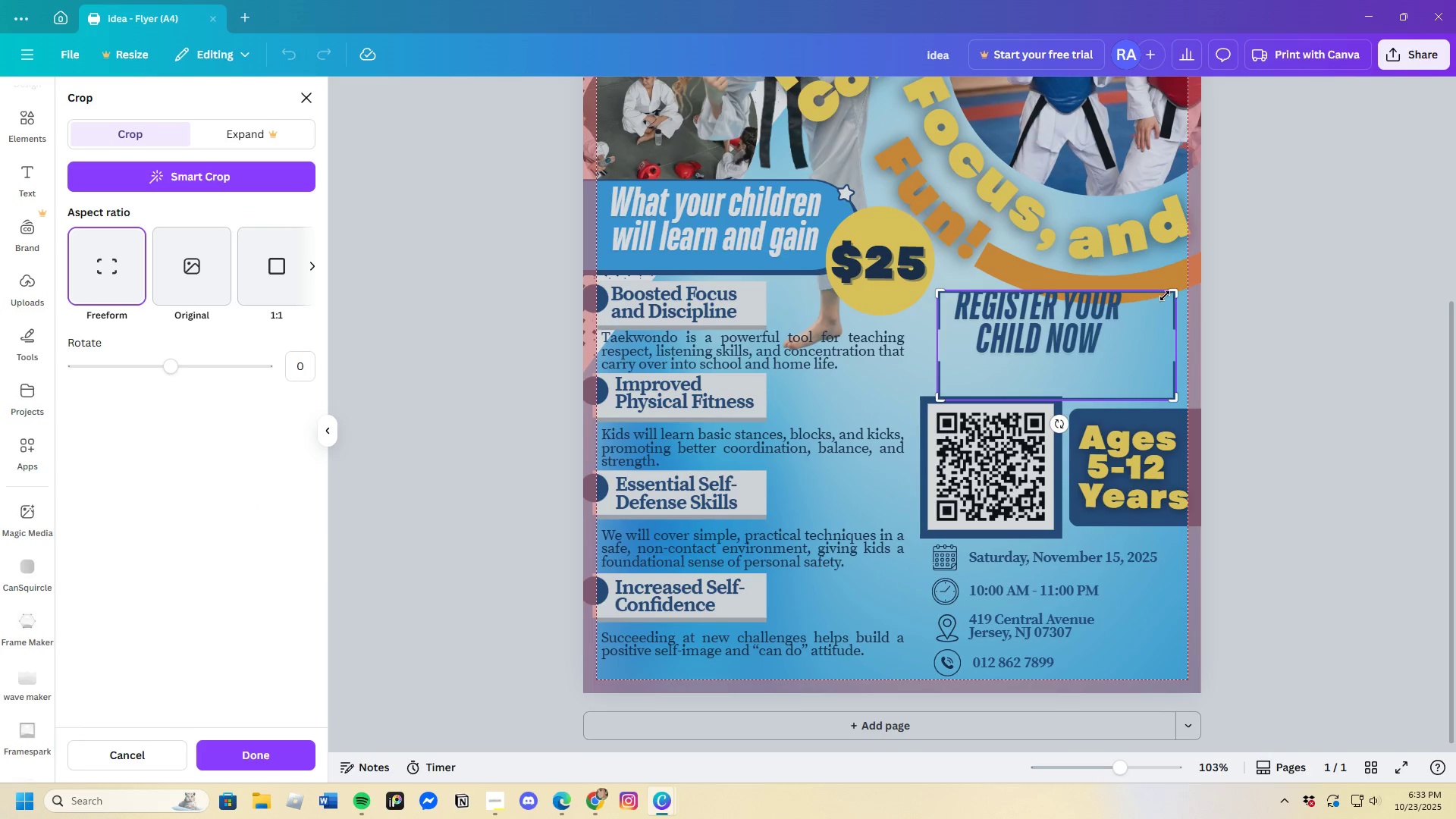 
left_click_drag(start_coordinate=[1168, 293], to_coordinate=[1216, 346])
 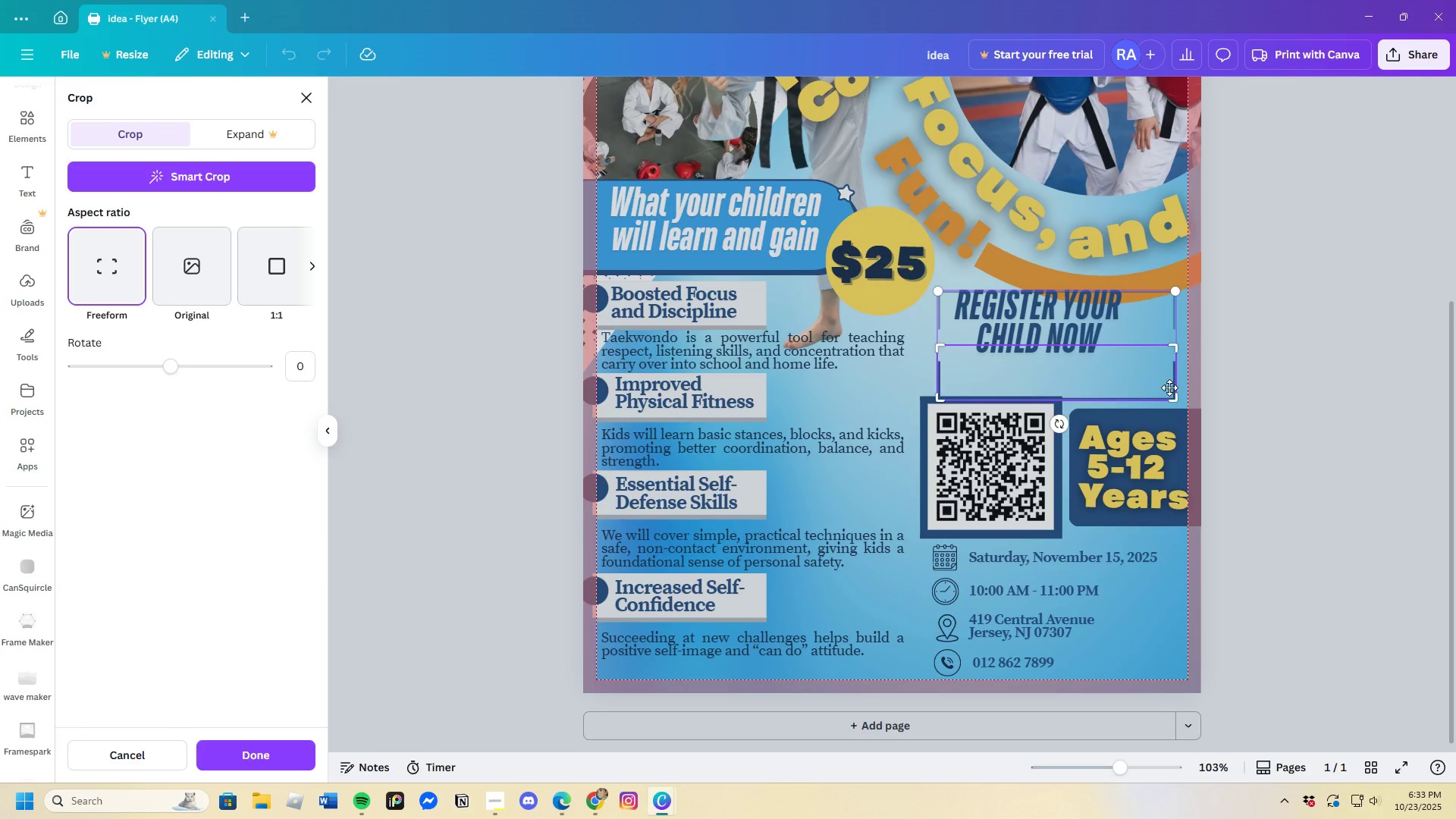 
key(Enter)
 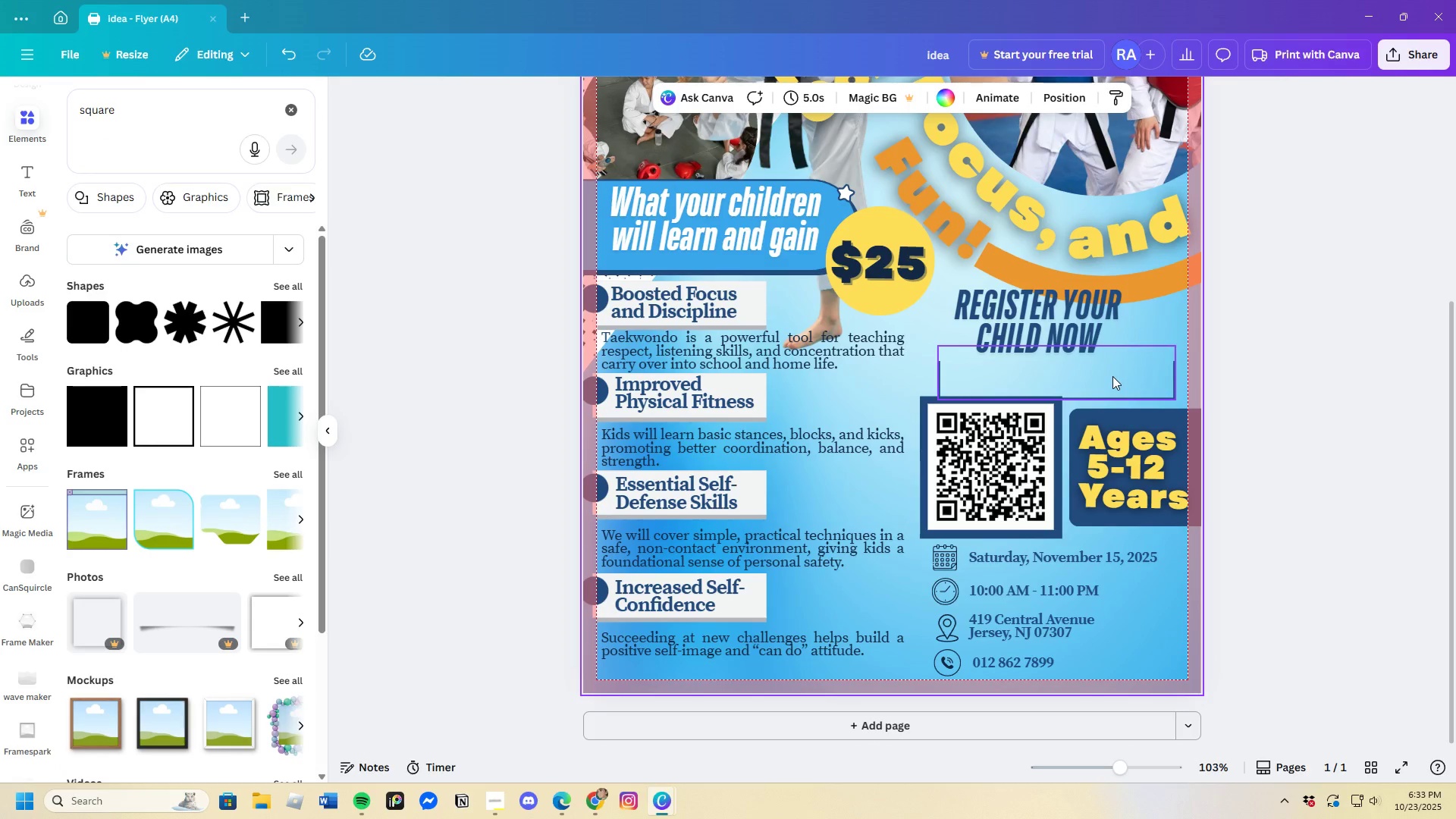 
left_click_drag(start_coordinate=[1113, 378], to_coordinate=[1123, 371])
 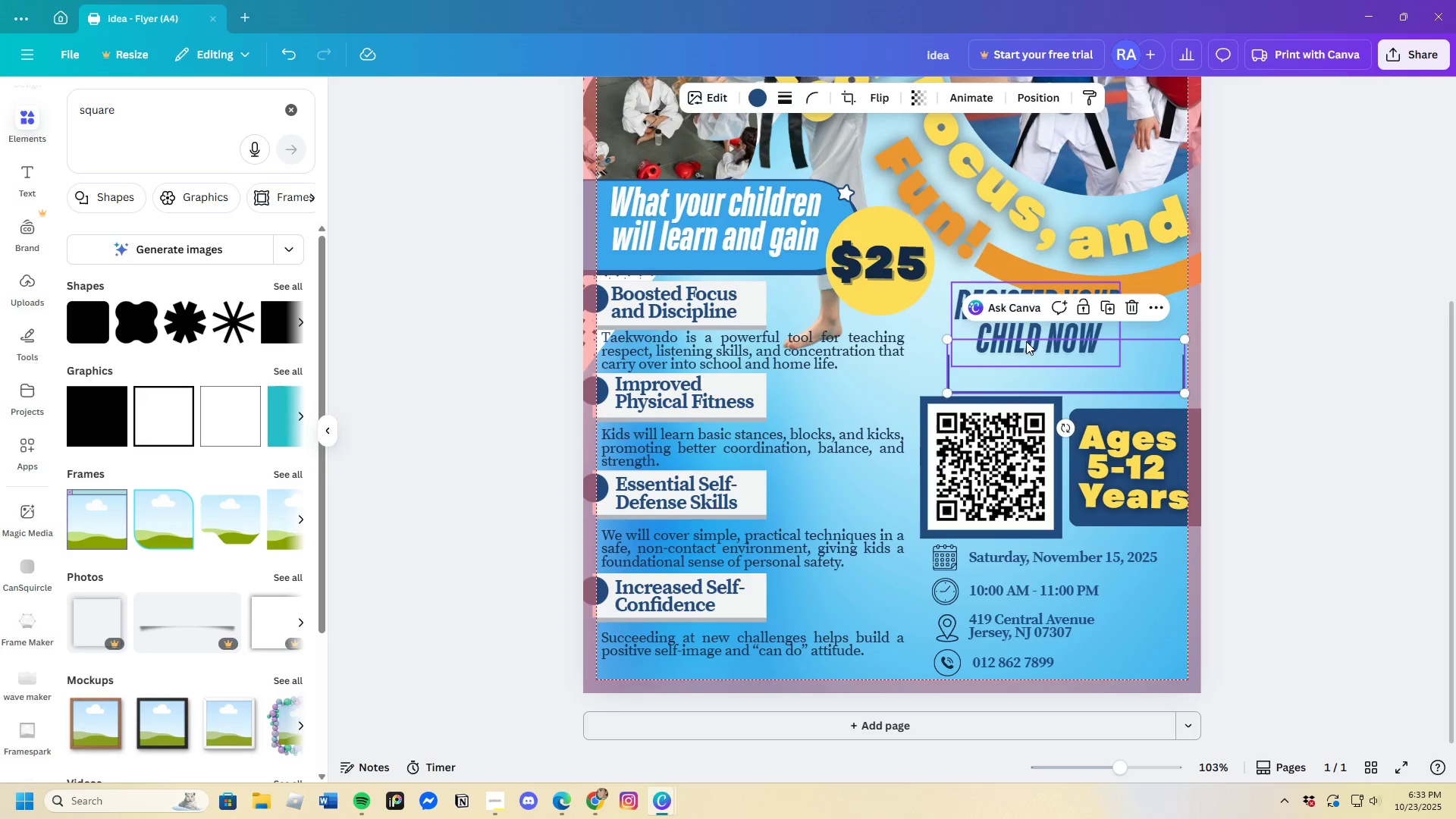 
left_click([1022, 341])
 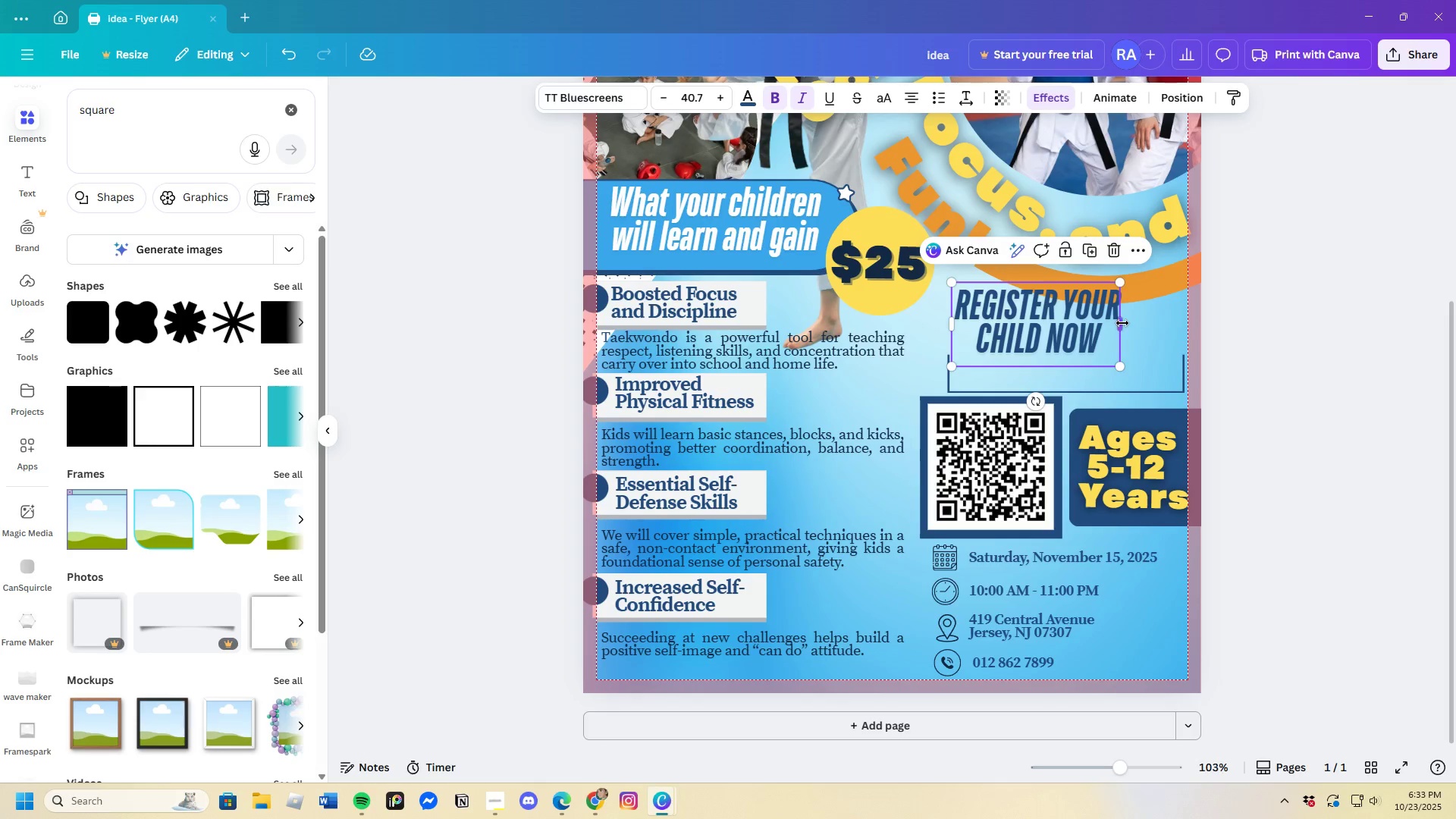 
left_click_drag(start_coordinate=[1122, 323], to_coordinate=[1275, 342])
 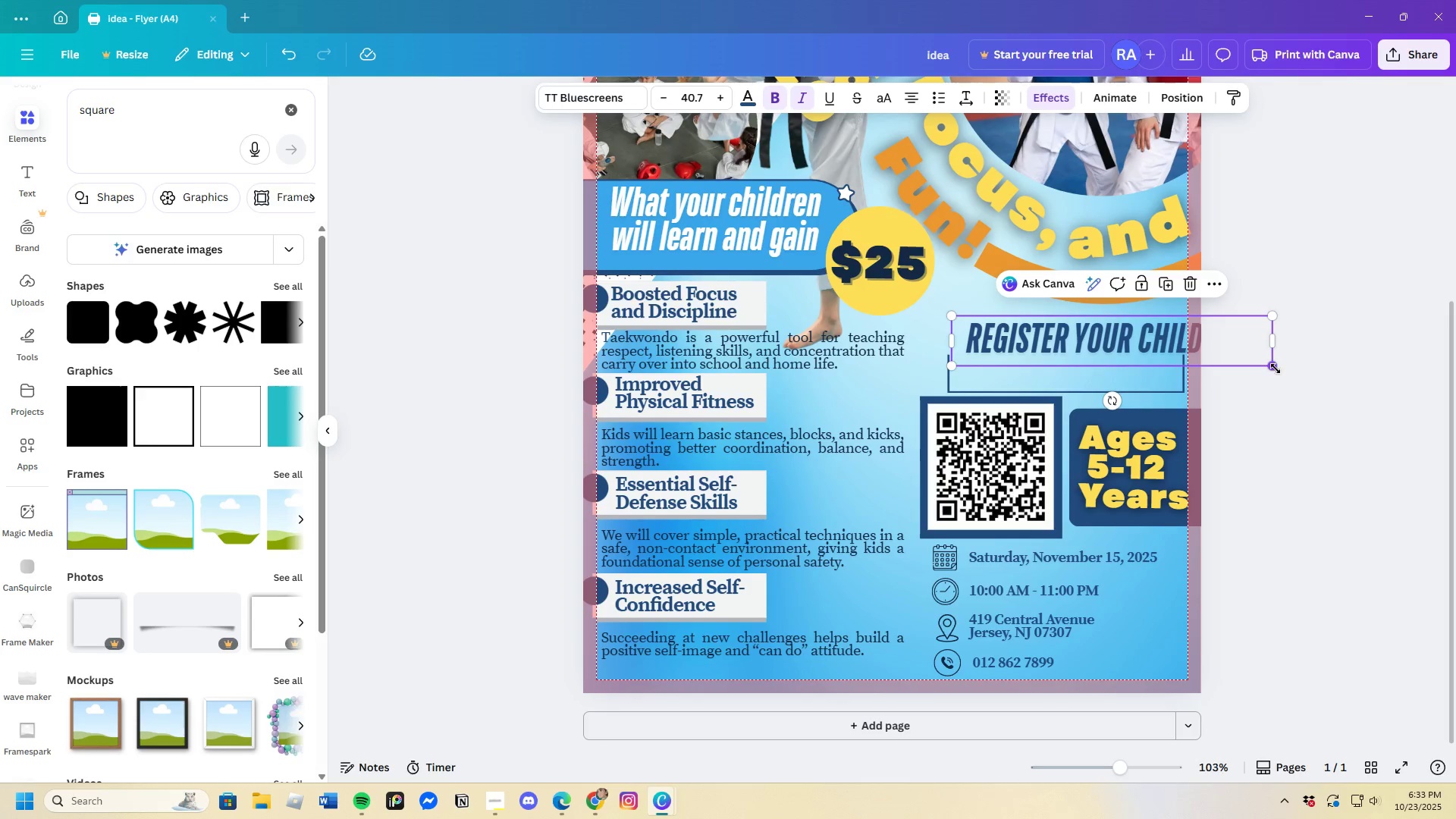 
left_click_drag(start_coordinate=[1275, 368], to_coordinate=[1175, 365])
 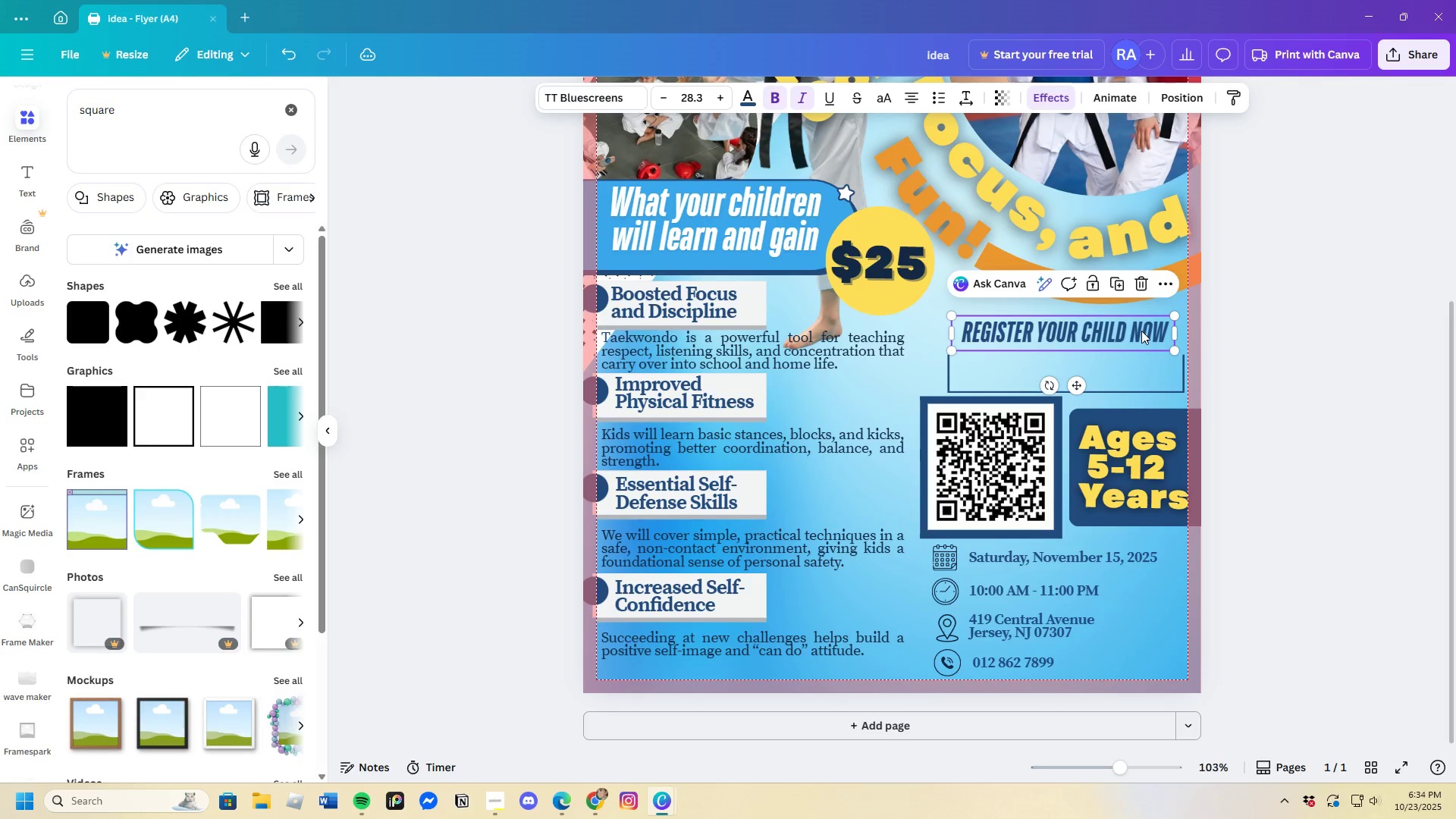 
left_click_drag(start_coordinate=[1141, 331], to_coordinate=[1146, 366])
 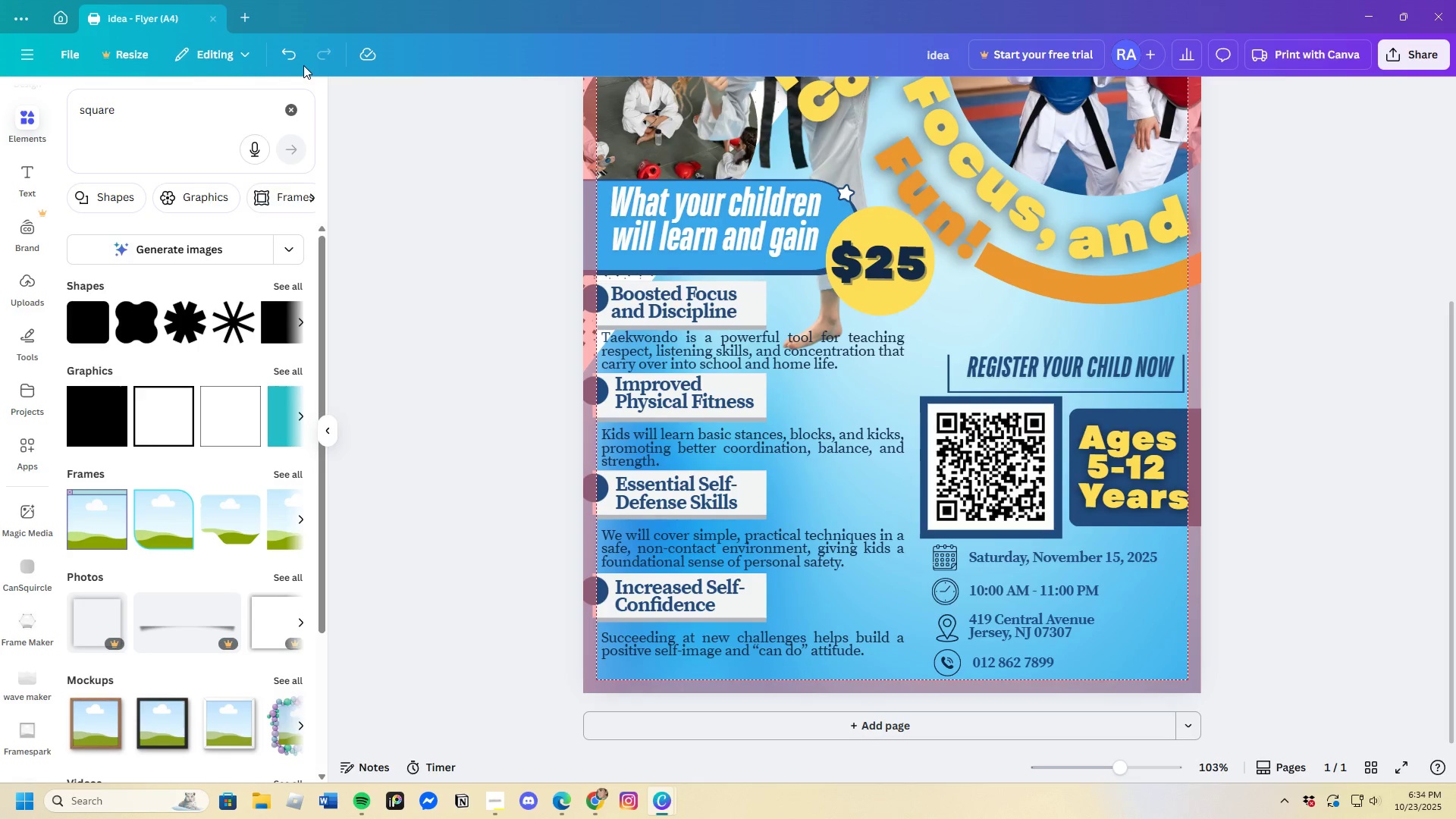 
double_click([293, 61])
 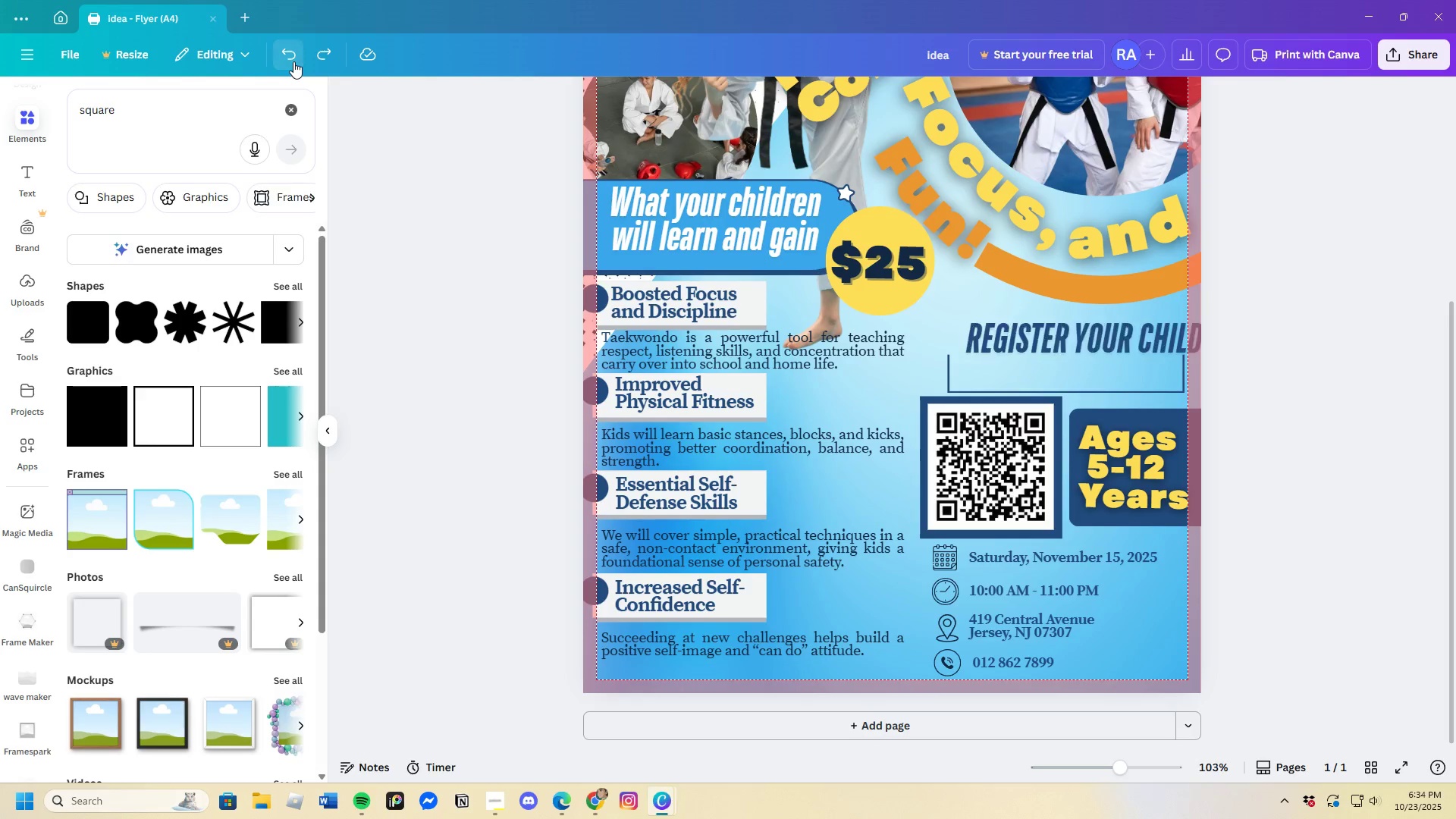 
triple_click([293, 61])
 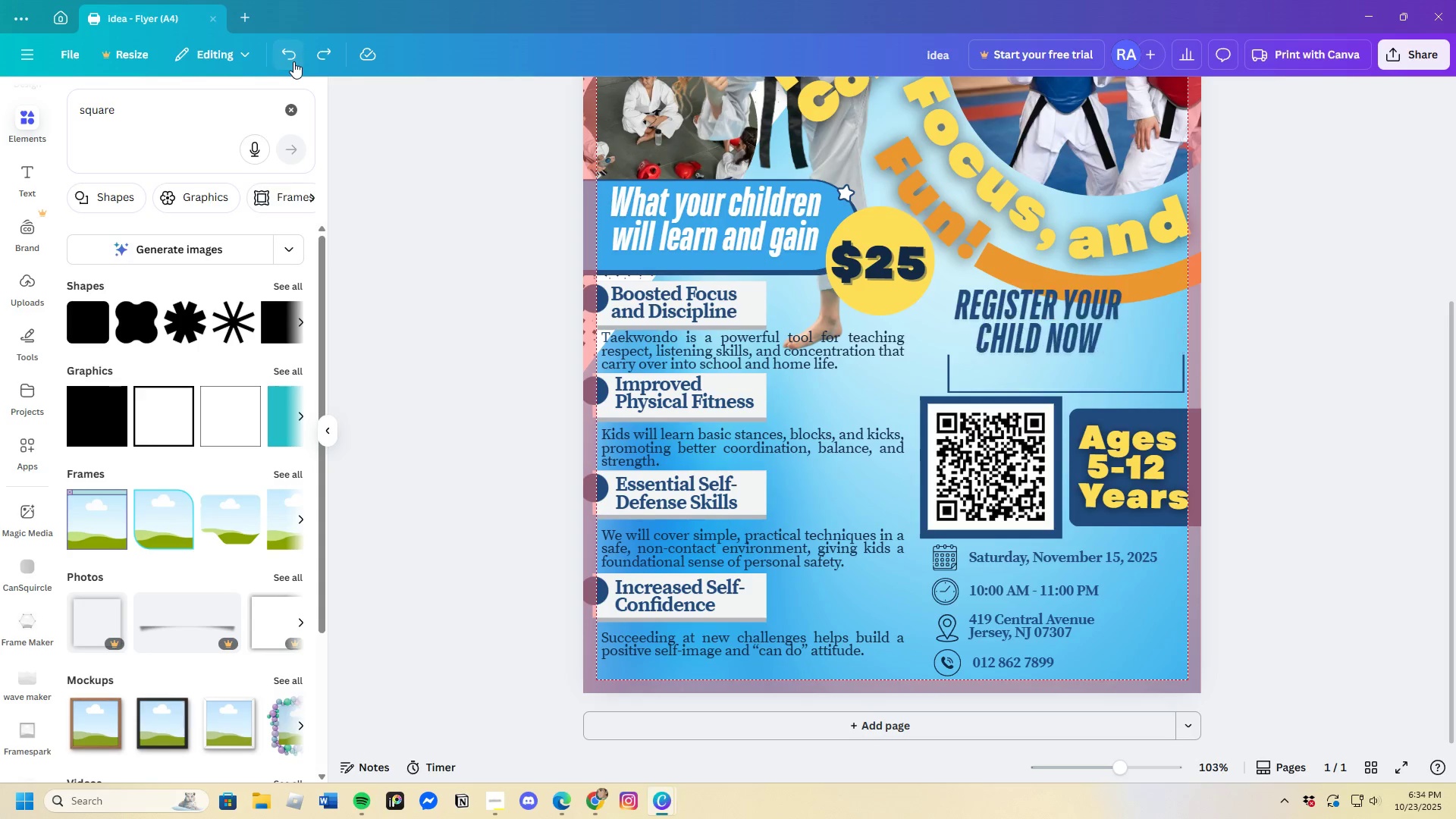 
triple_click([293, 61])
 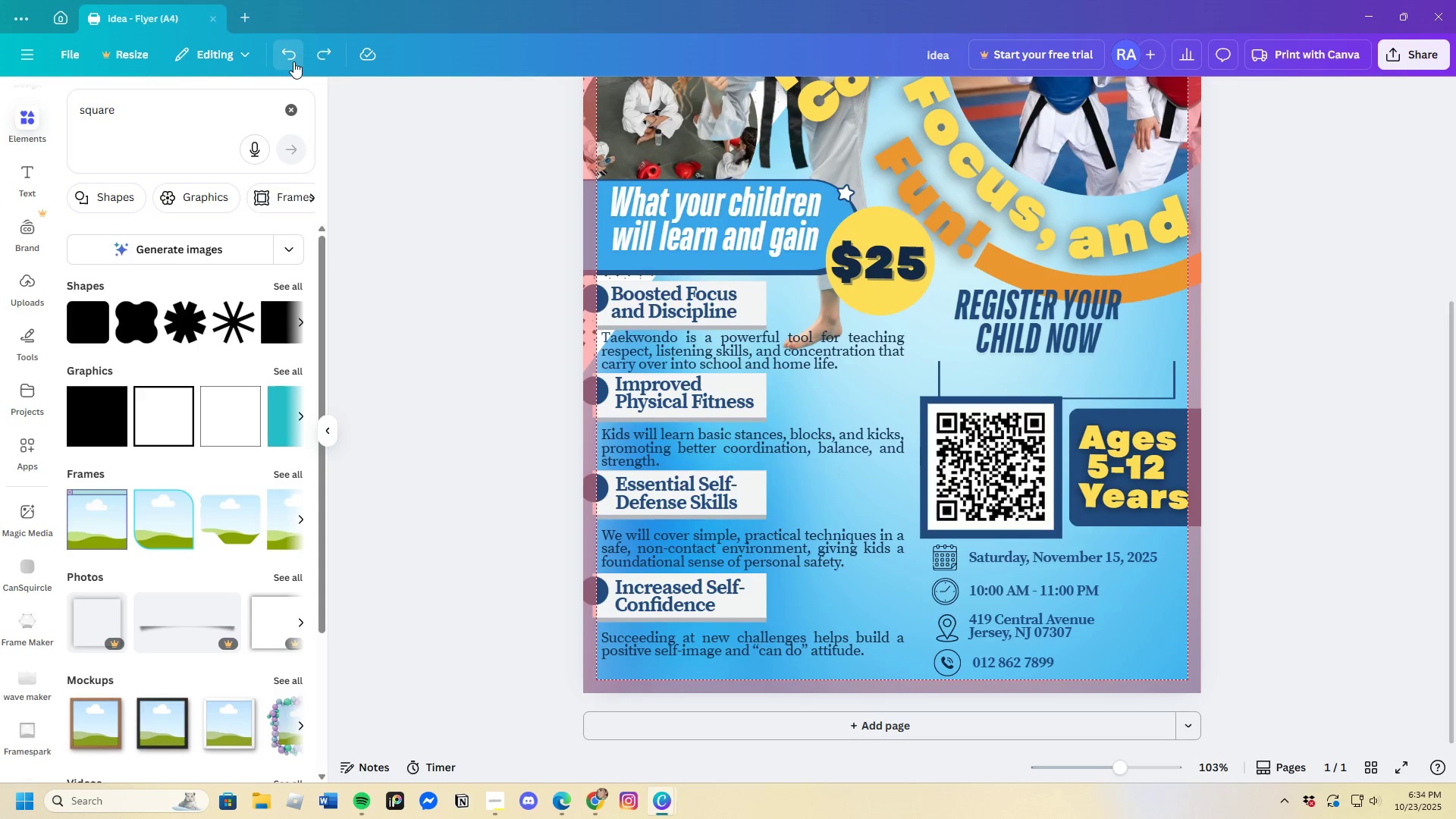 
triple_click([293, 61])
 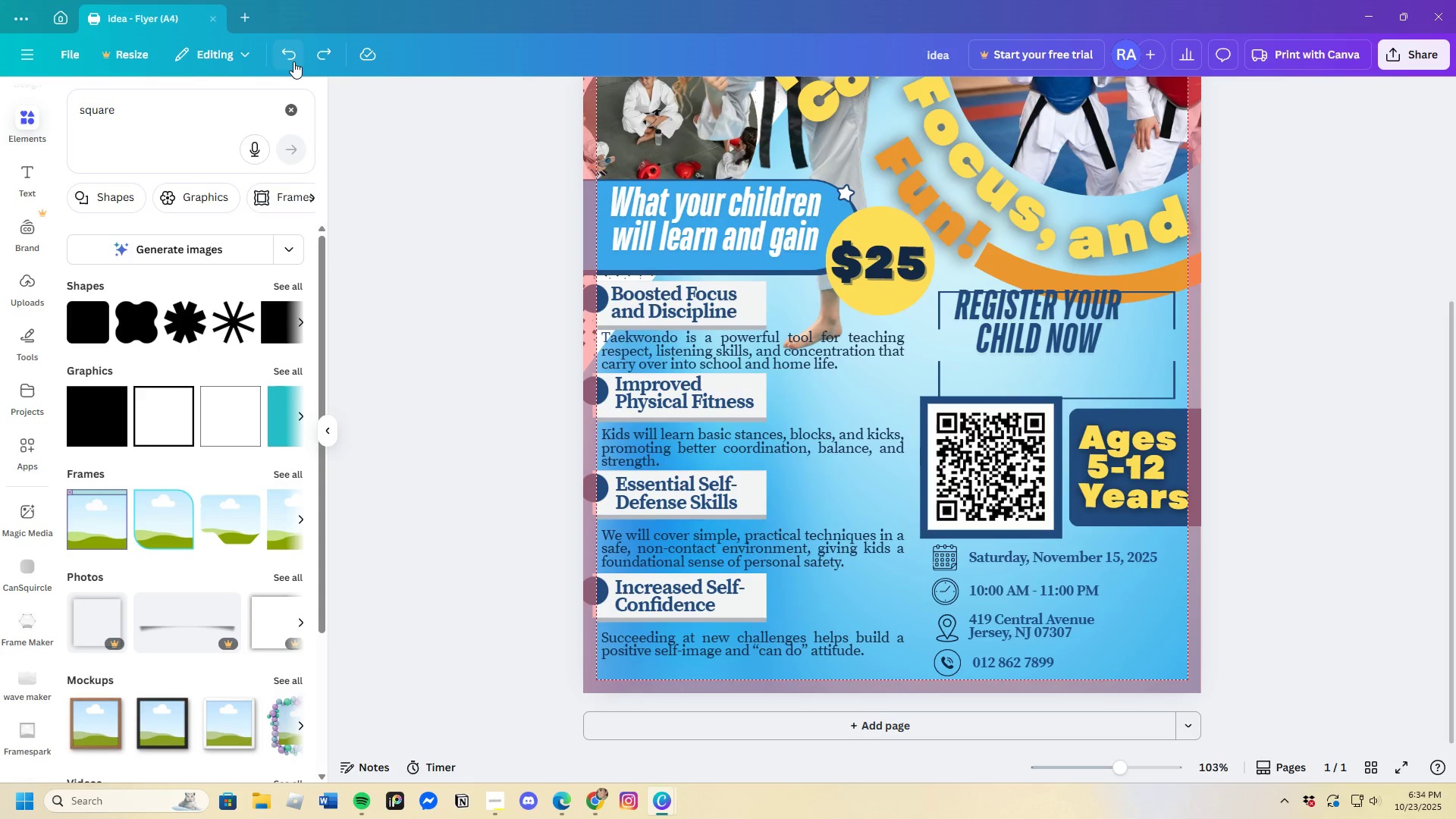 
left_click([293, 61])
 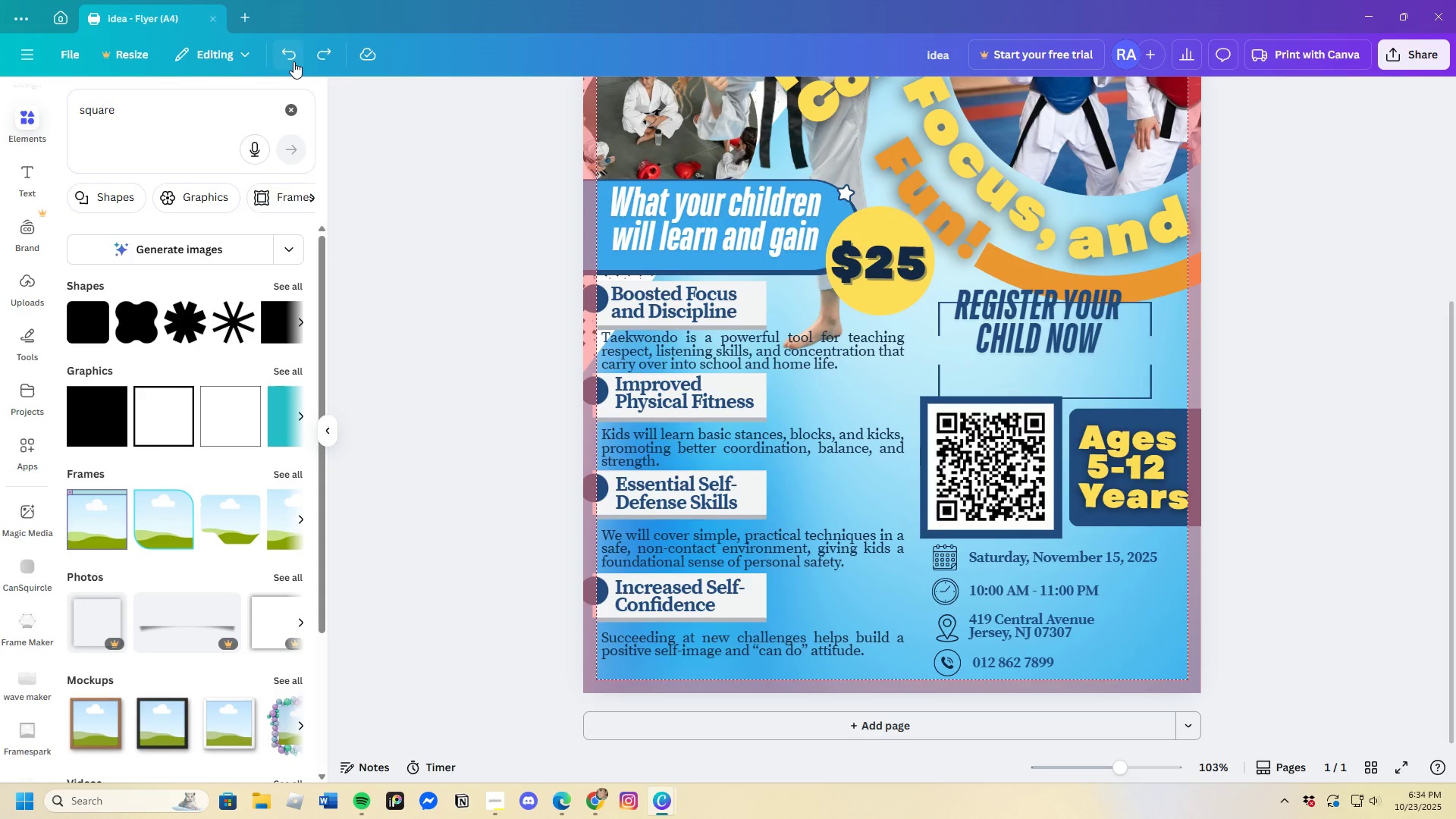 
left_click([293, 61])
 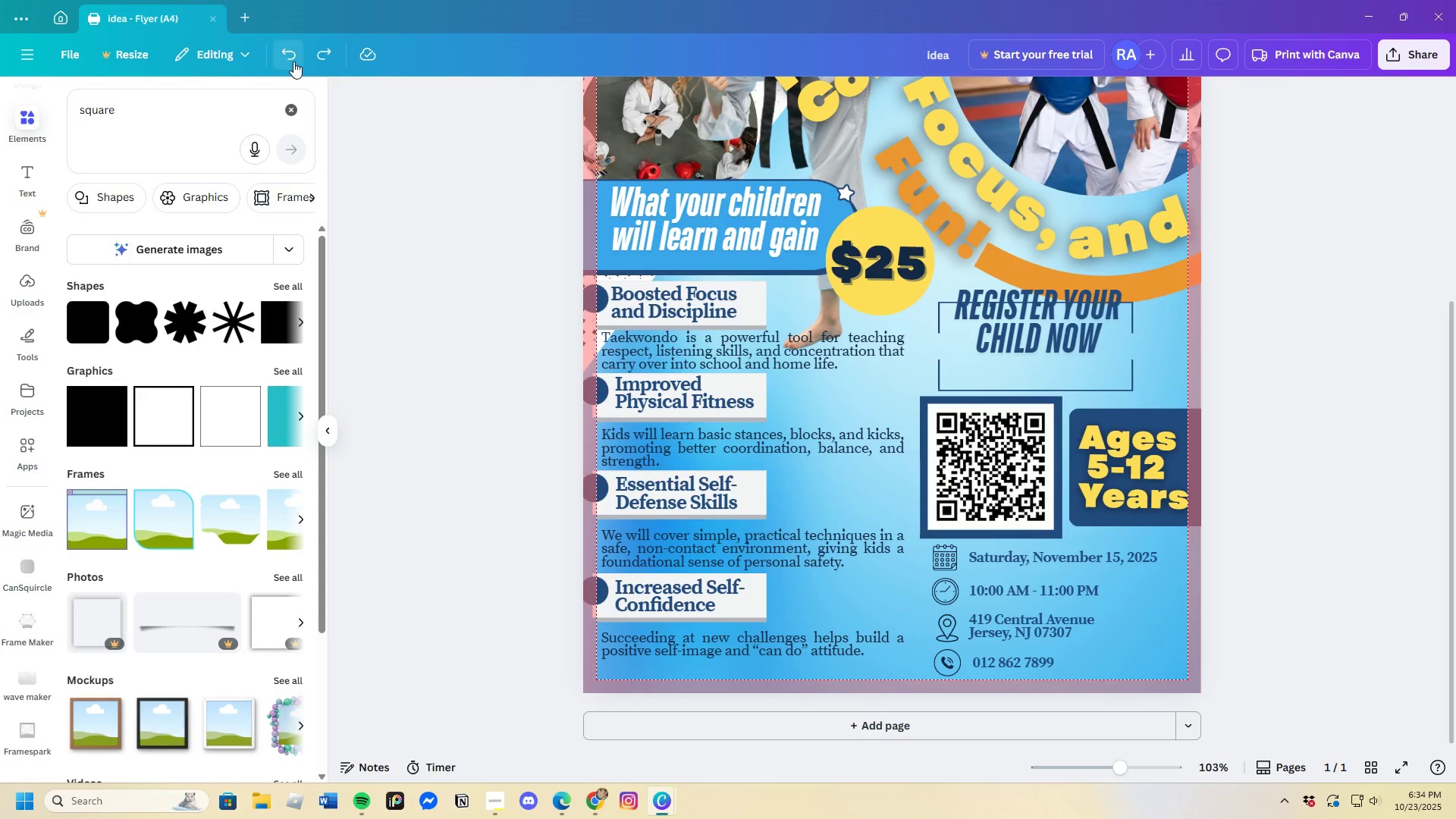 
left_click([293, 61])
 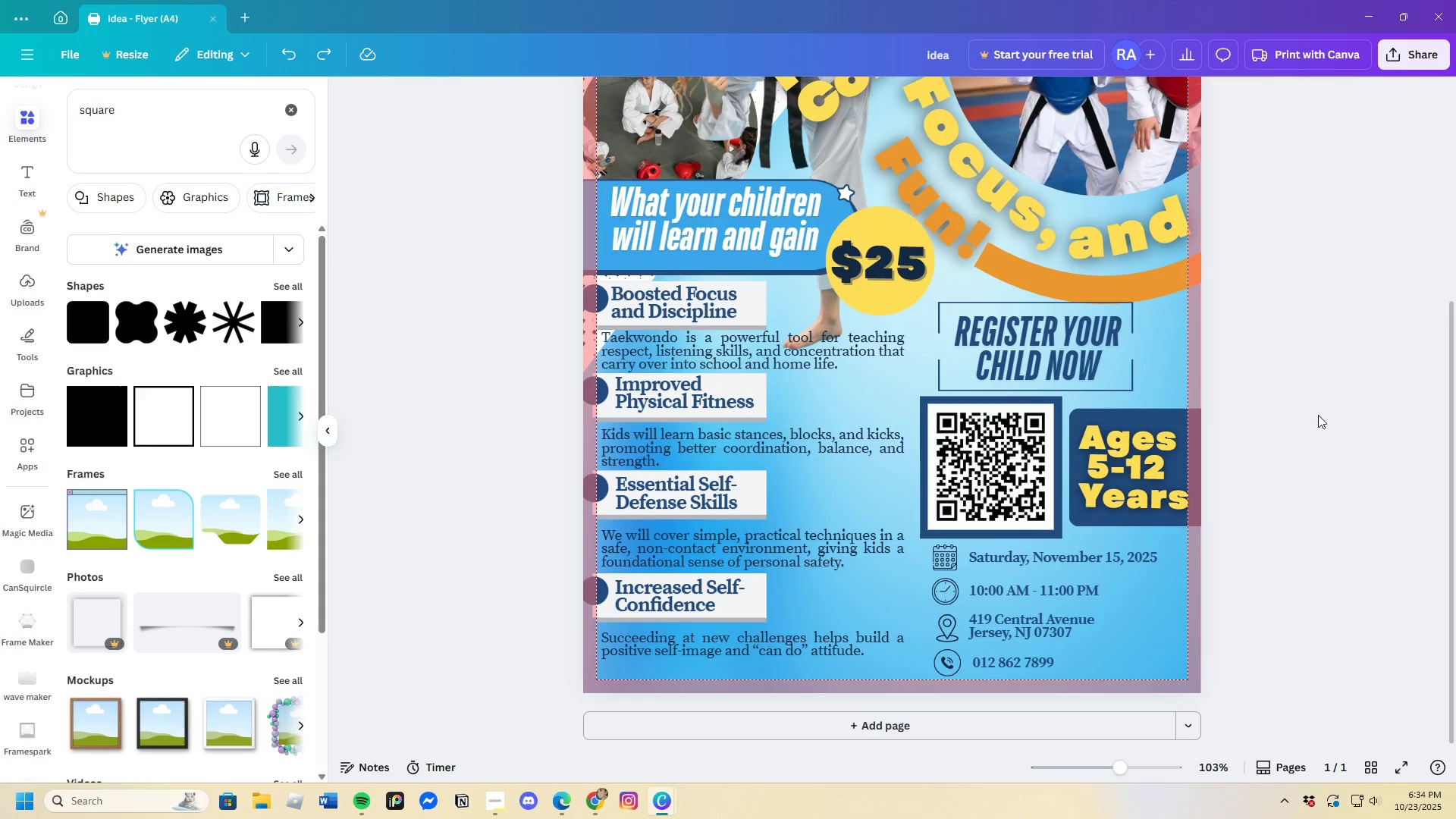 
scroll: coordinate [1318, 420], scroll_direction: up, amount: 2.0
 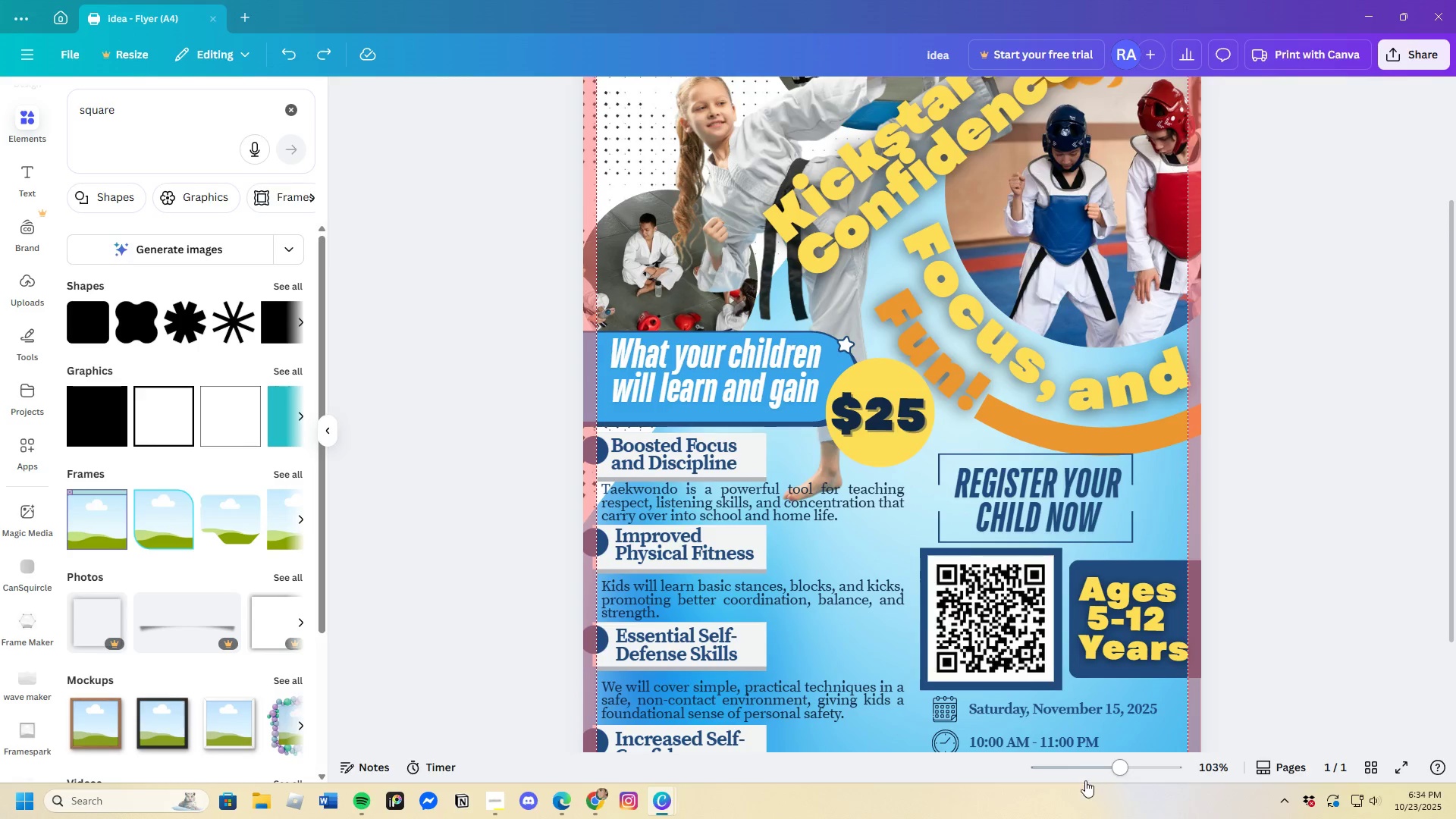 
left_click_drag(start_coordinate=[1112, 767], to_coordinate=[1125, 769])
 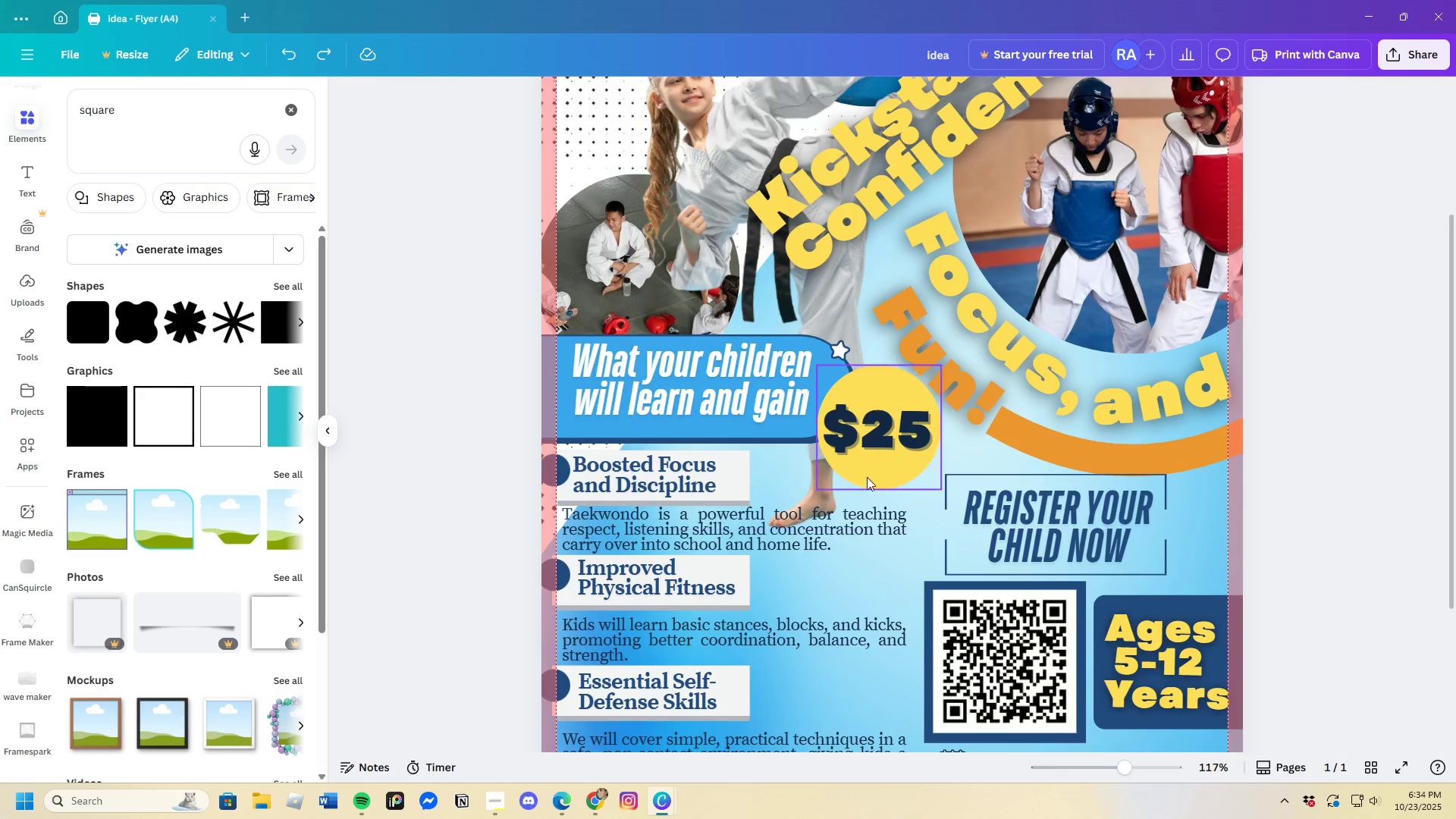 
left_click([873, 466])
 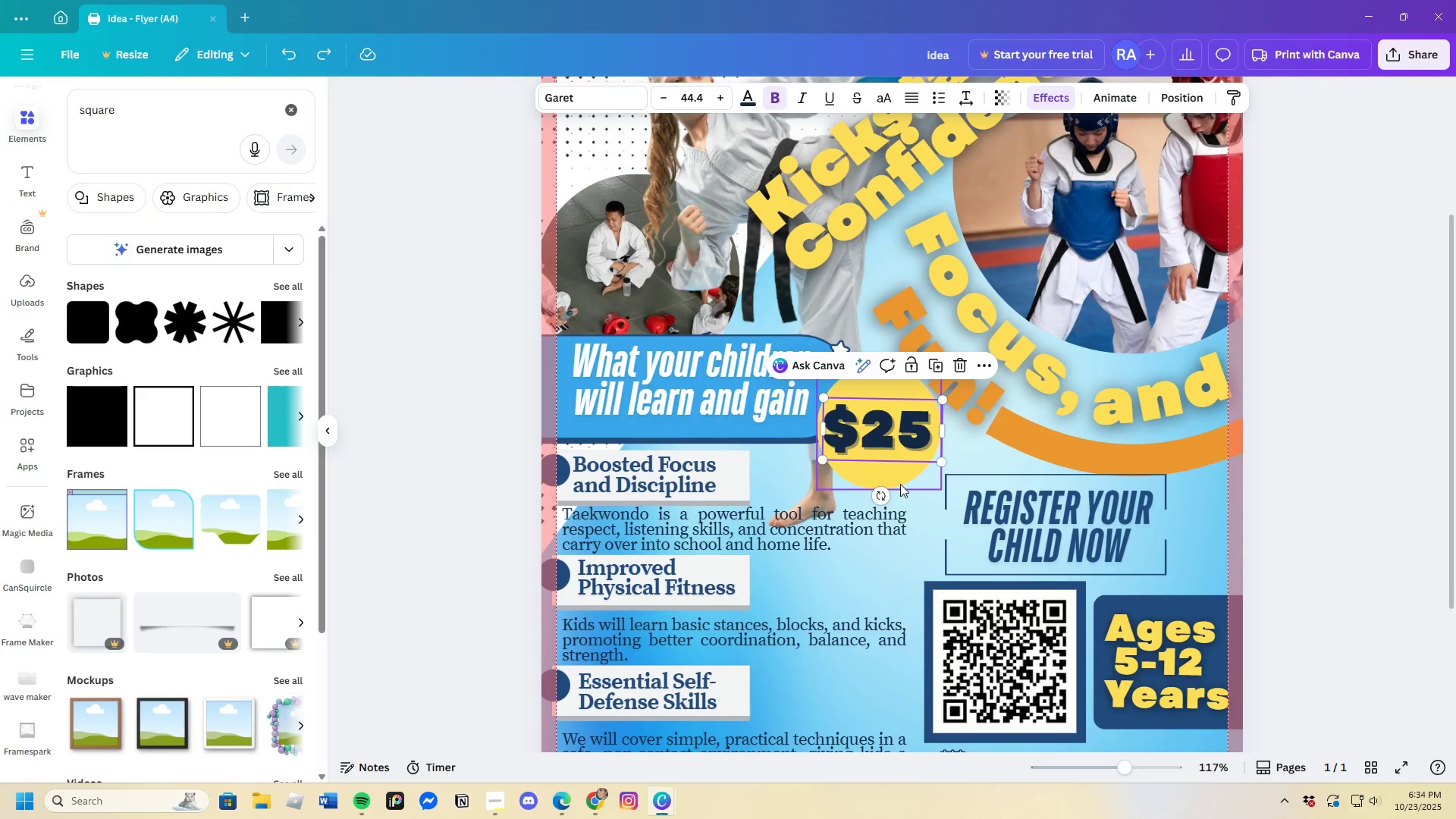 
left_click([893, 484])
 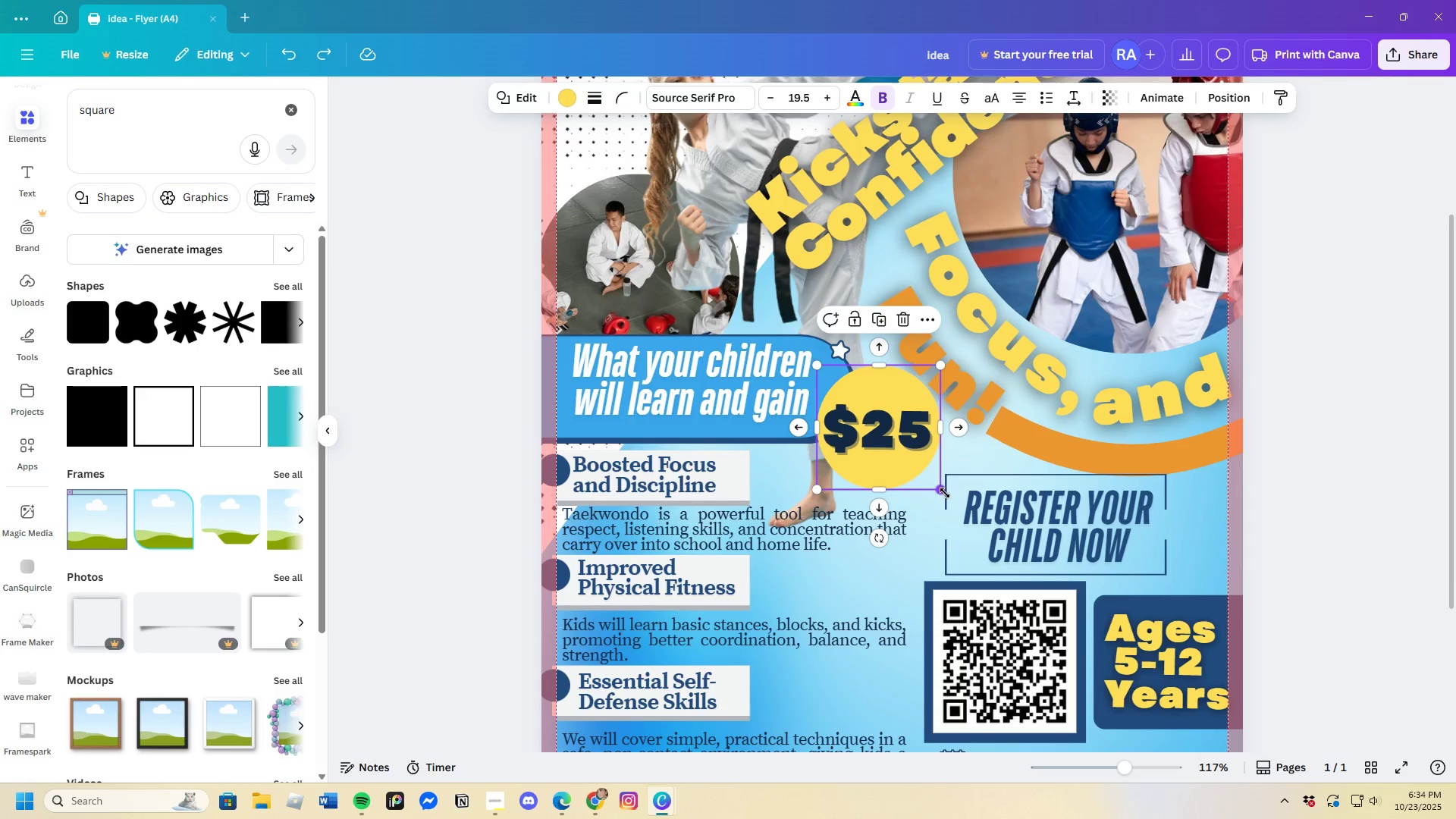 
left_click_drag(start_coordinate=[943, 494], to_coordinate=[929, 485])
 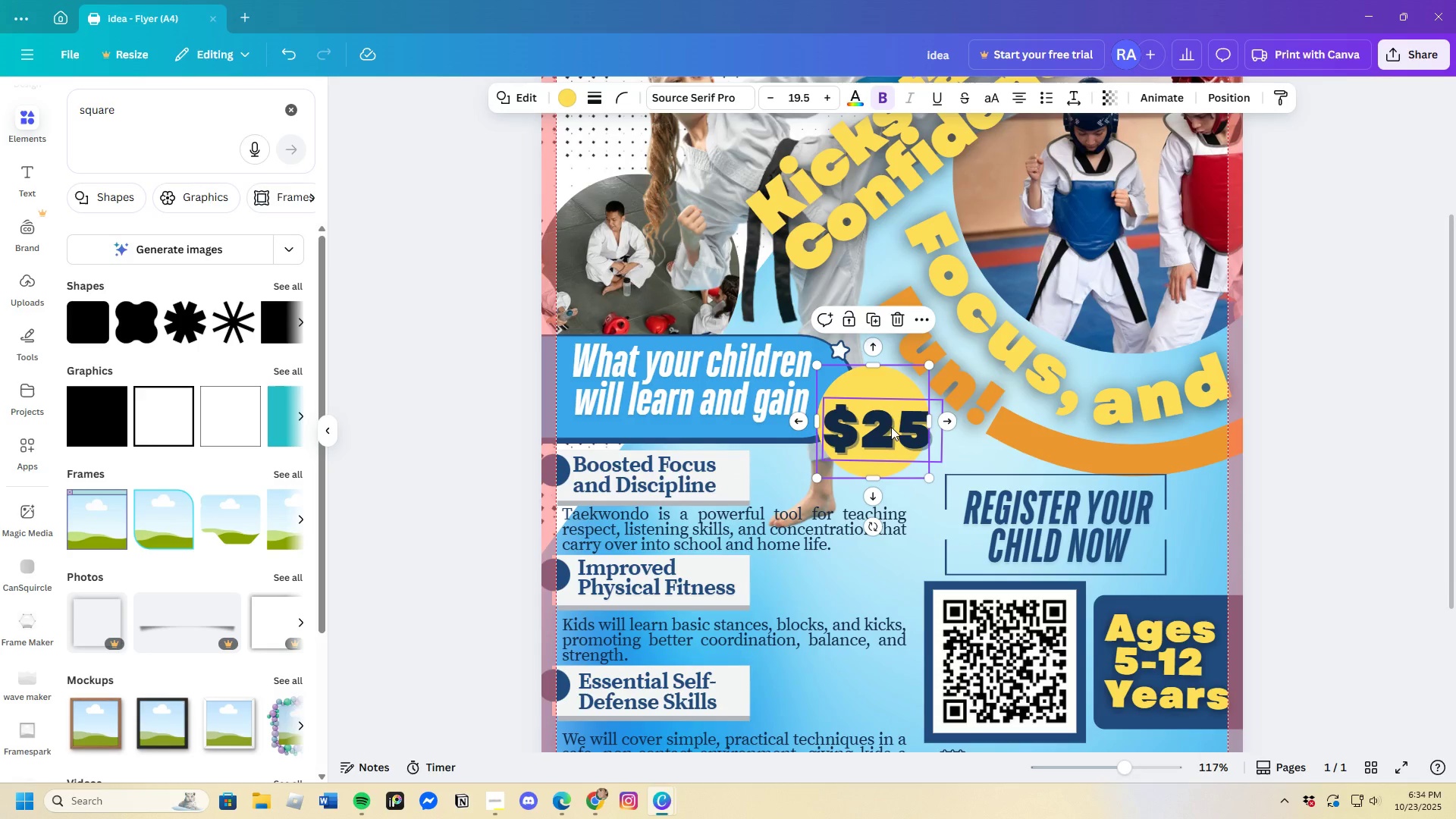 
left_click_drag(start_coordinate=[891, 427], to_coordinate=[897, 435])
 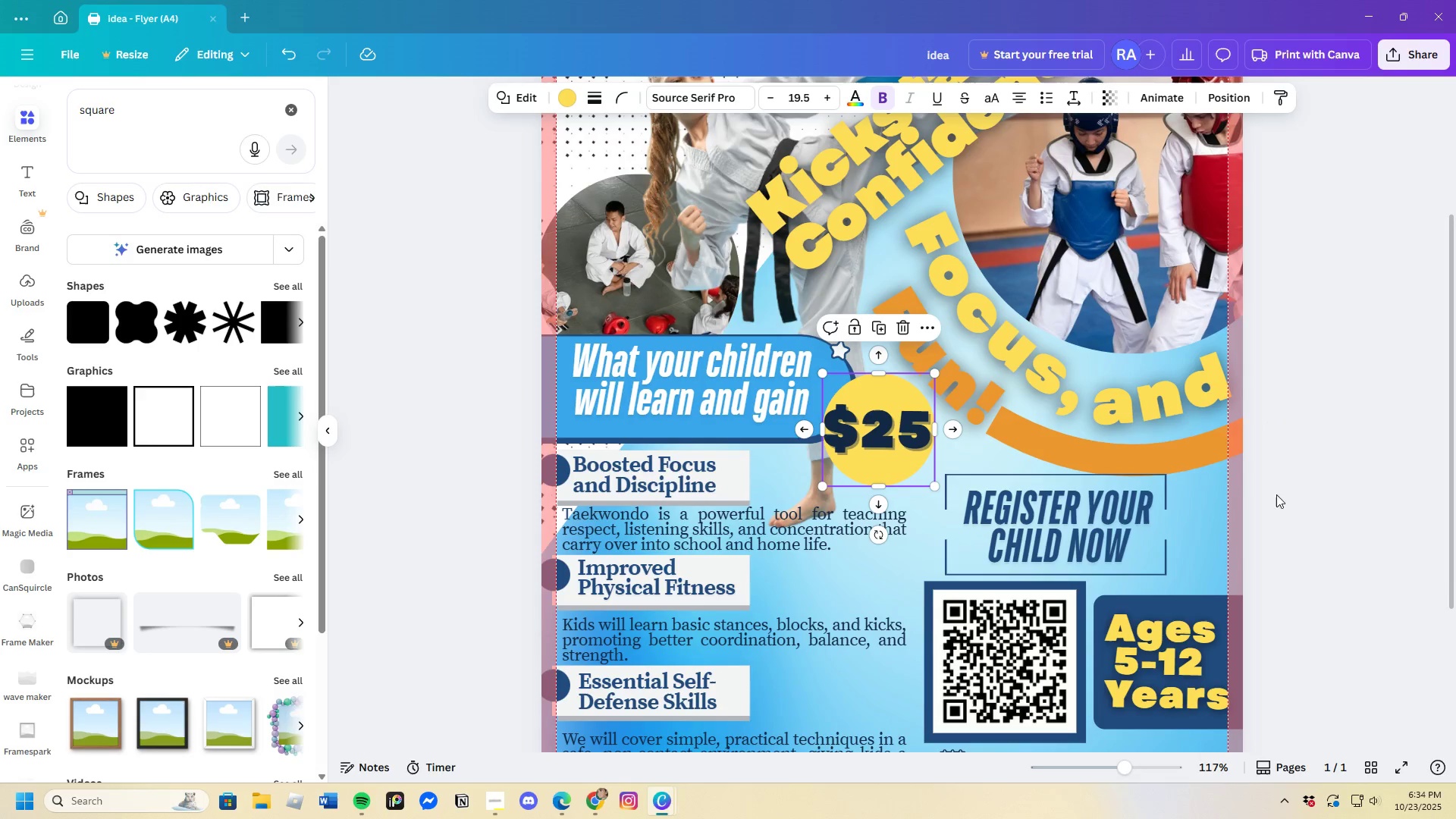 
left_click([1297, 500])
 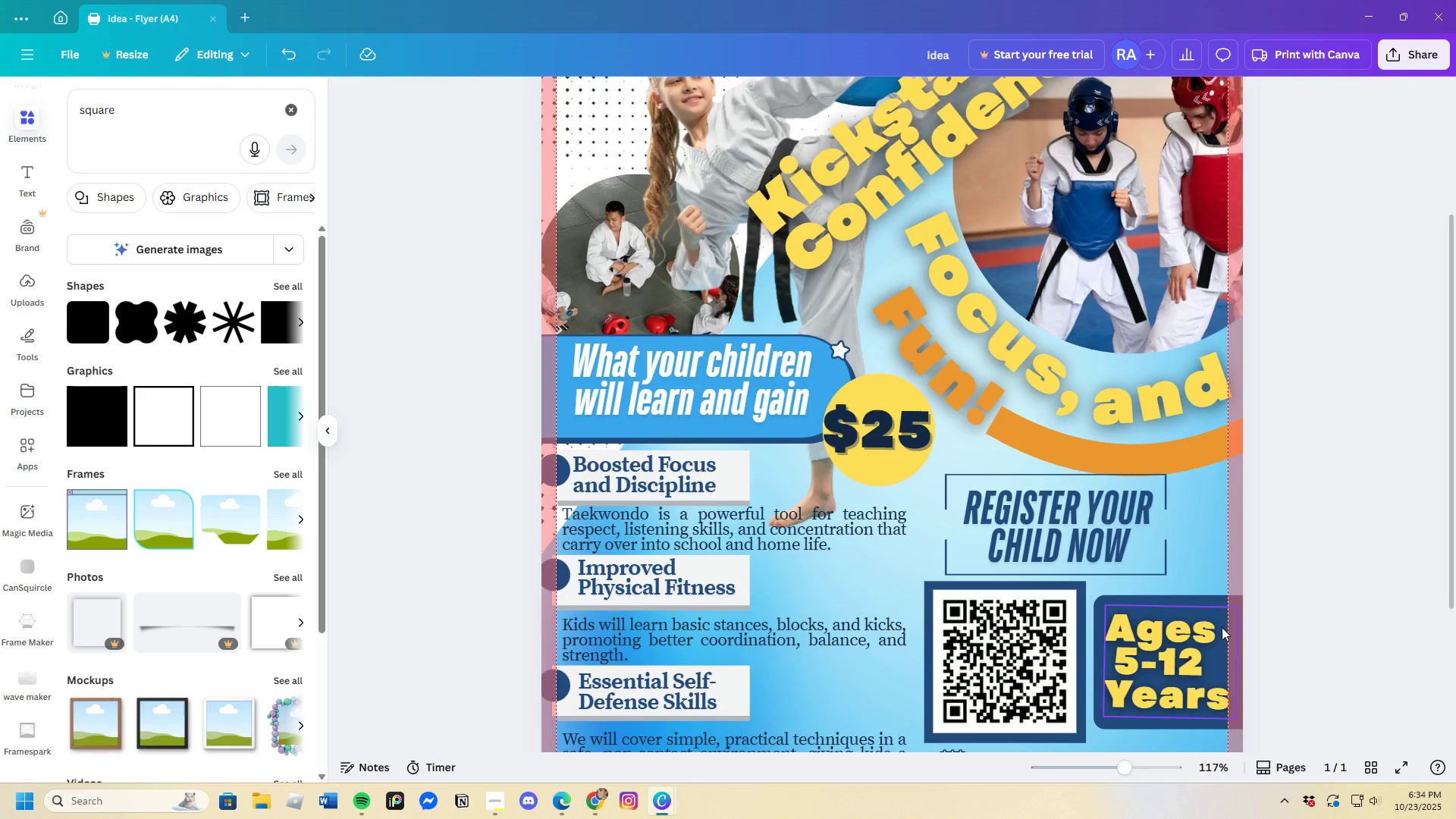 
left_click_drag(start_coordinate=[1123, 767], to_coordinate=[1106, 773])
 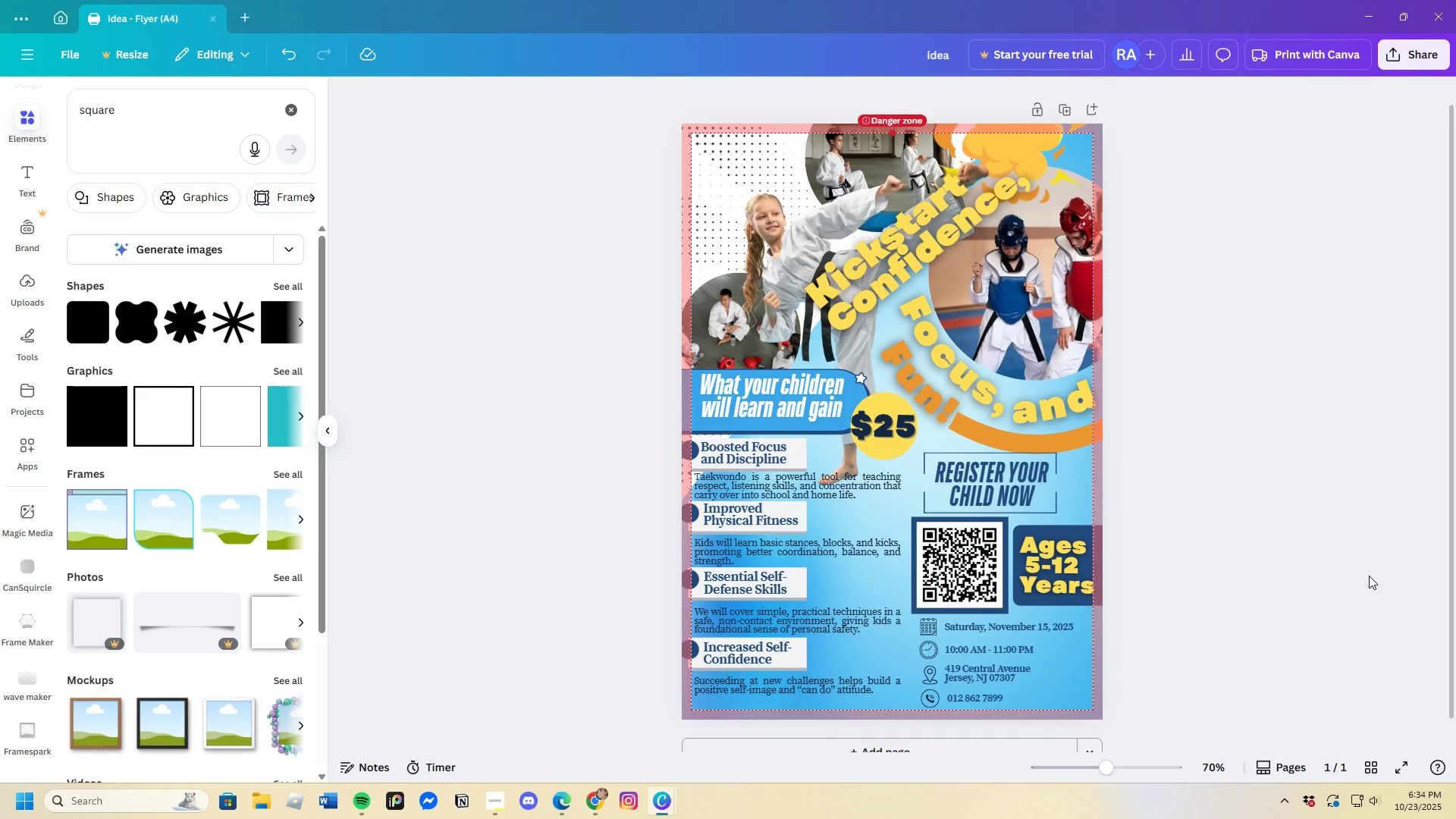 
left_click([1369, 576])
 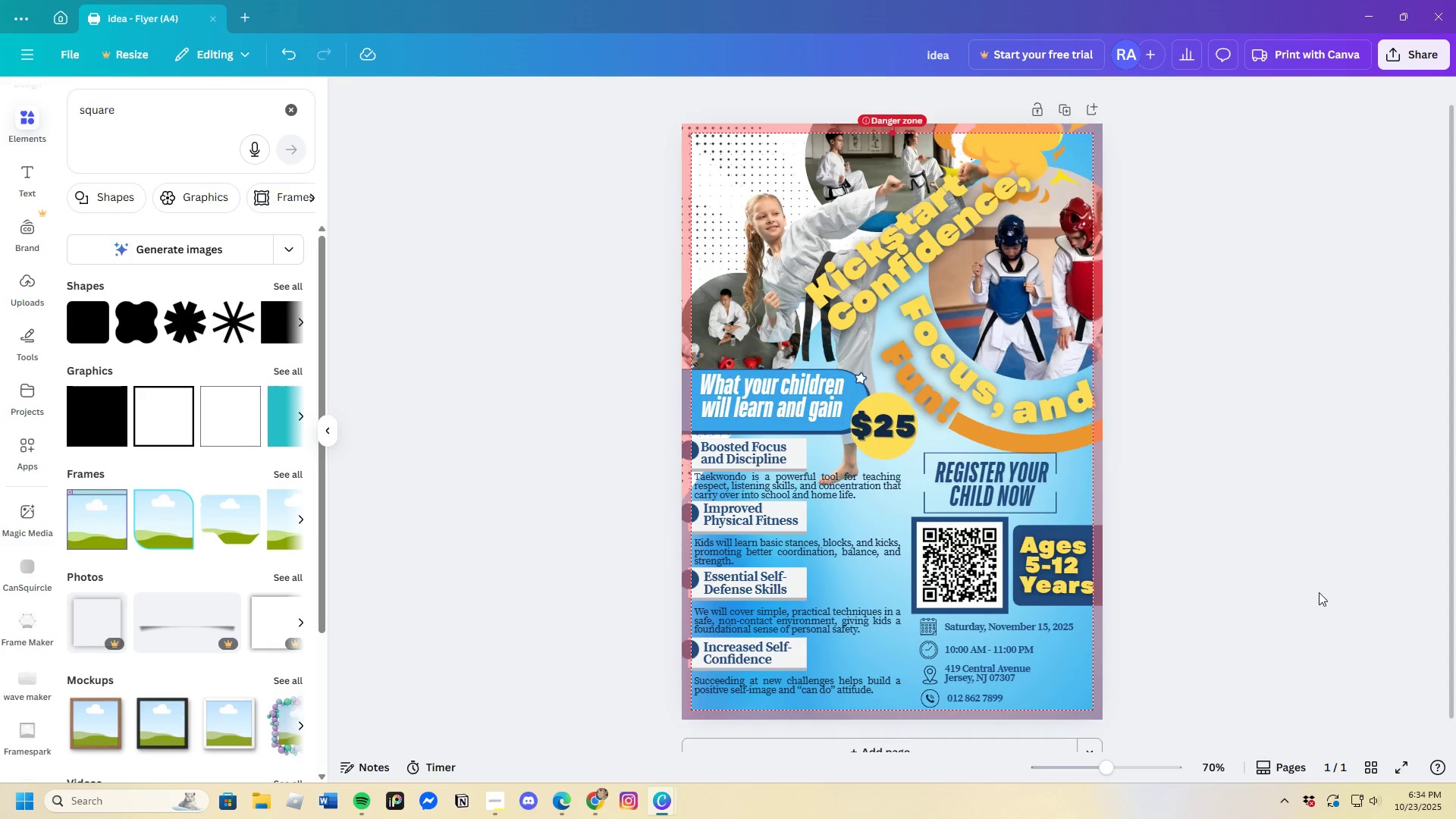 
scroll: coordinate [1307, 595], scroll_direction: down, amount: 1.0
 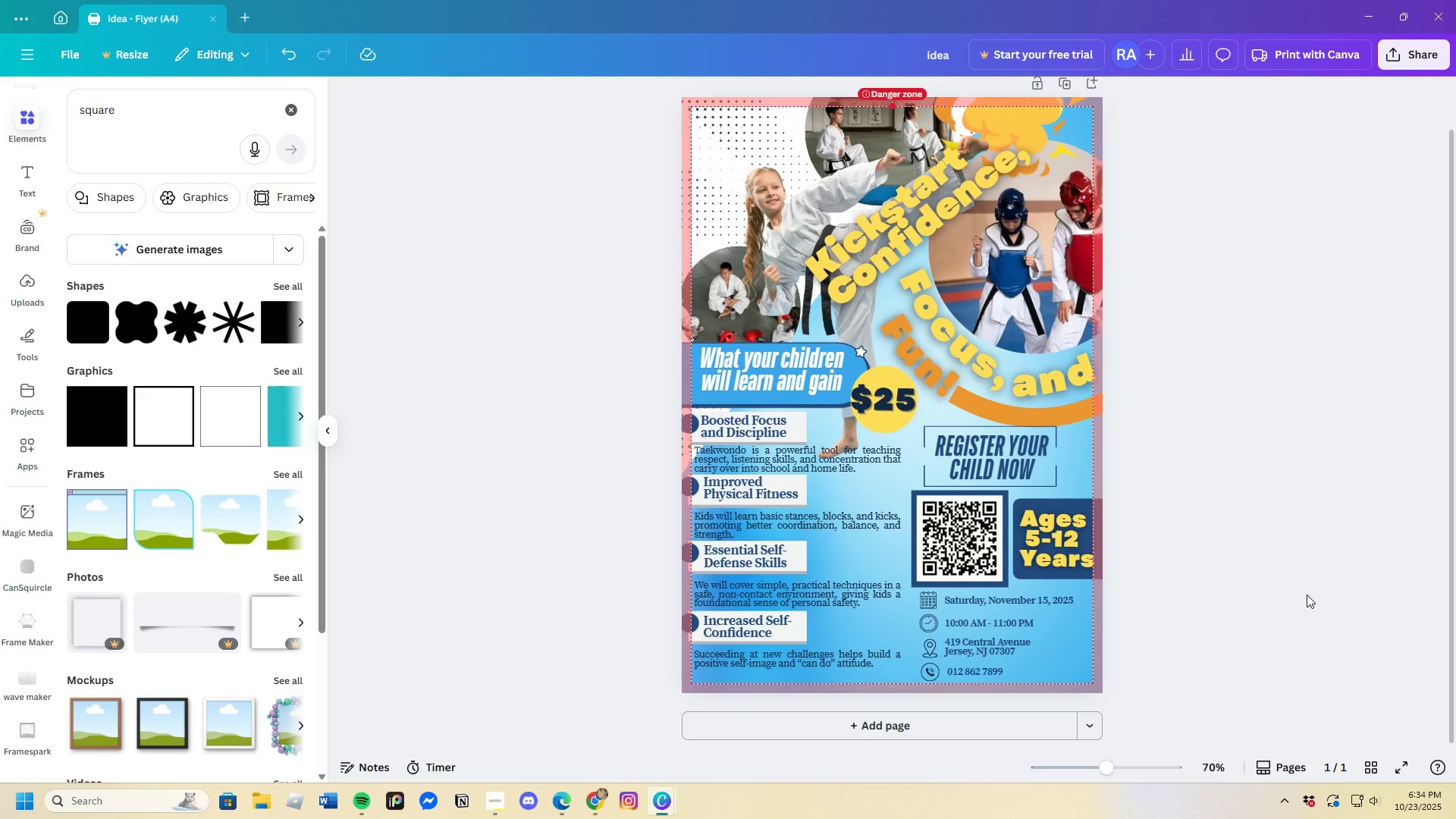 
scroll: coordinate [1307, 595], scroll_direction: up, amount: 2.0
 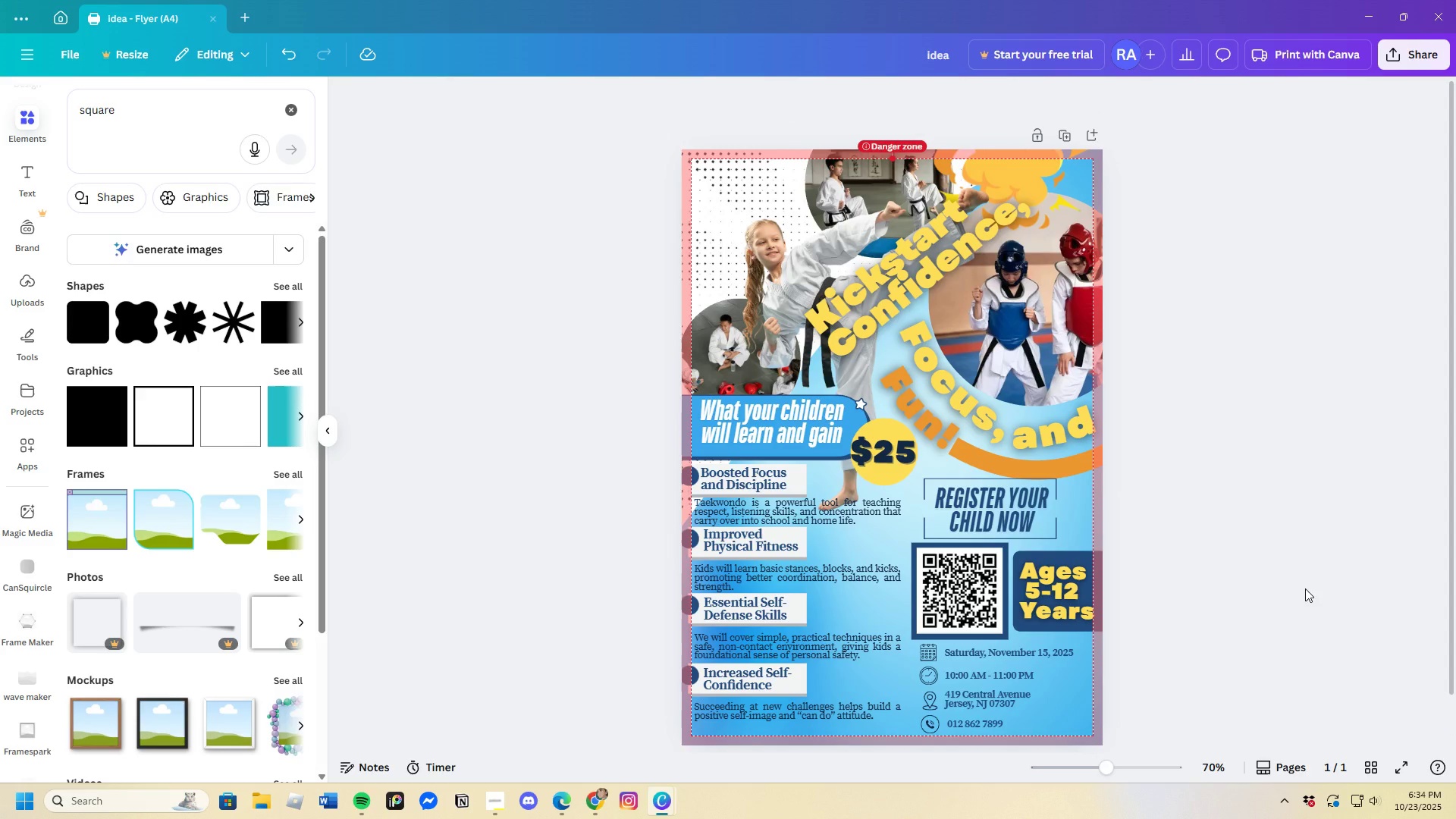 
scroll: coordinate [1305, 588], scroll_direction: down, amount: 3.0
 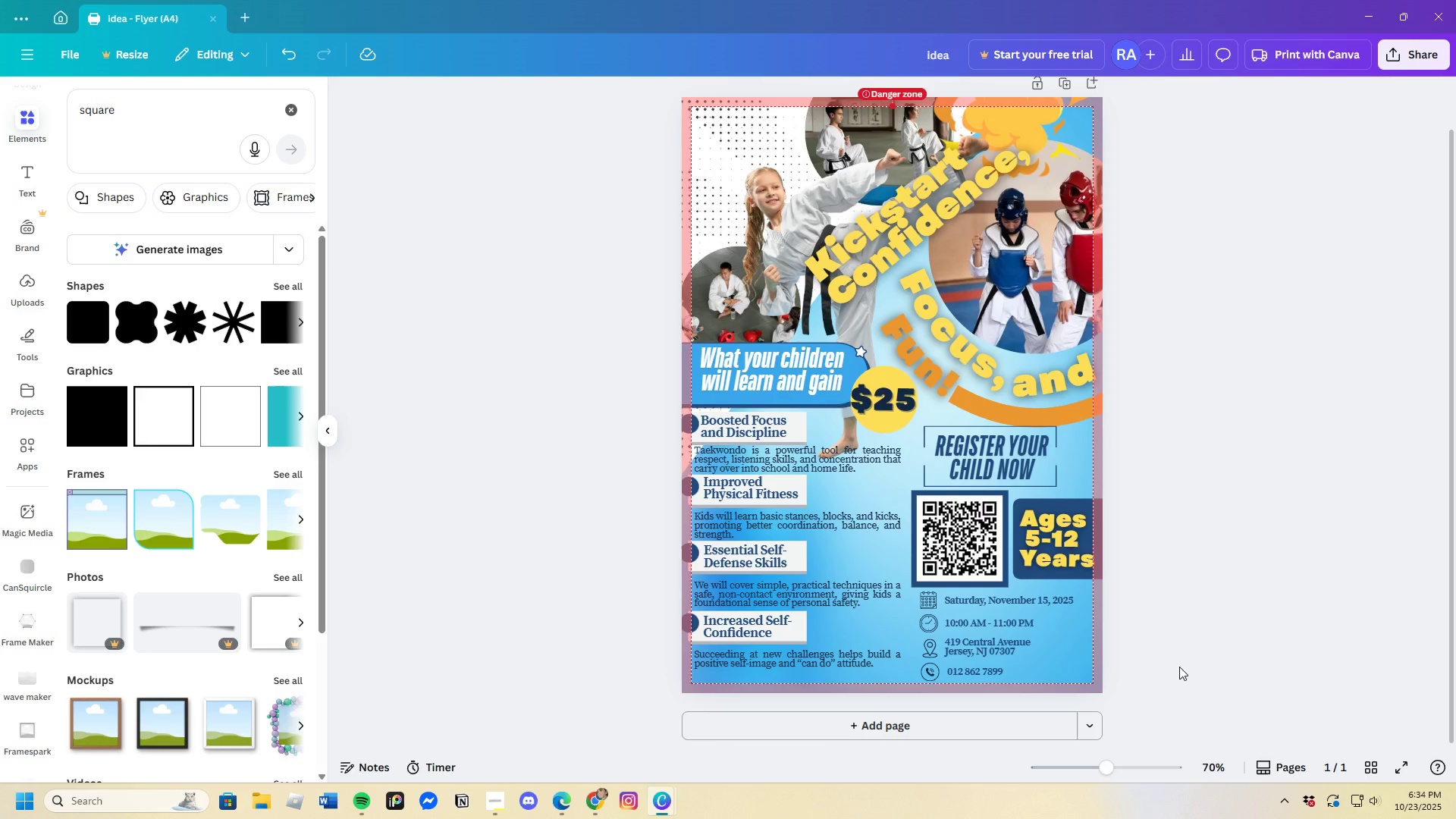 
wait(6.93)
 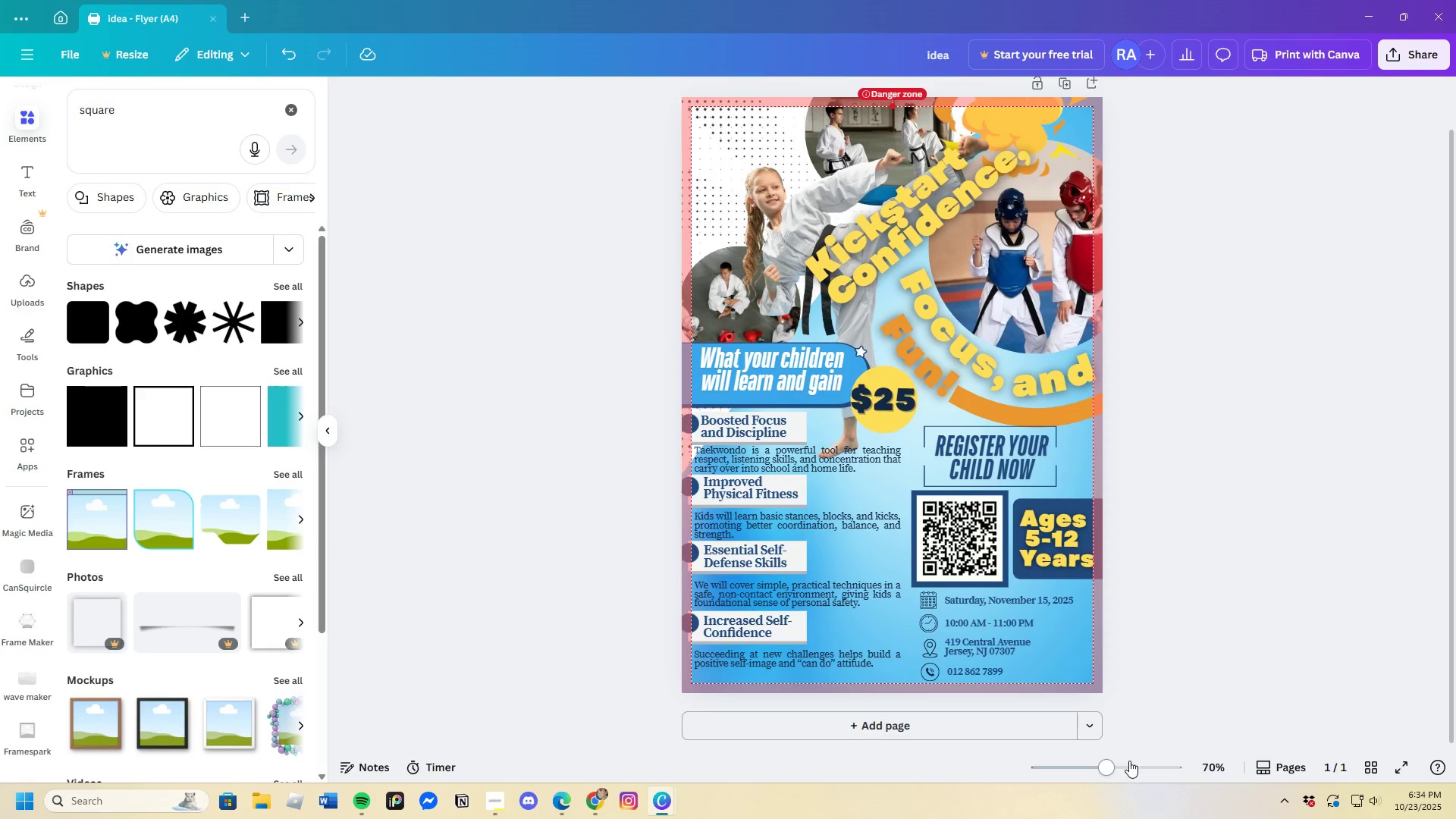 
scroll: coordinate [1179, 667], scroll_direction: up, amount: 2.0
 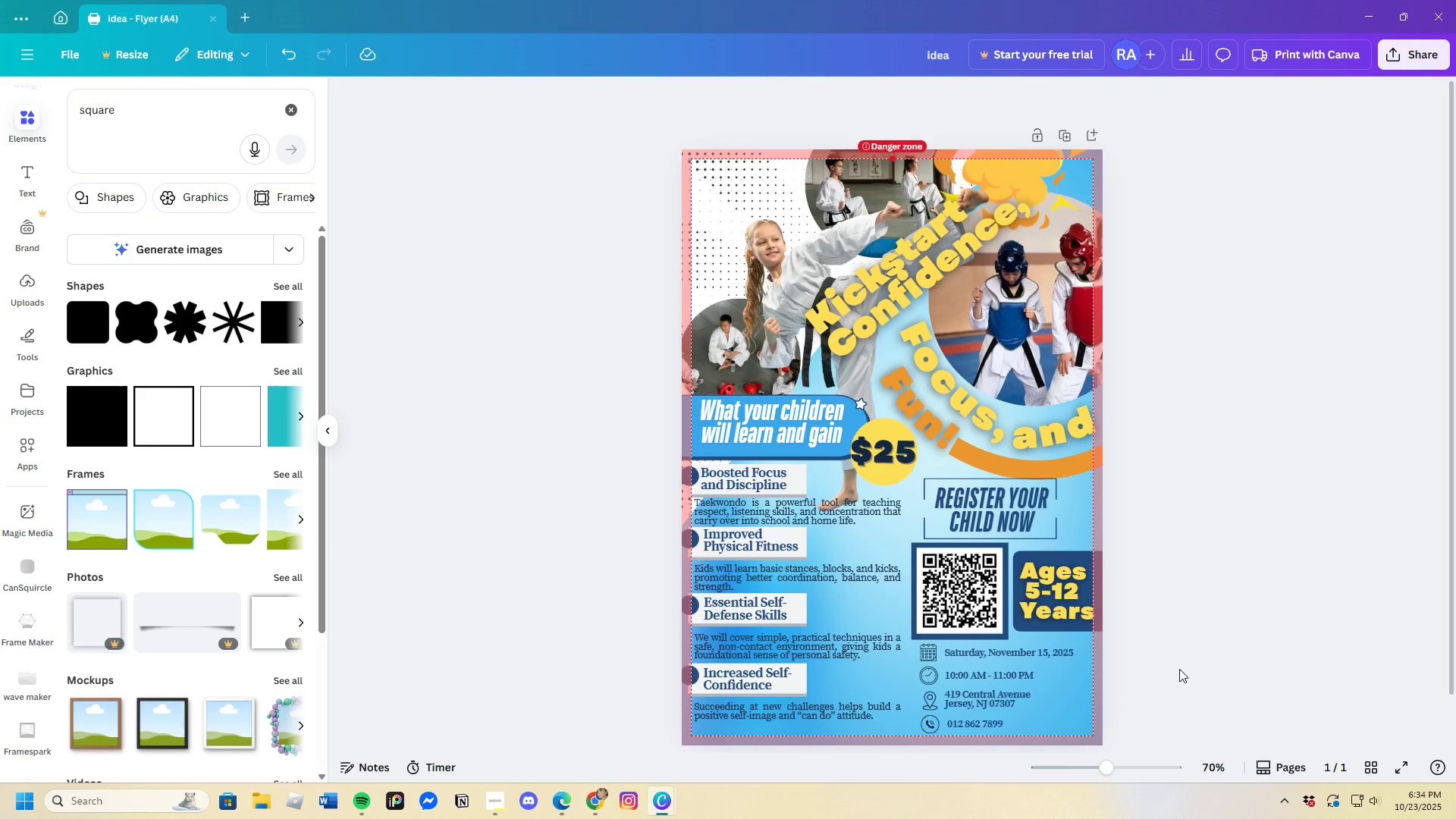 
scroll: coordinate [1176, 669], scroll_direction: down, amount: 2.0
 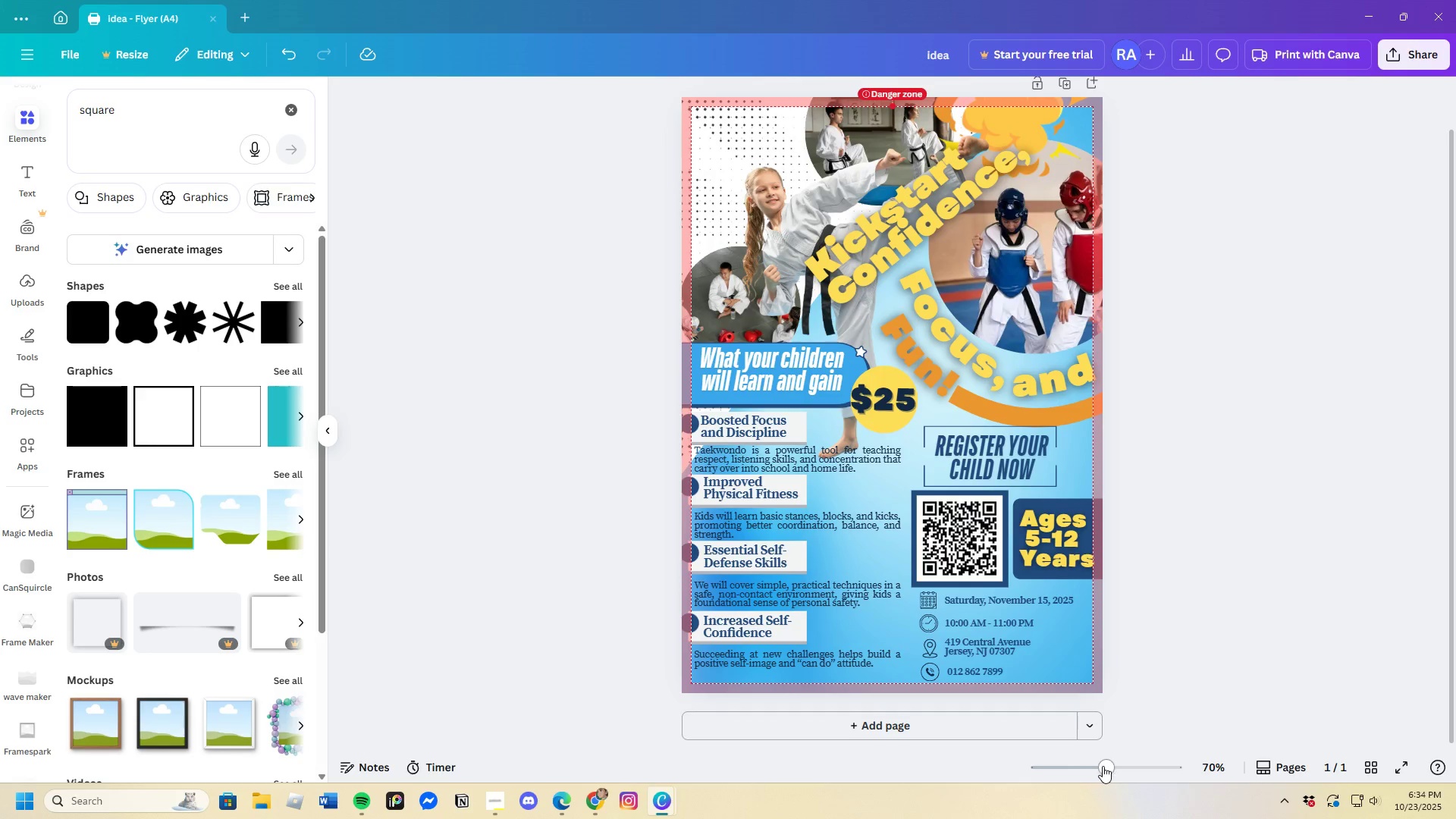 
left_click_drag(start_coordinate=[1106, 767], to_coordinate=[1111, 772])
 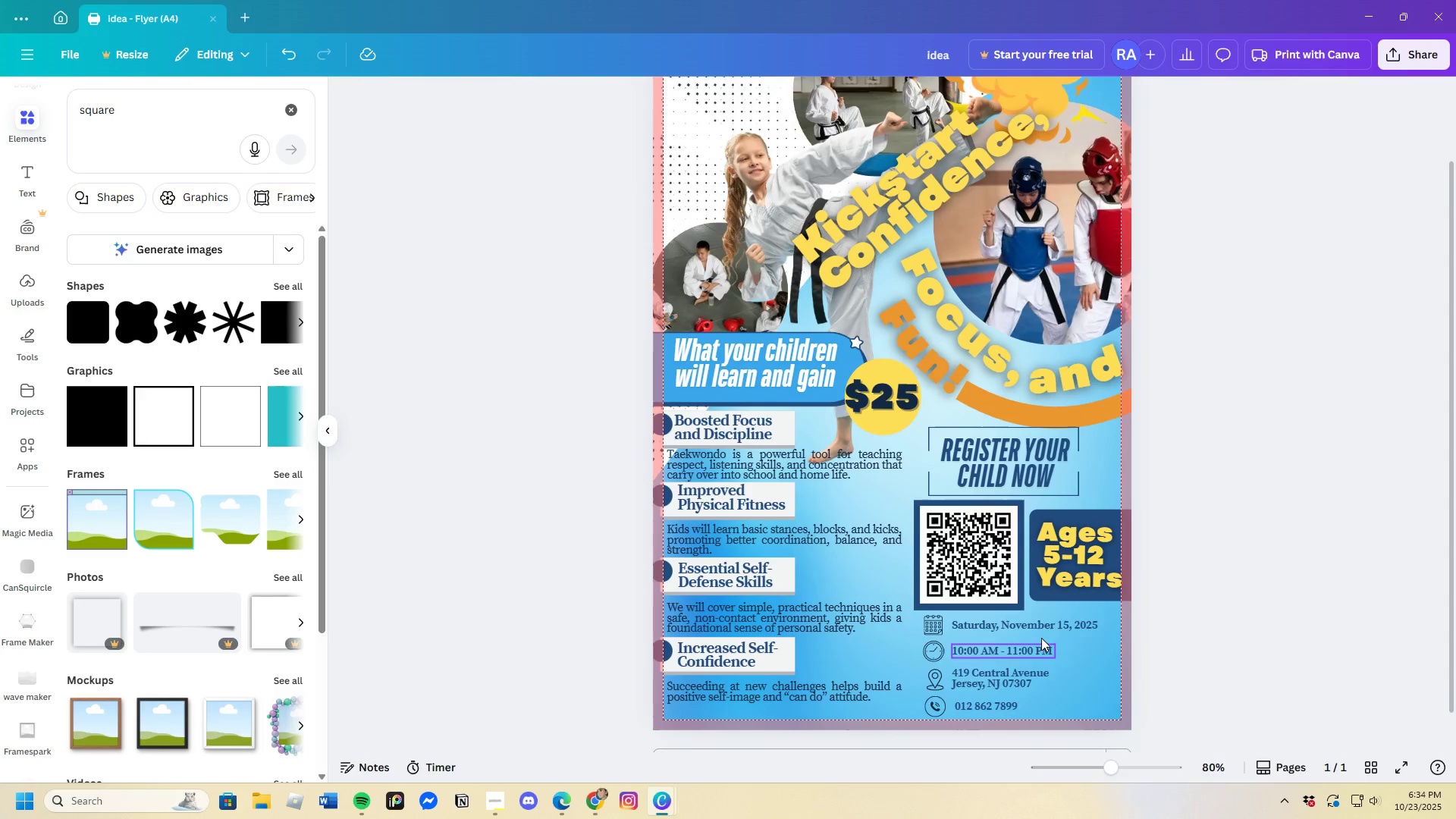 
scroll: coordinate [1022, 610], scroll_direction: down, amount: 4.0
 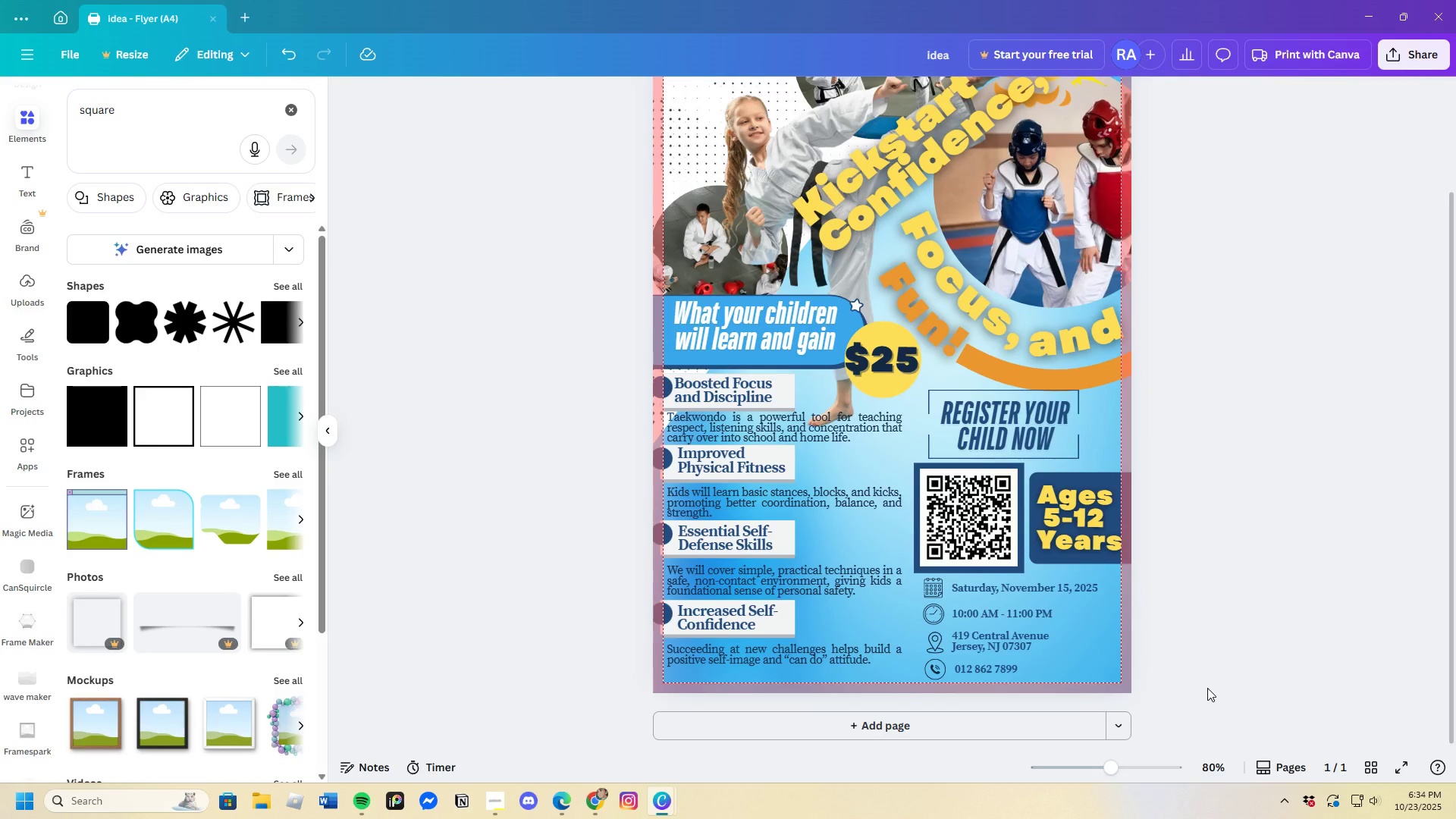 
wait(8.74)
 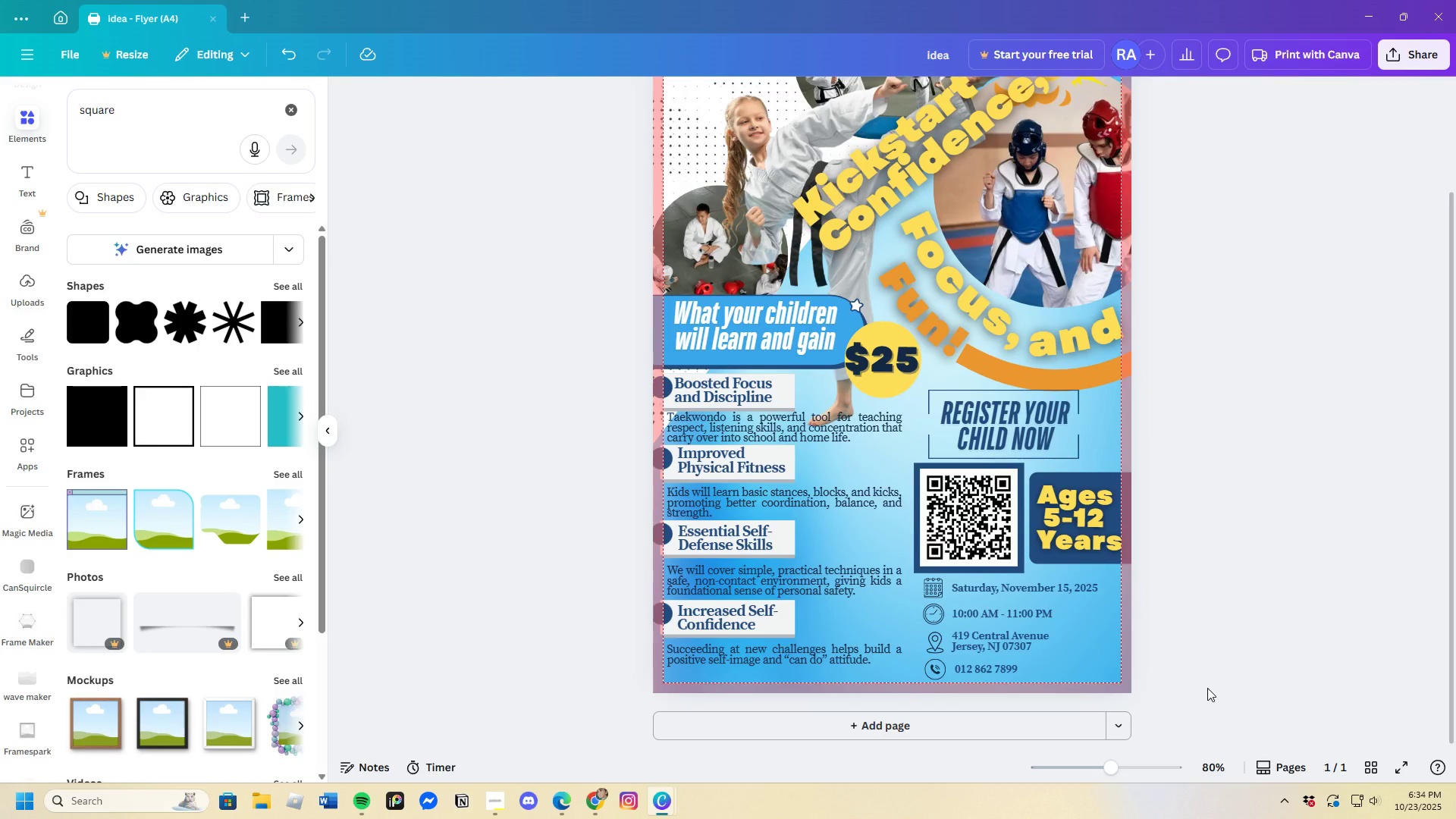 
left_click([30, 344])
 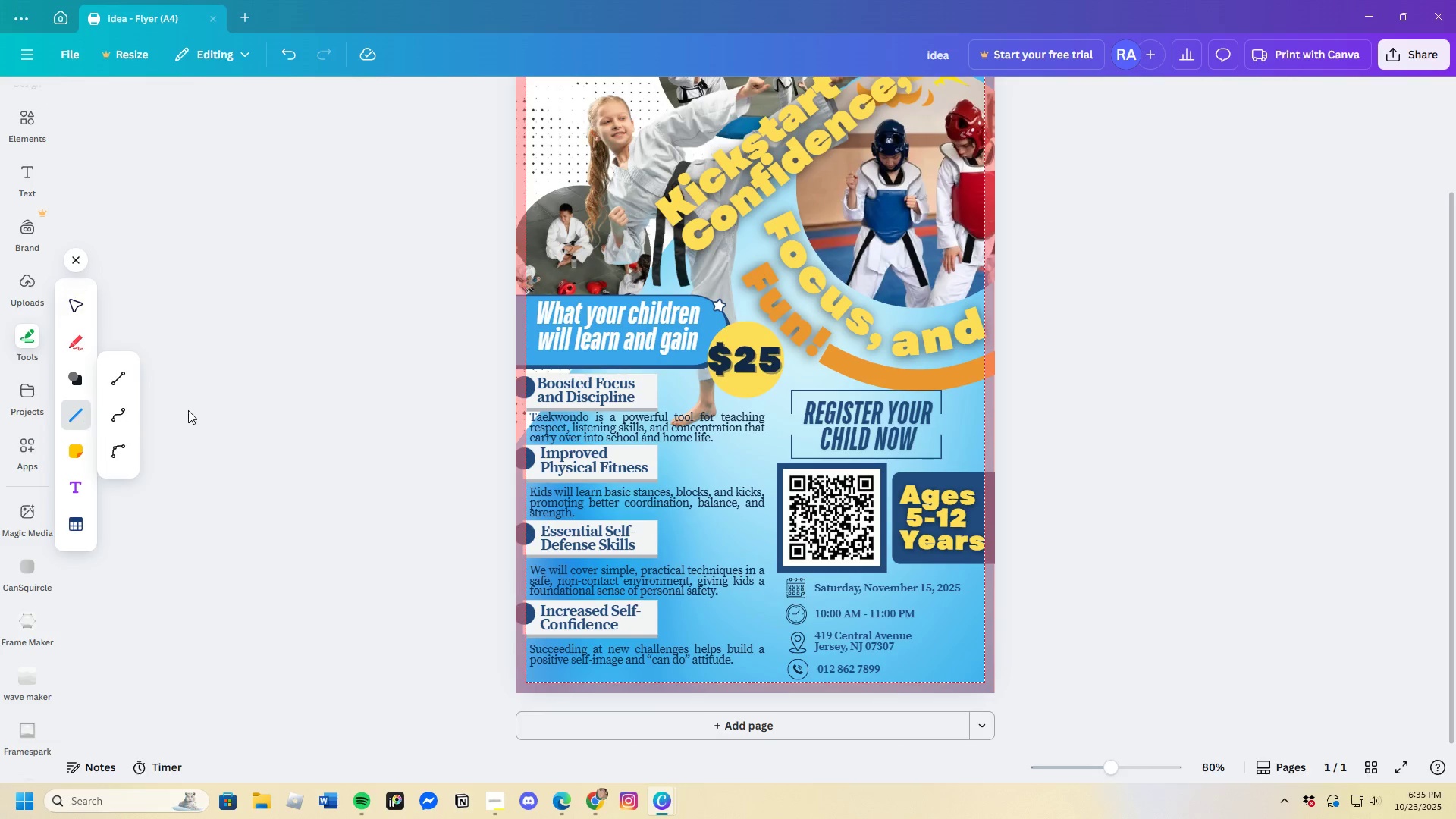 
left_click([112, 375])
 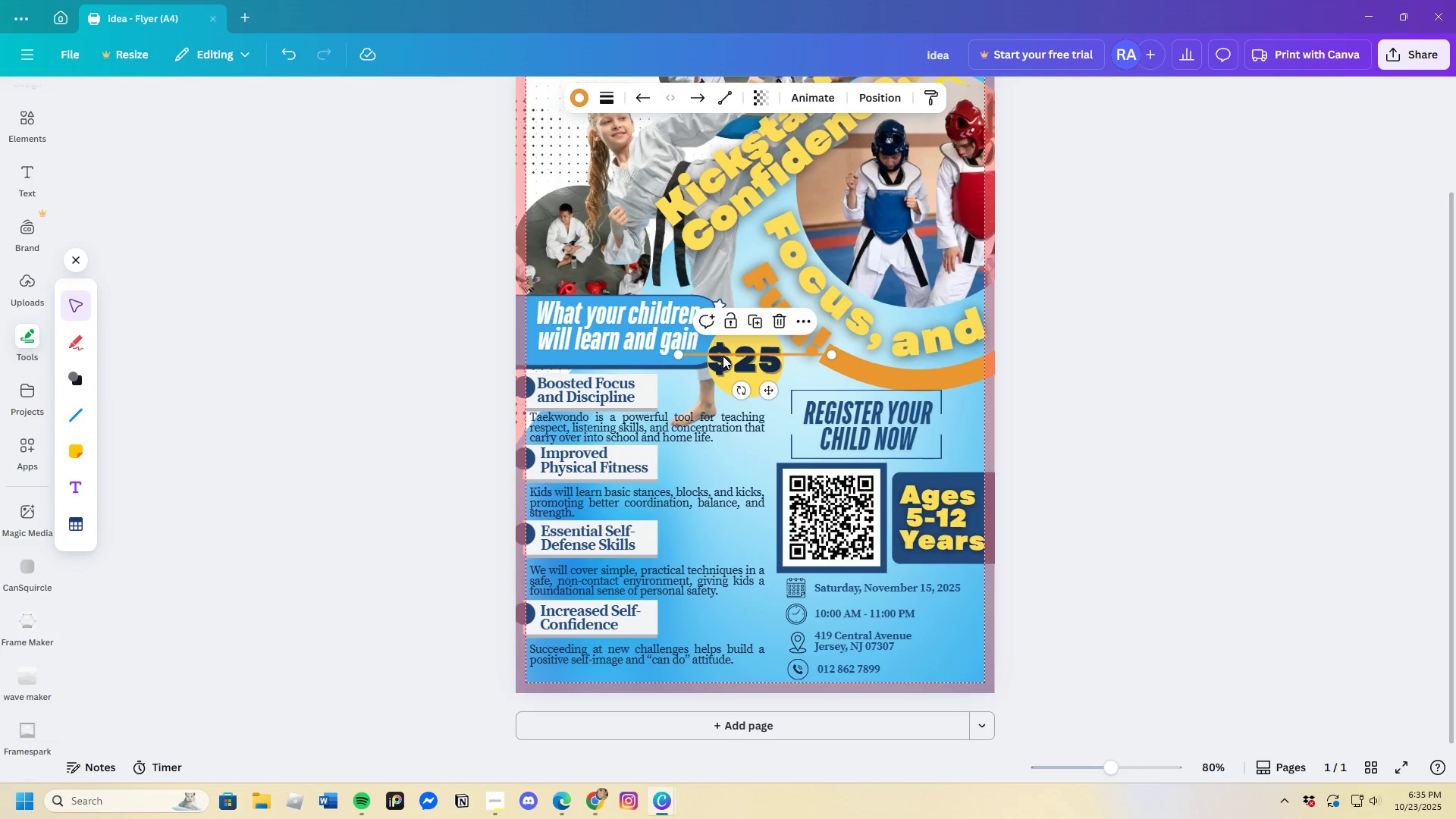 
left_click_drag(start_coordinate=[730, 353], to_coordinate=[865, 574])
 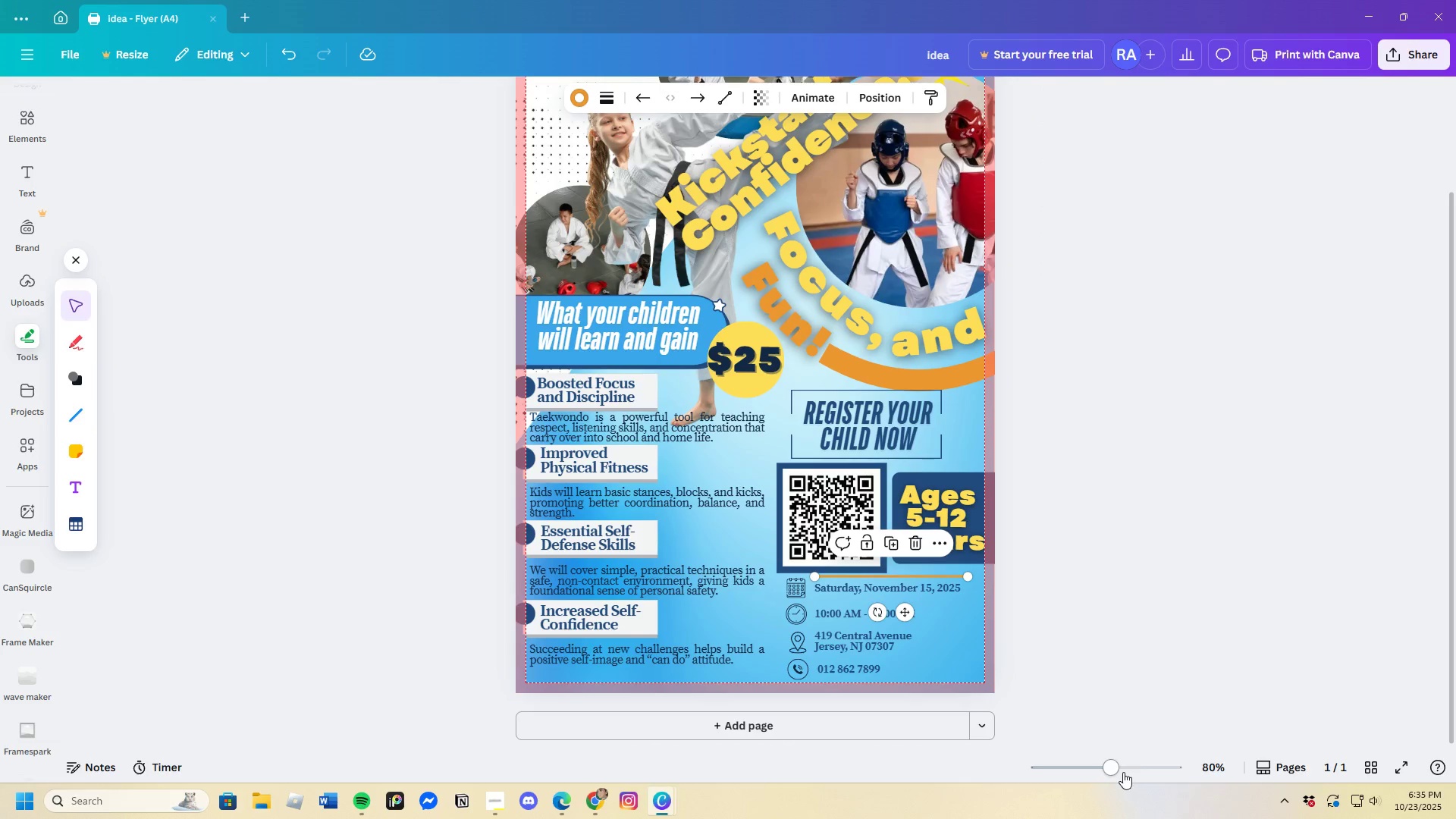 
left_click_drag(start_coordinate=[1115, 770], to_coordinate=[1128, 770])
 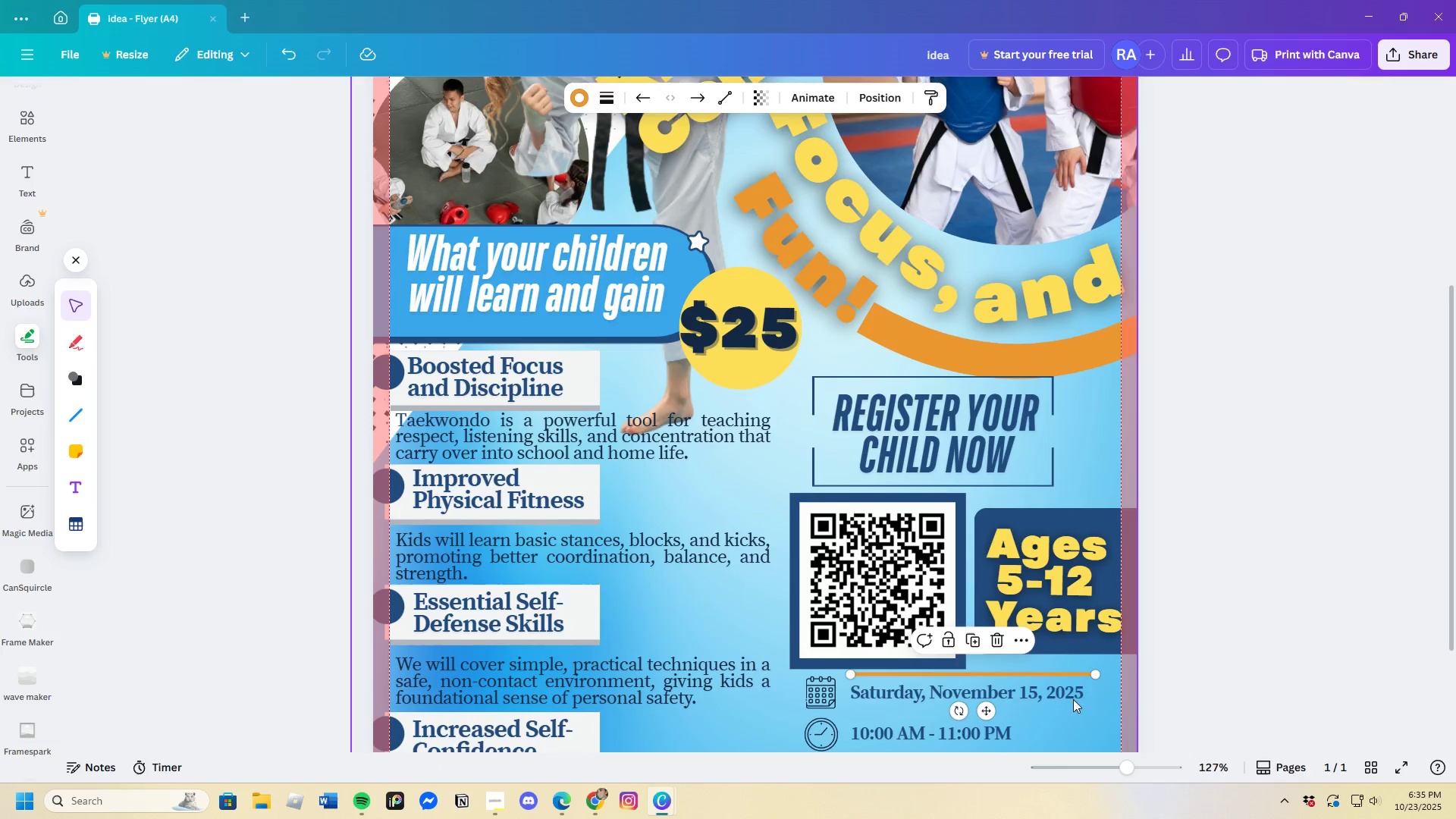 
scroll: coordinate [1046, 660], scroll_direction: down, amount: 4.0
 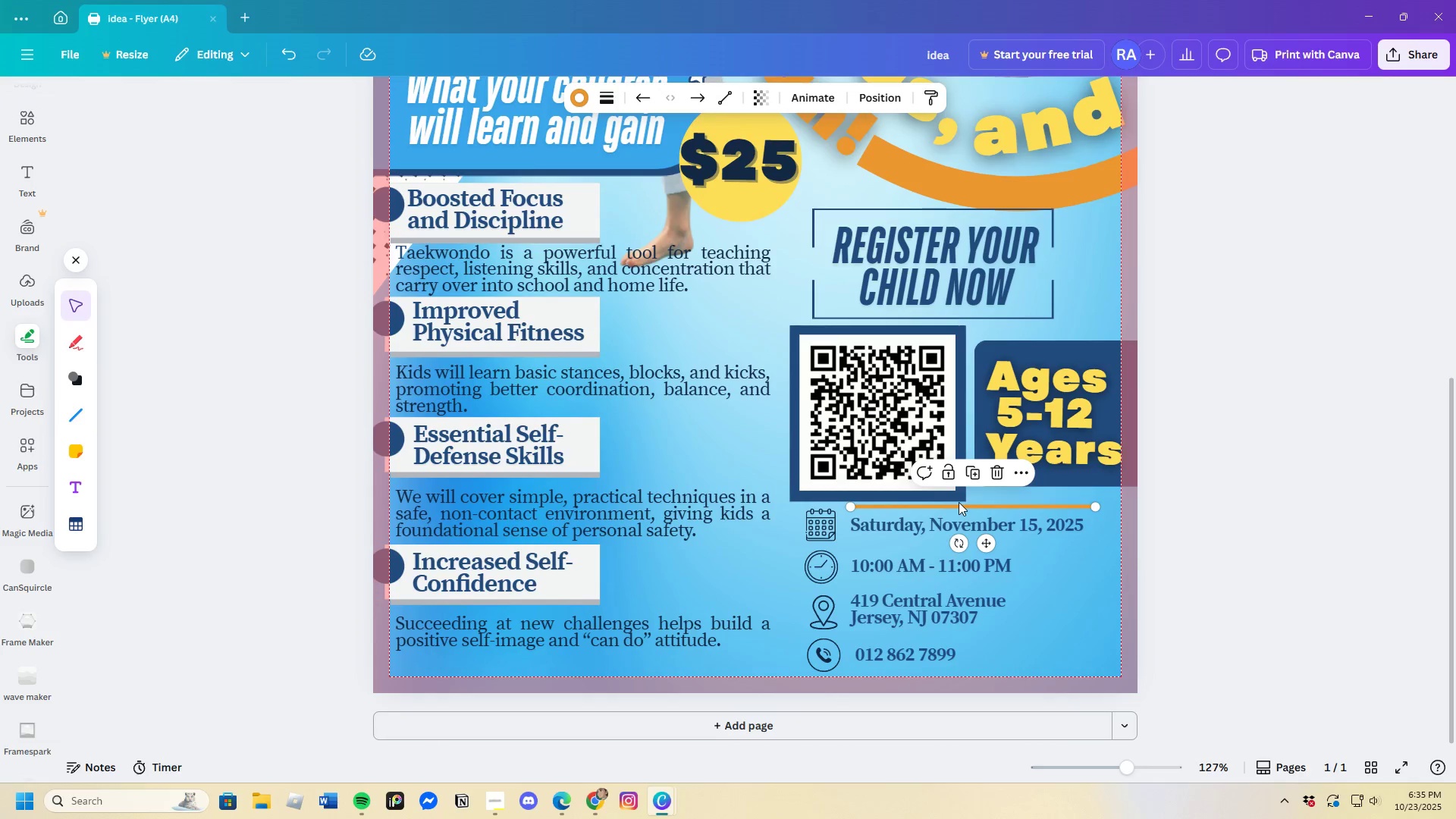 
left_click_drag(start_coordinate=[962, 504], to_coordinate=[955, 507])
 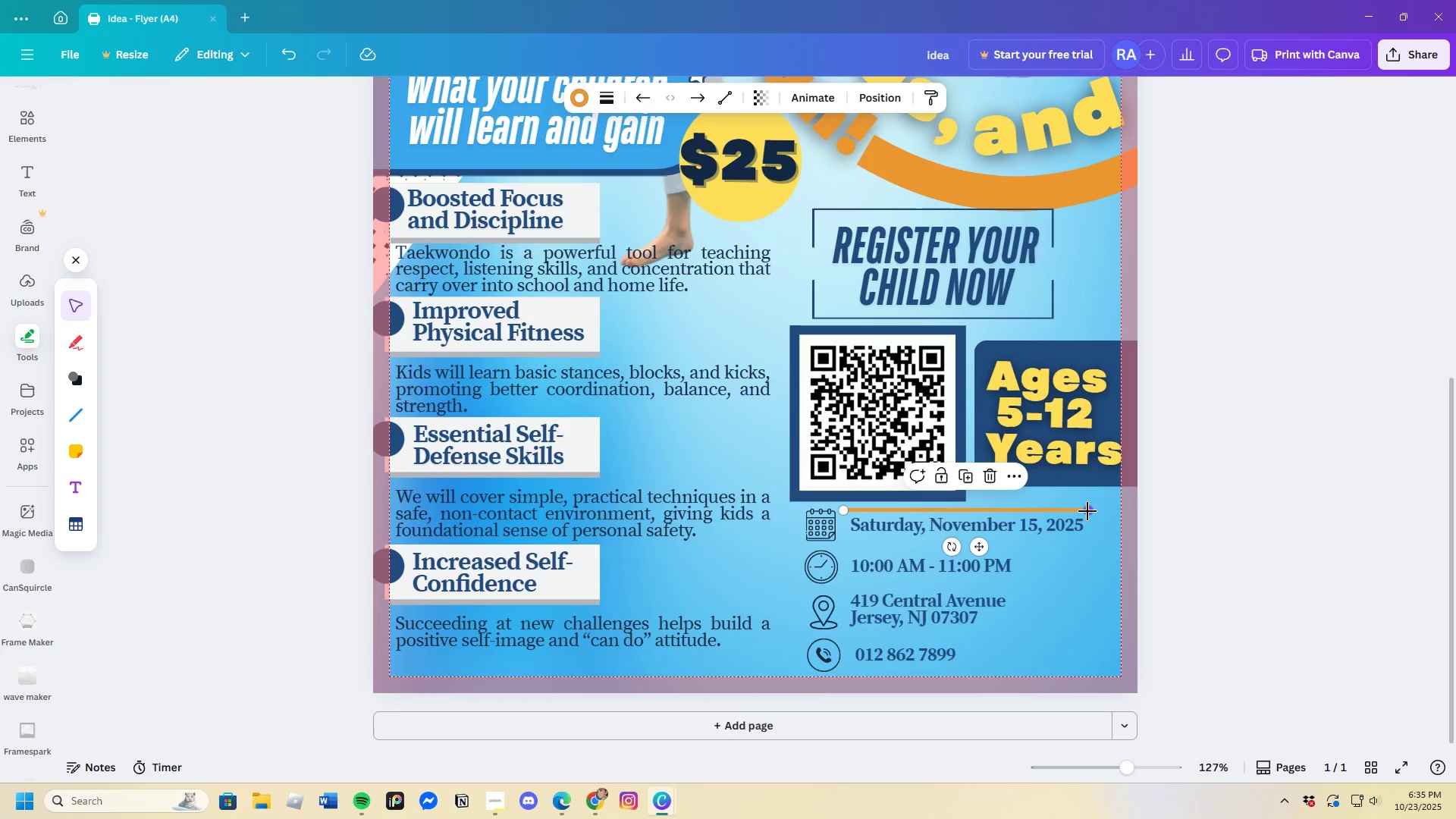 
left_click_drag(start_coordinate=[1087, 511], to_coordinate=[1153, 510])
 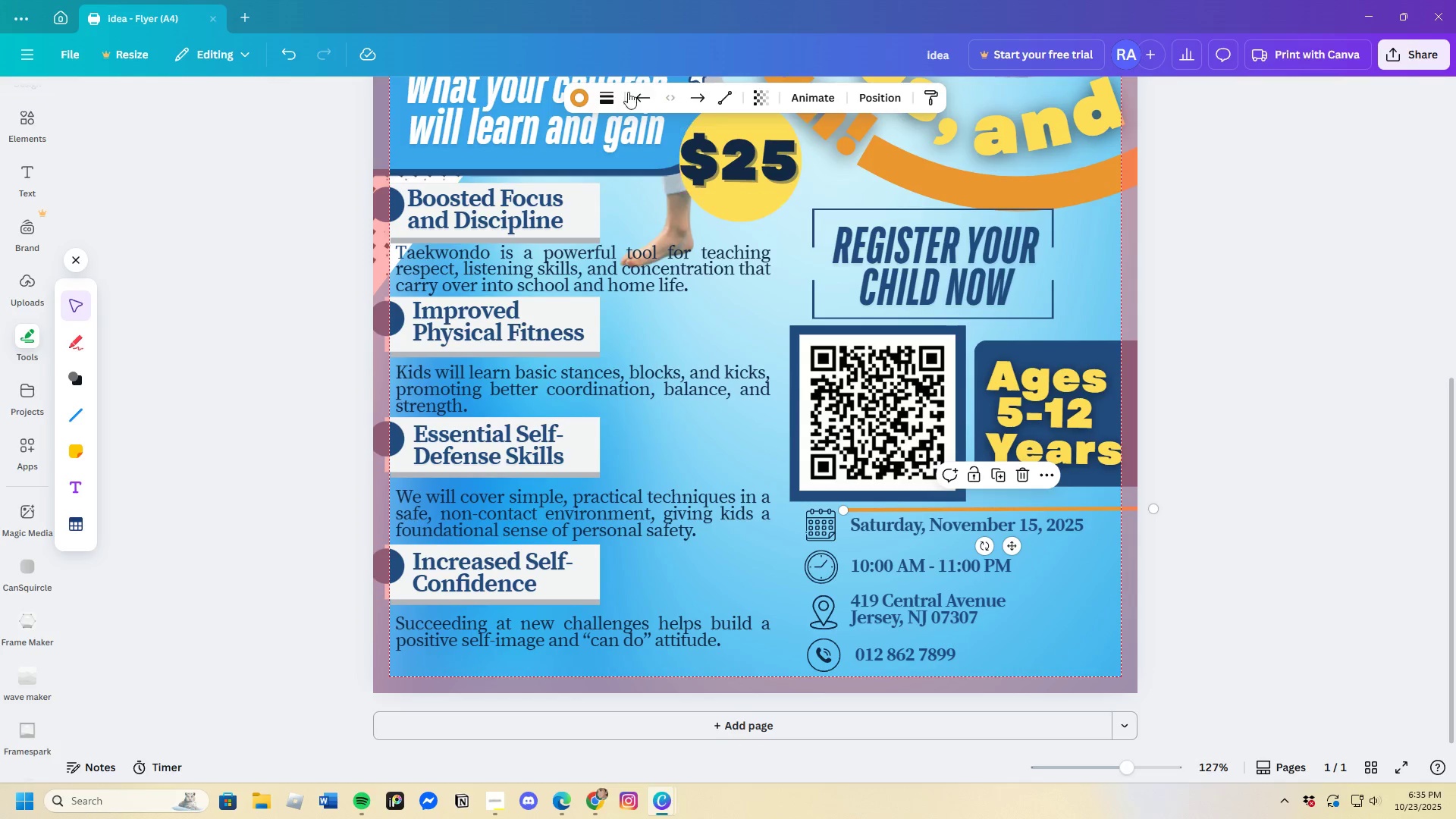 
left_click([577, 95])
 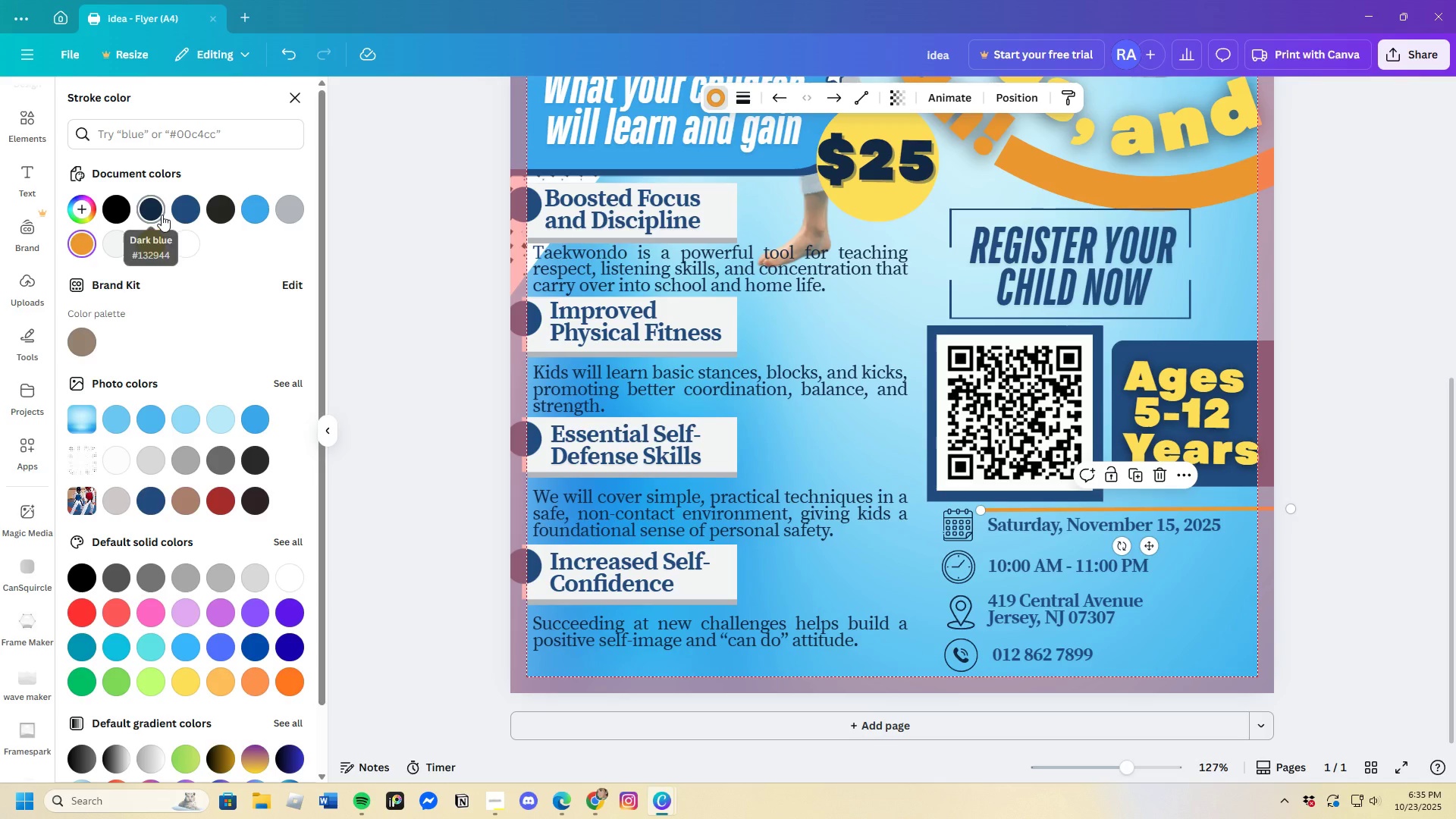 
left_click([162, 215])
 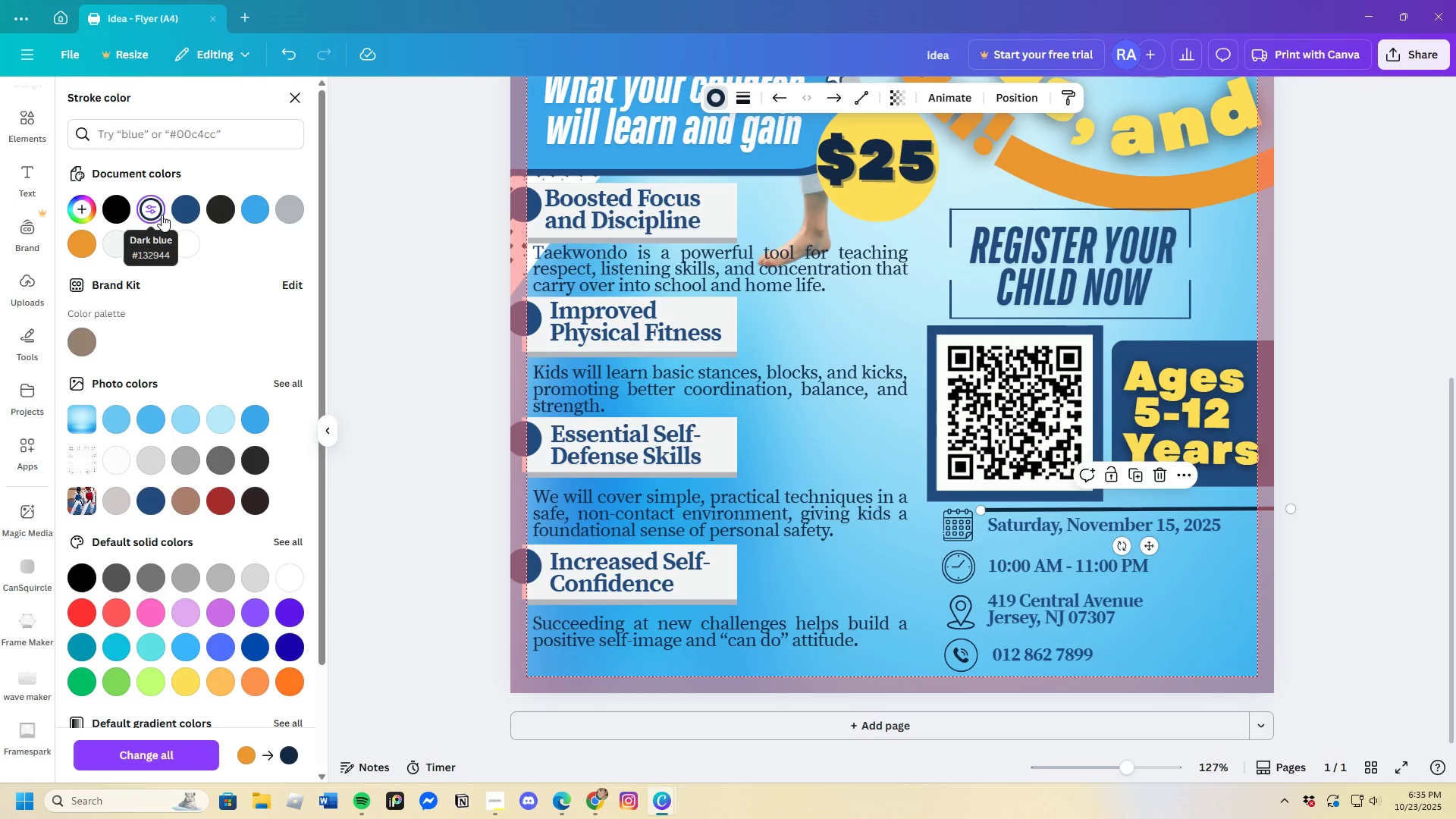 
left_click([199, 218])
 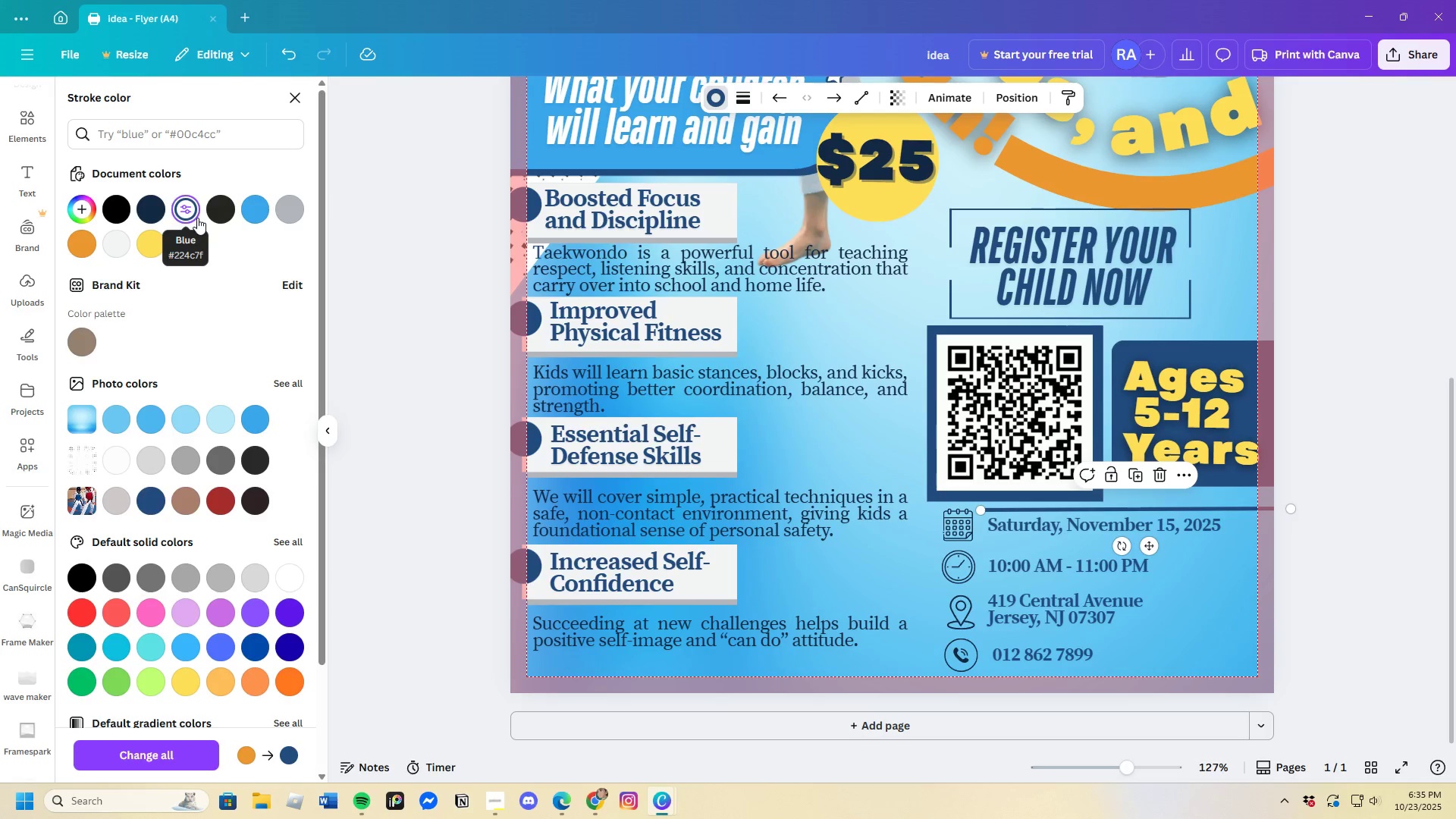 
left_click([1364, 599])
 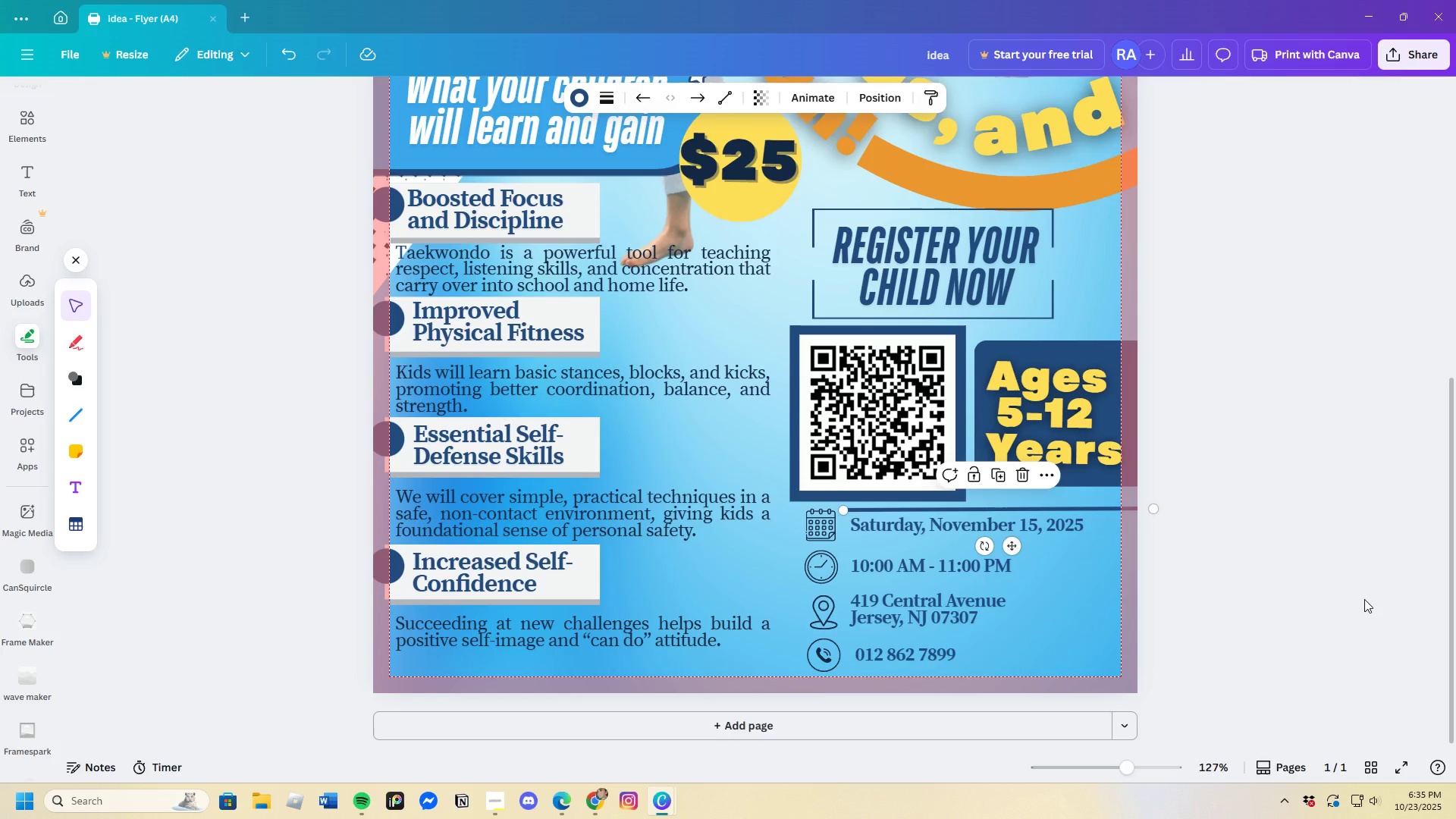 
left_click([1364, 599])
 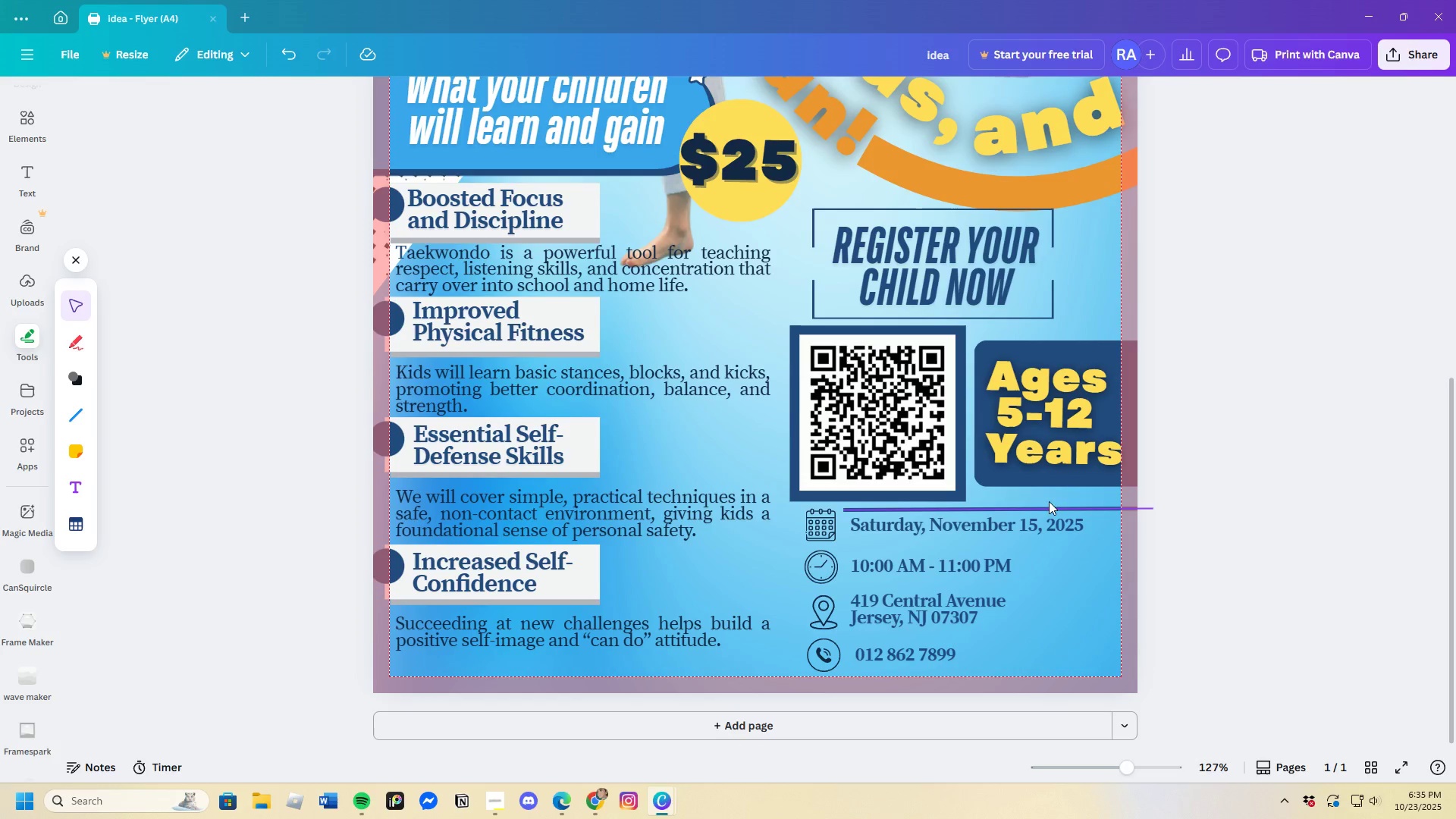 
left_click([1050, 506])
 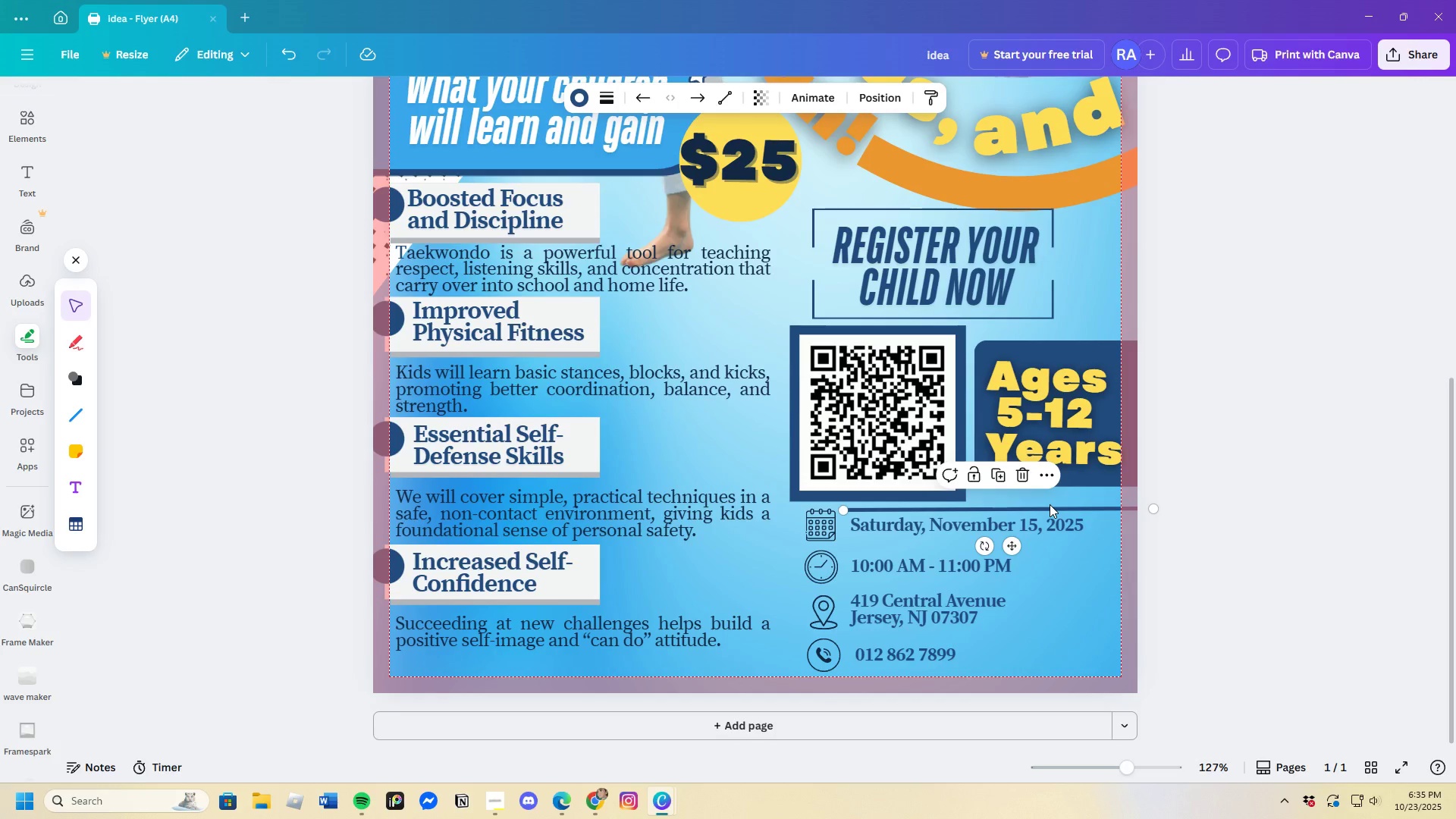 
key(Control+C)
 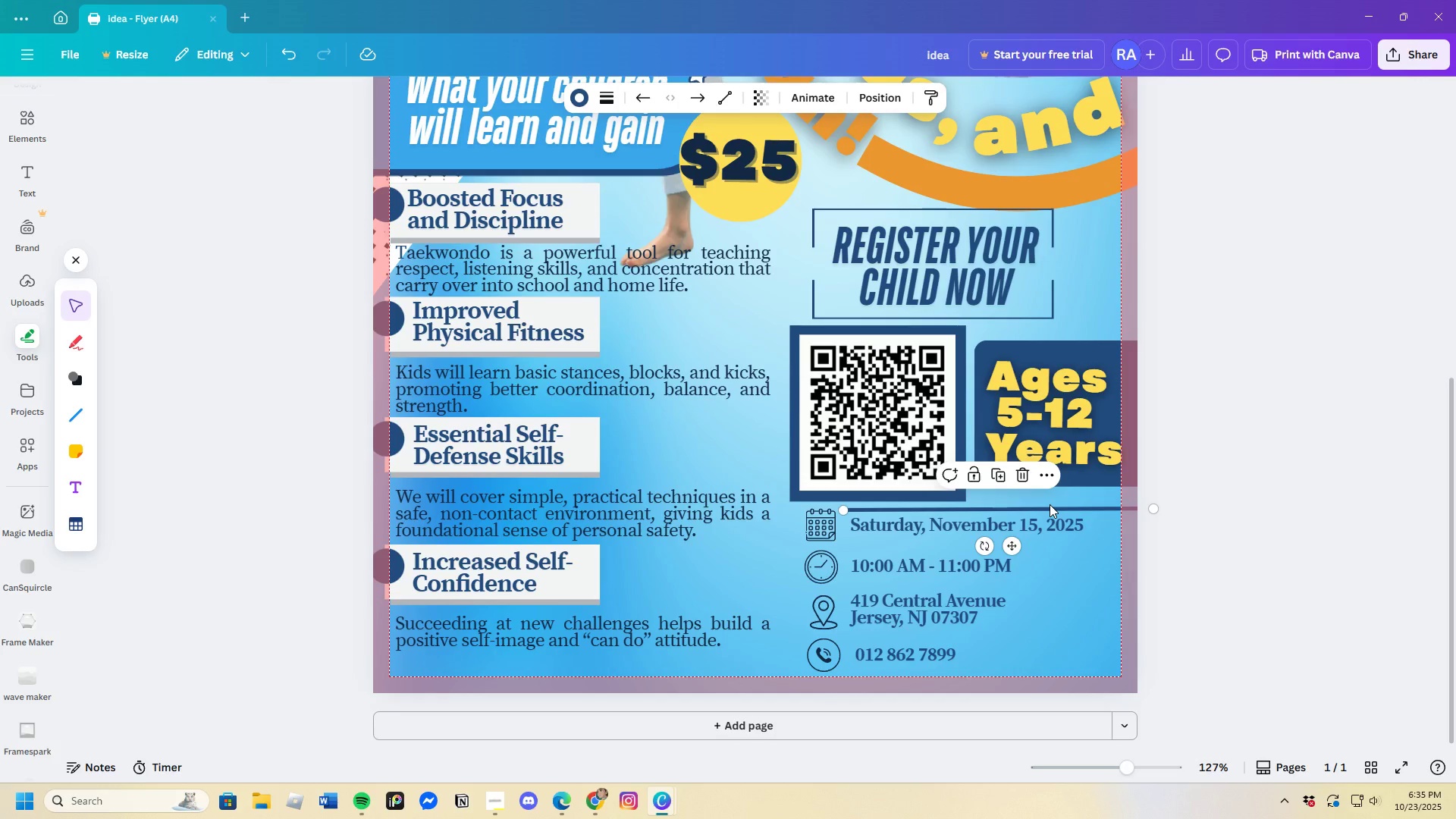 
key(Control+V)
 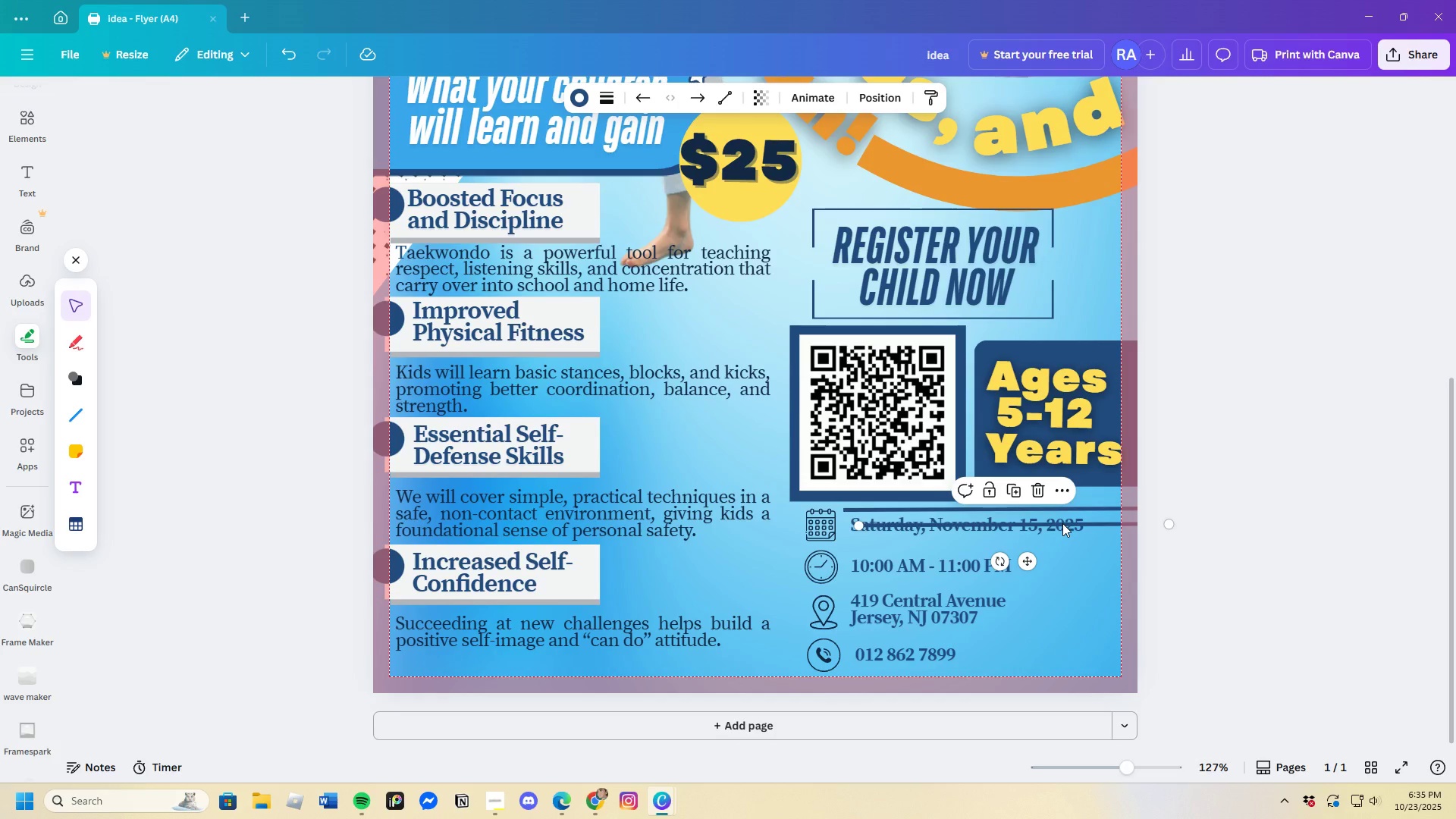 
left_click_drag(start_coordinate=[1062, 523], to_coordinate=[1050, 671])
 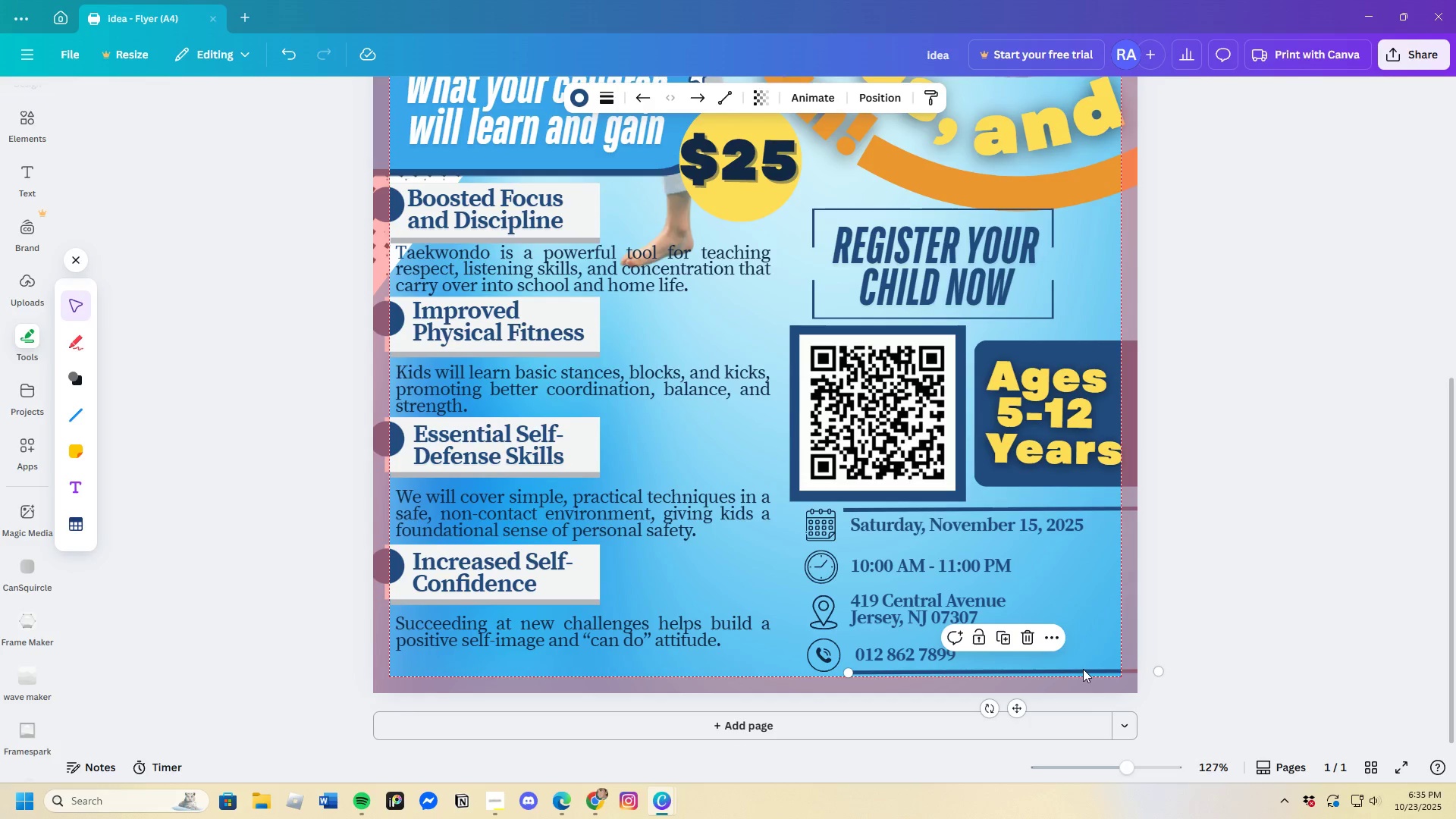 
left_click_drag(start_coordinate=[1083, 669], to_coordinate=[1079, 669])
 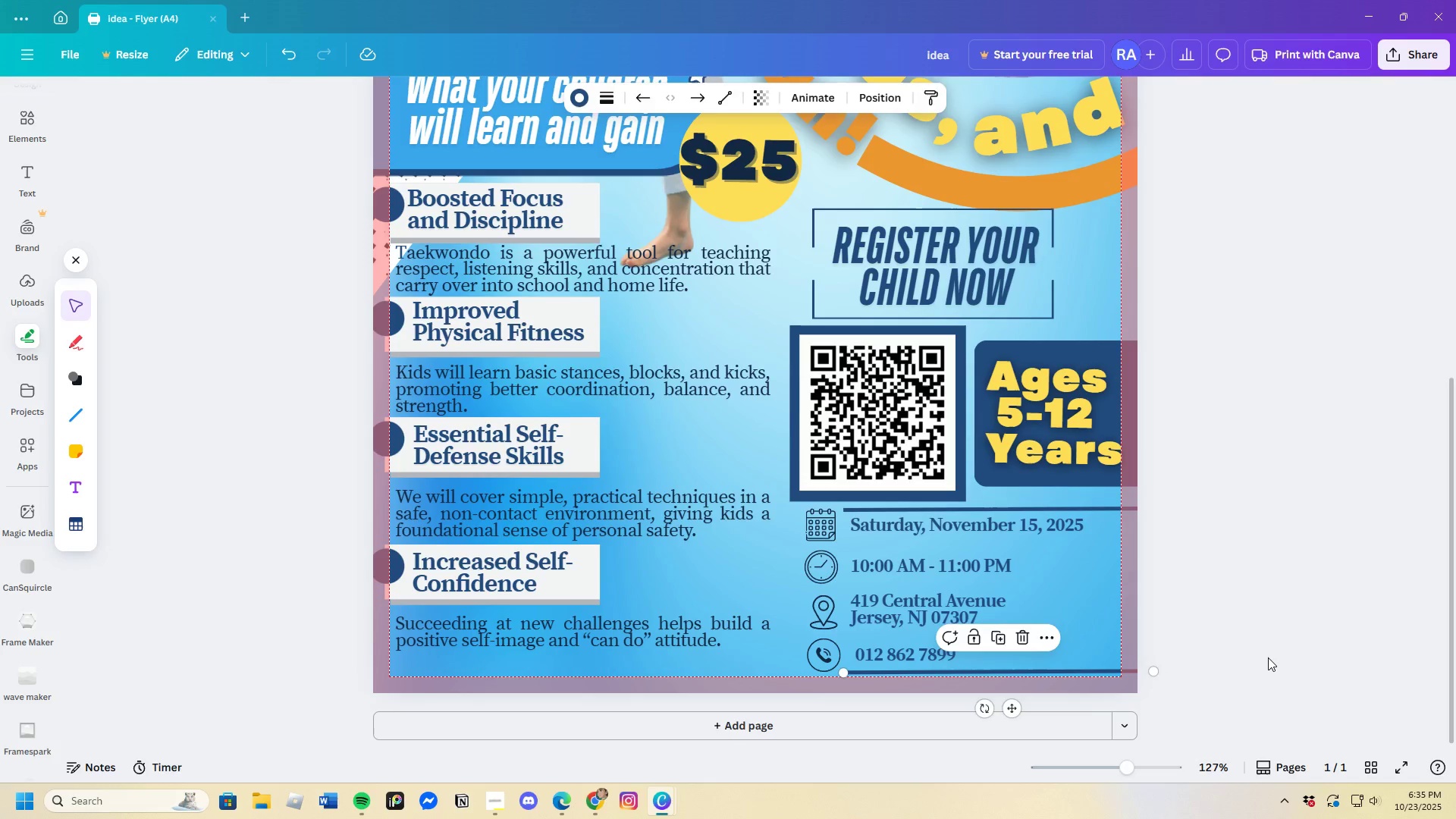 
left_click([1268, 657])
 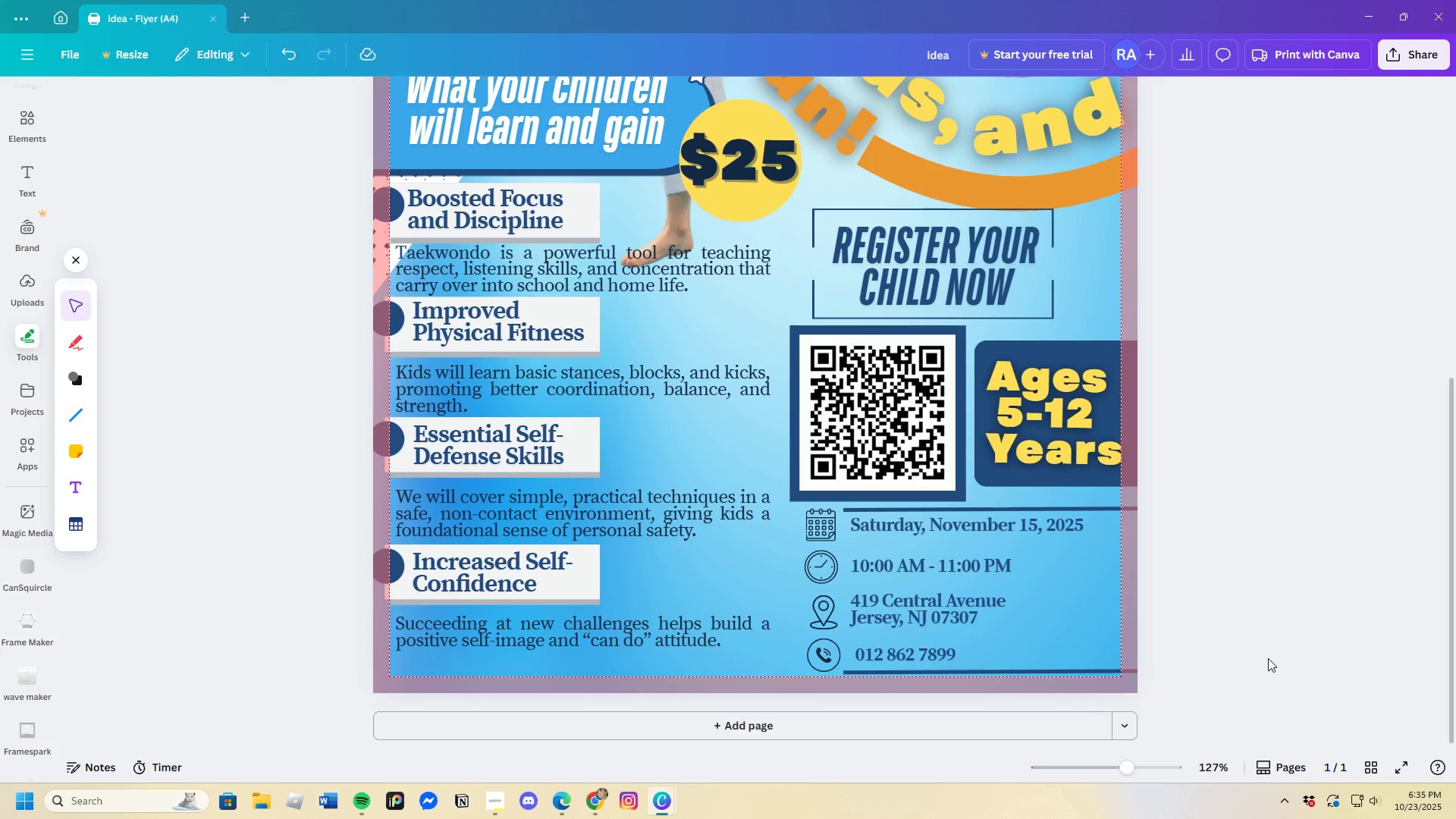 
scroll: coordinate [1239, 630], scroll_direction: down, amount: 4.0
 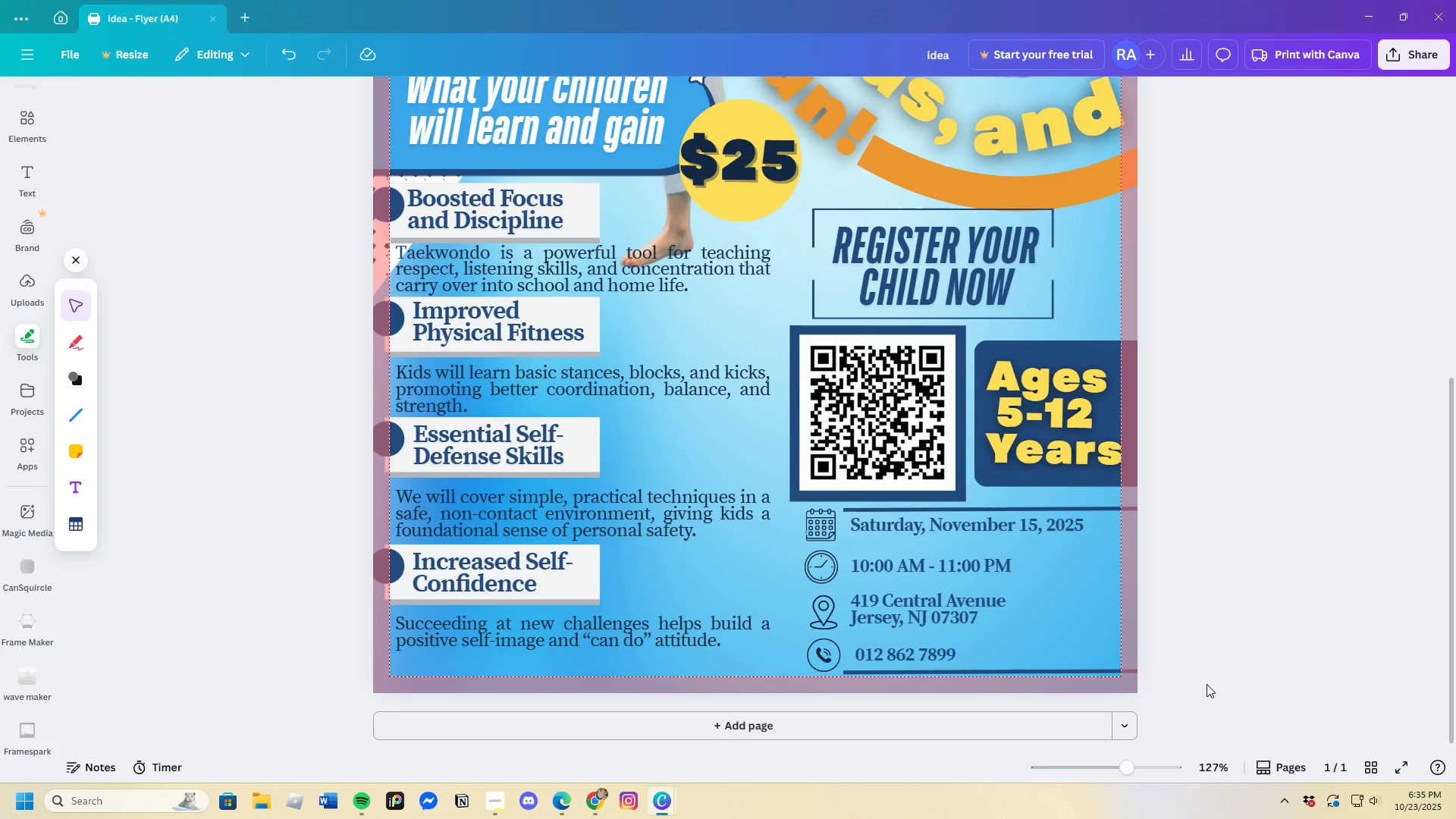 
wait(6.39)
 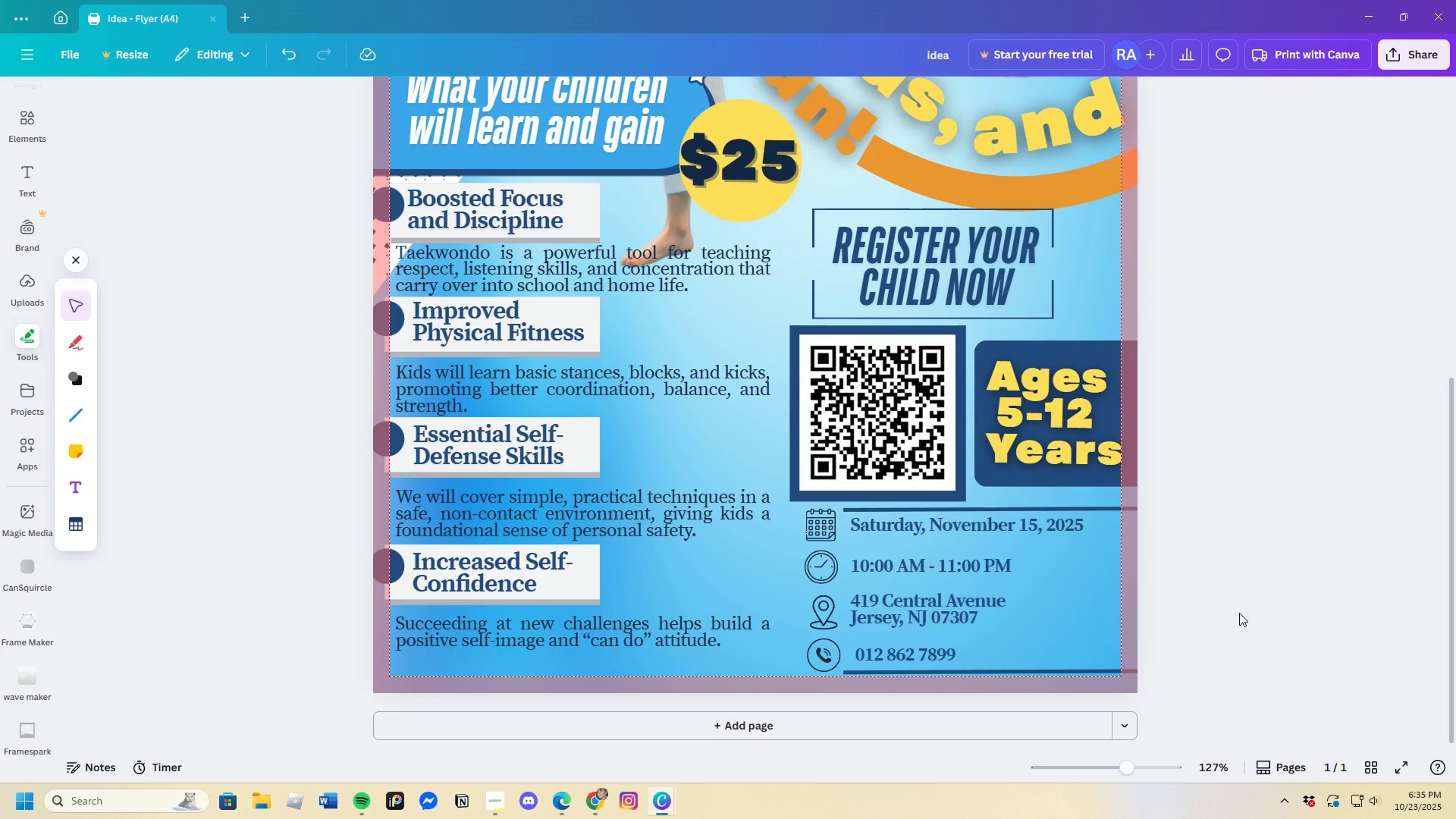 
left_click([68, 418])
 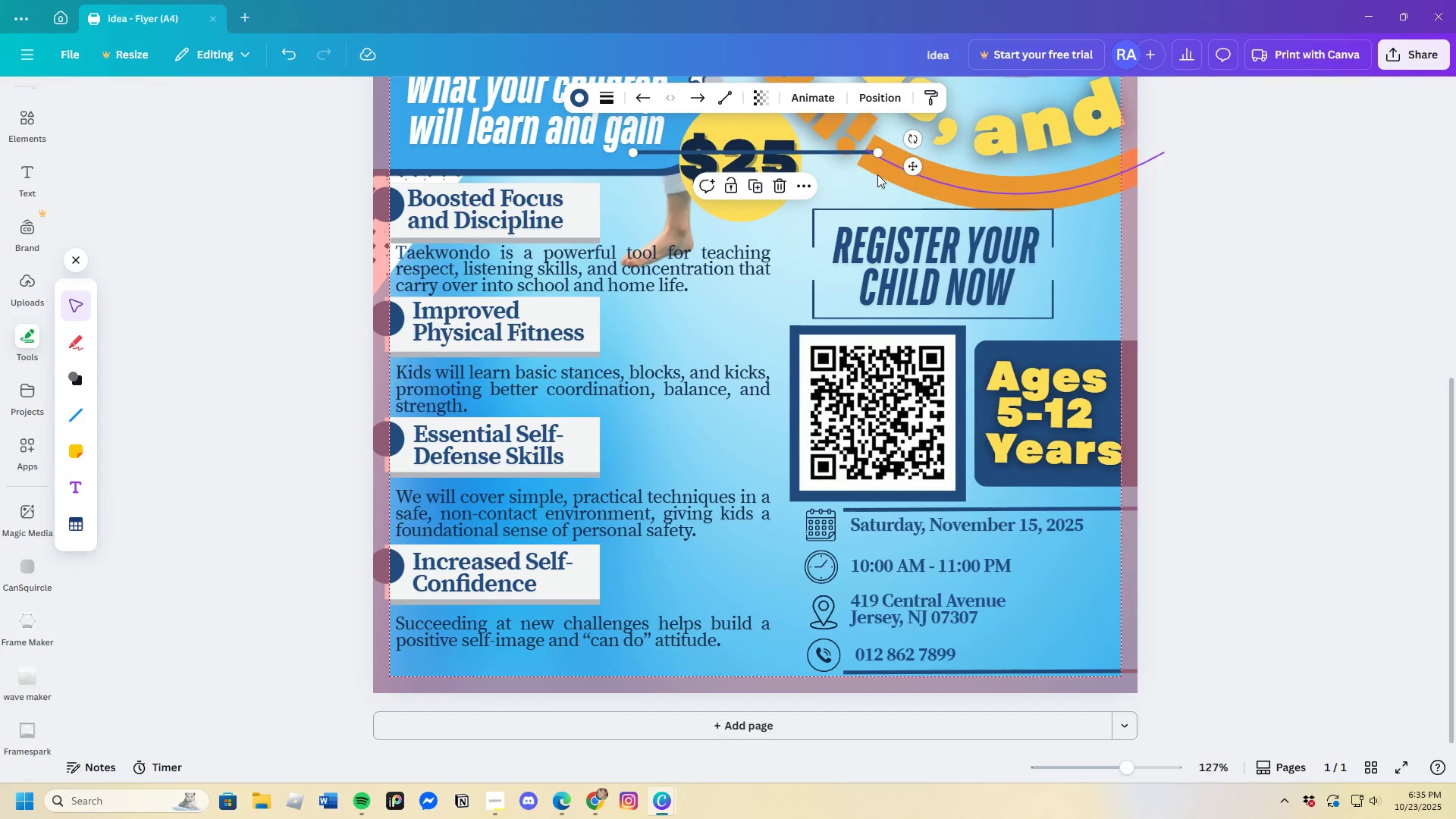 
left_click_drag(start_coordinate=[914, 165], to_coordinate=[901, 398])
 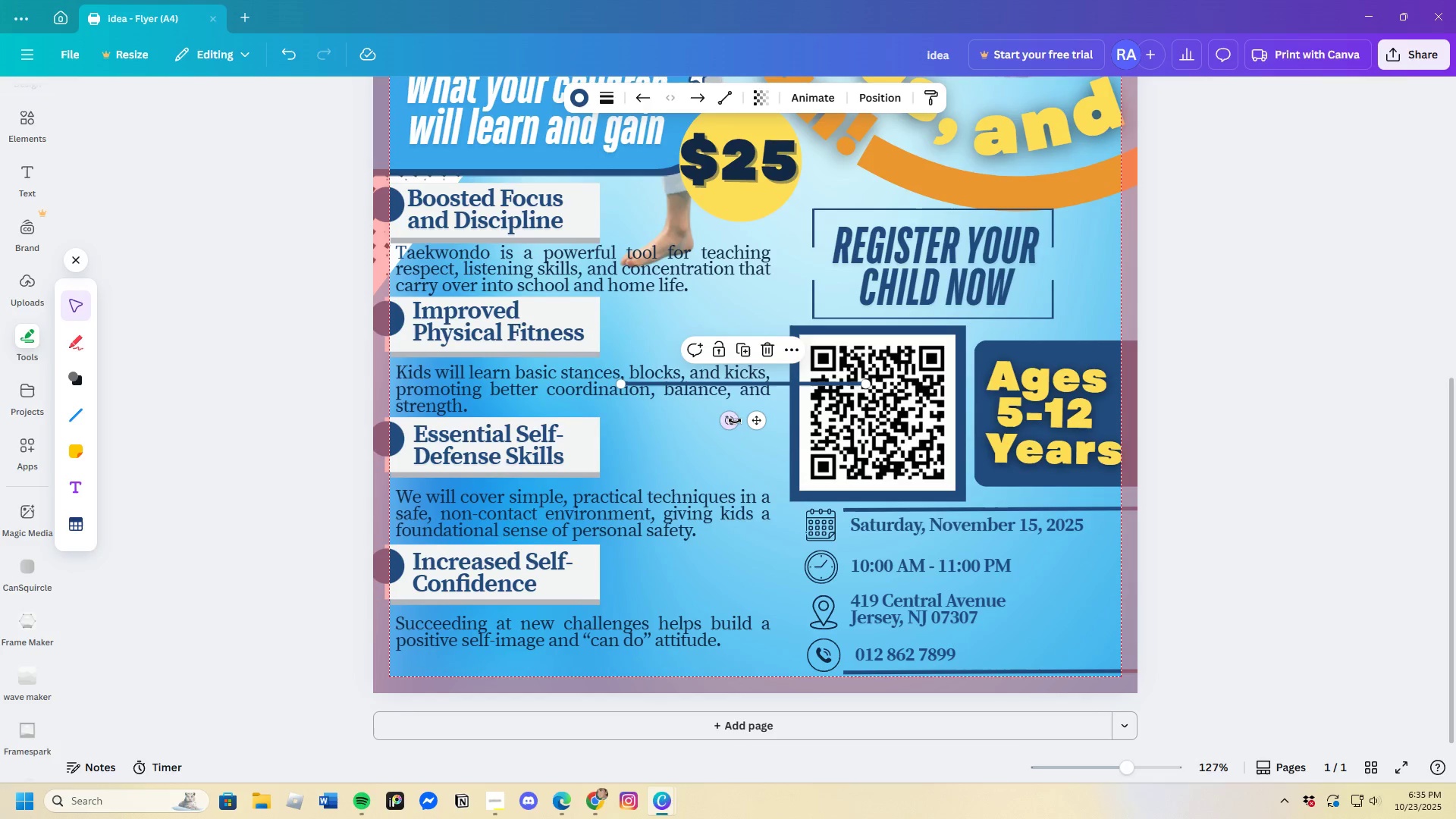 
left_click_drag(start_coordinate=[732, 423], to_coordinate=[717, 384])
 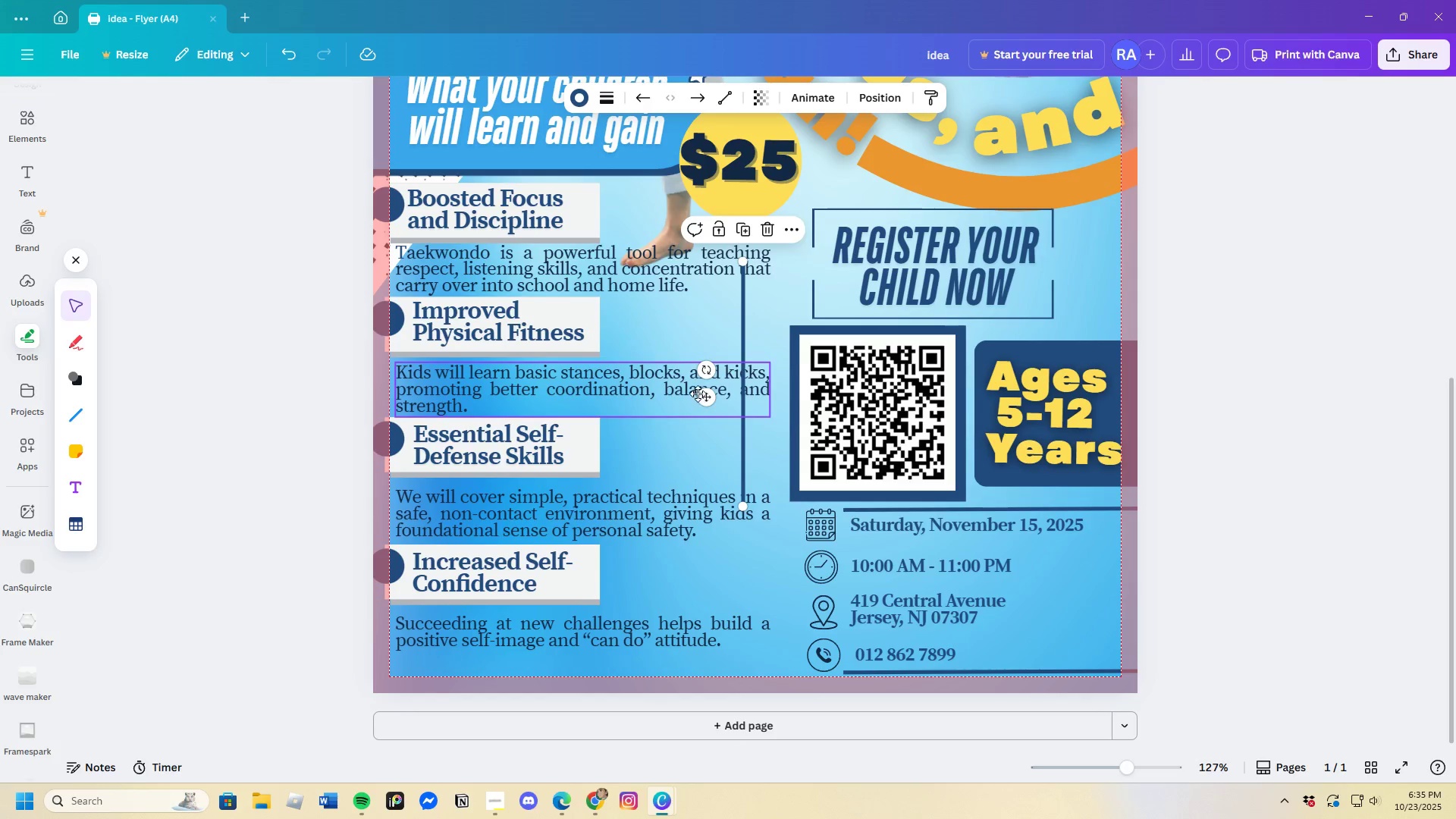 
left_click_drag(start_coordinate=[701, 394], to_coordinate=[733, 523])
 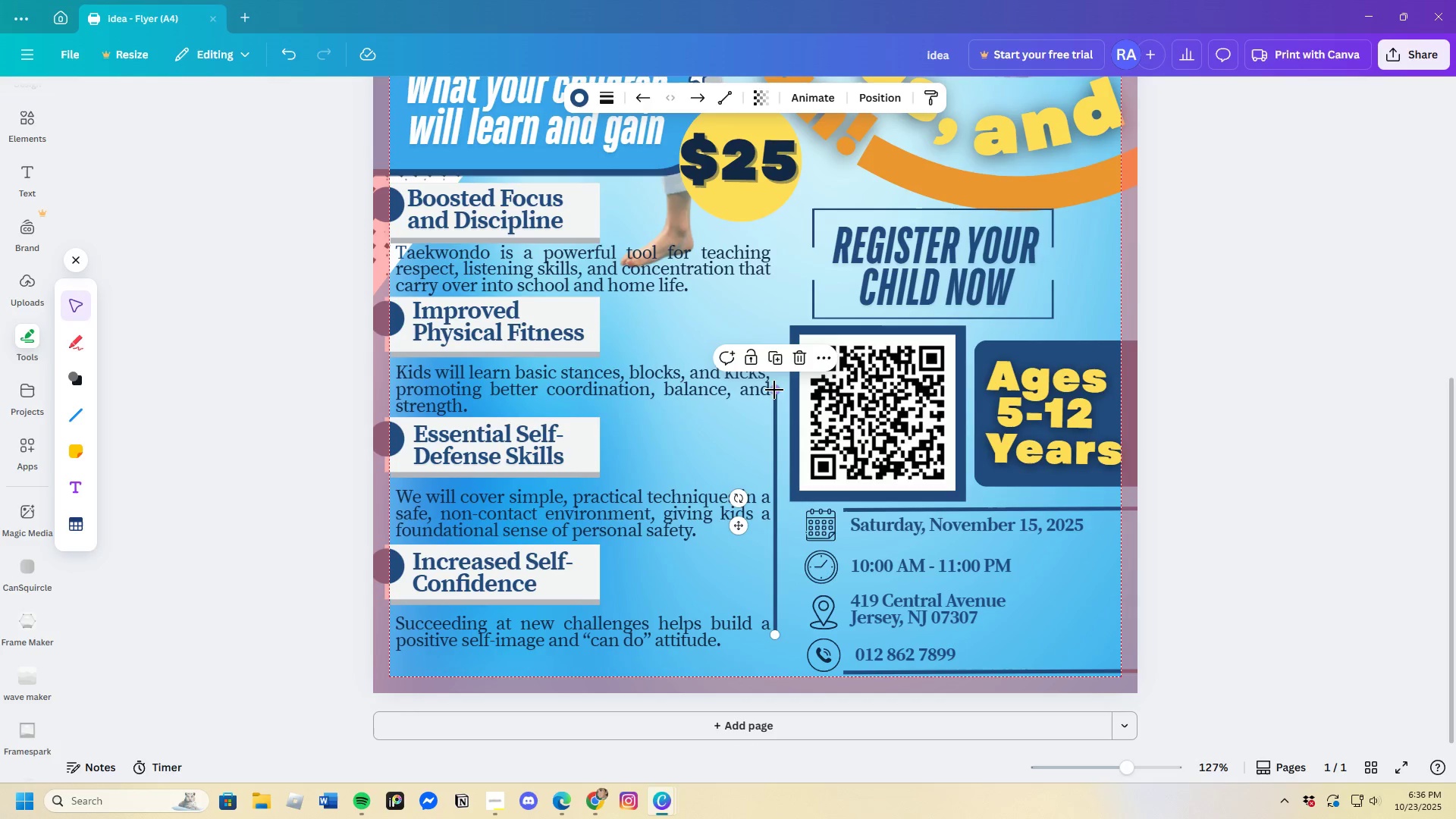 
left_click_drag(start_coordinate=[774, 390], to_coordinate=[780, 513])
 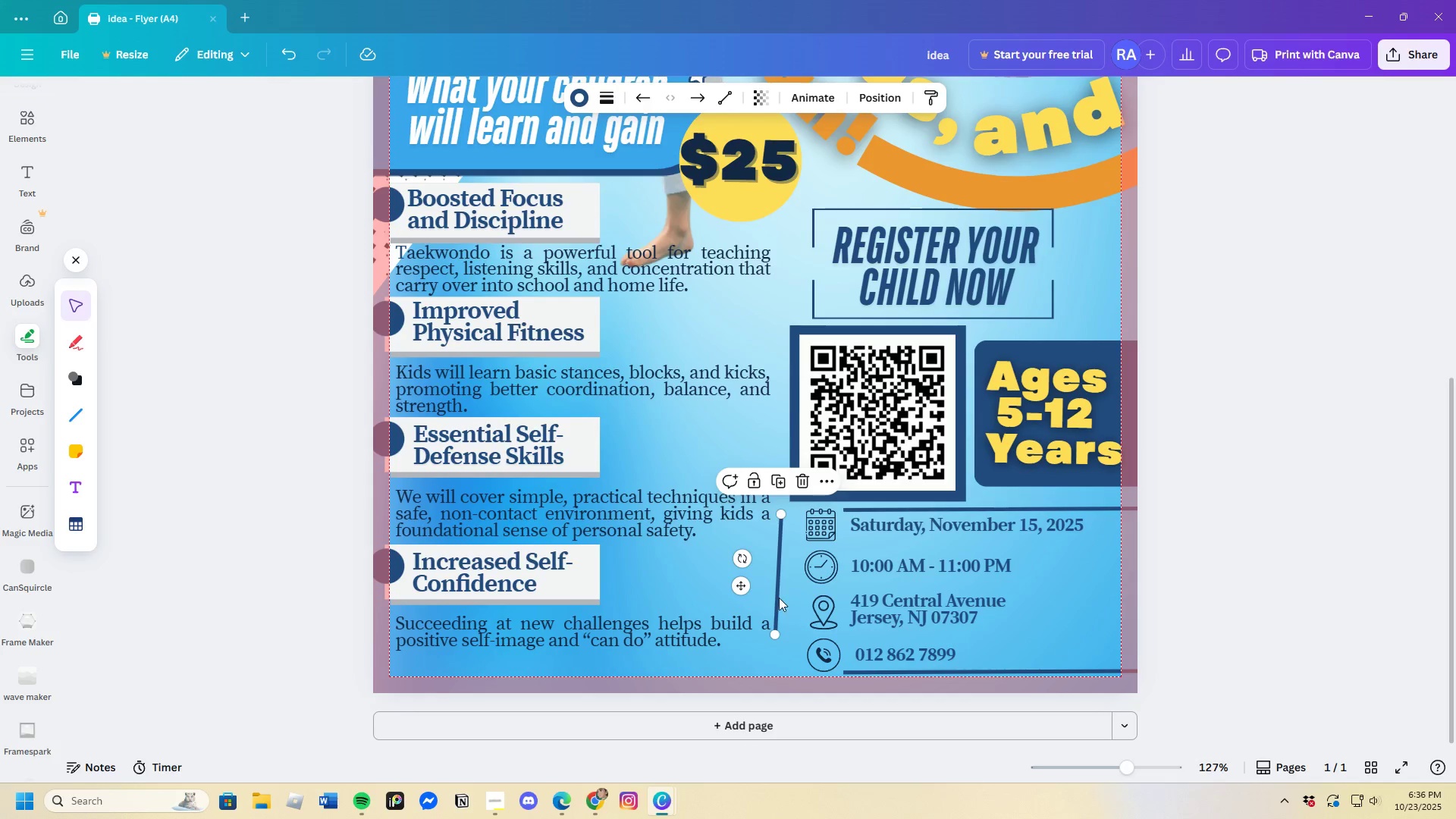 
left_click_drag(start_coordinate=[778, 597], to_coordinate=[783, 614])
 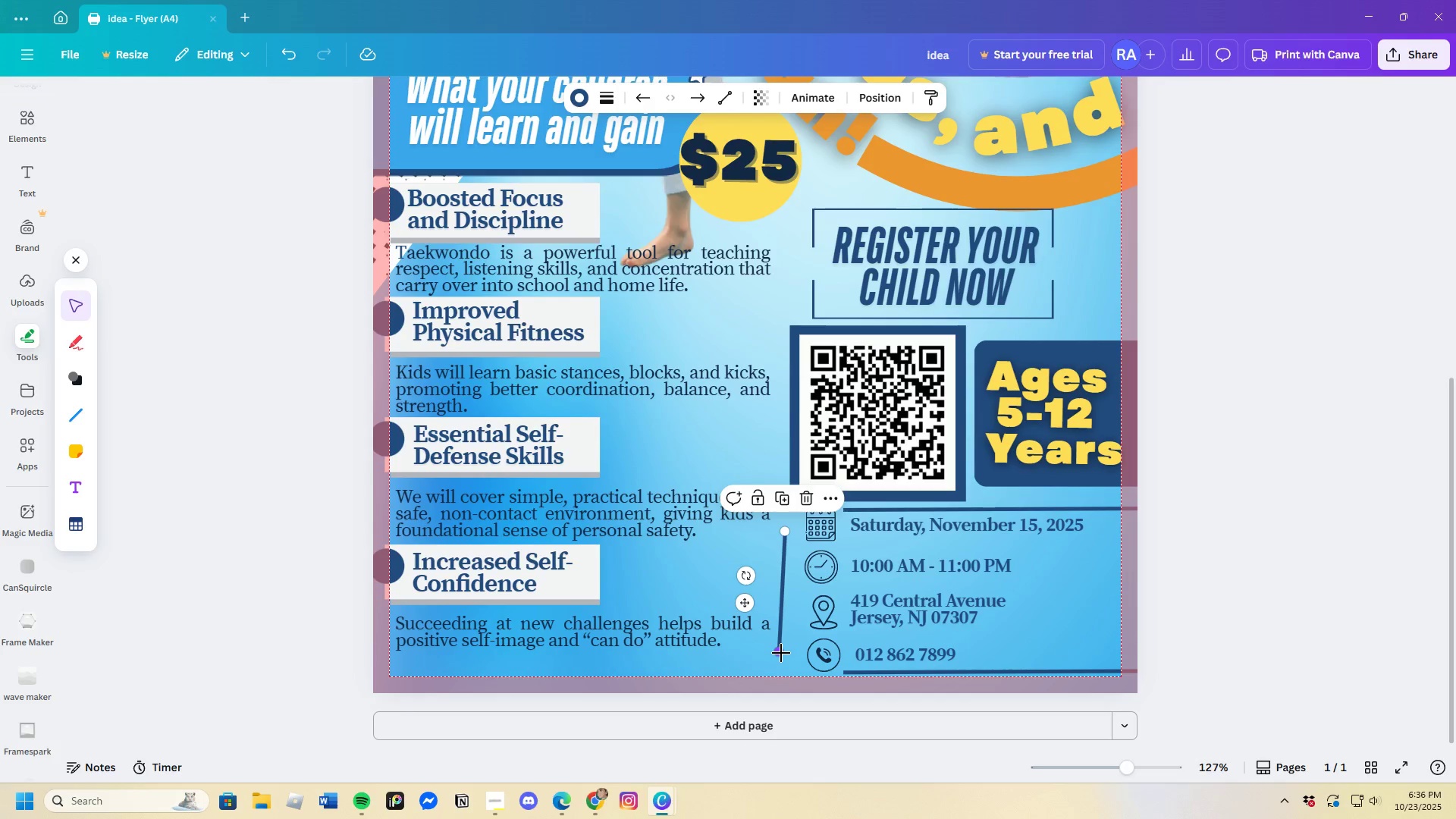 
left_click_drag(start_coordinate=[781, 653], to_coordinate=[786, 661])
 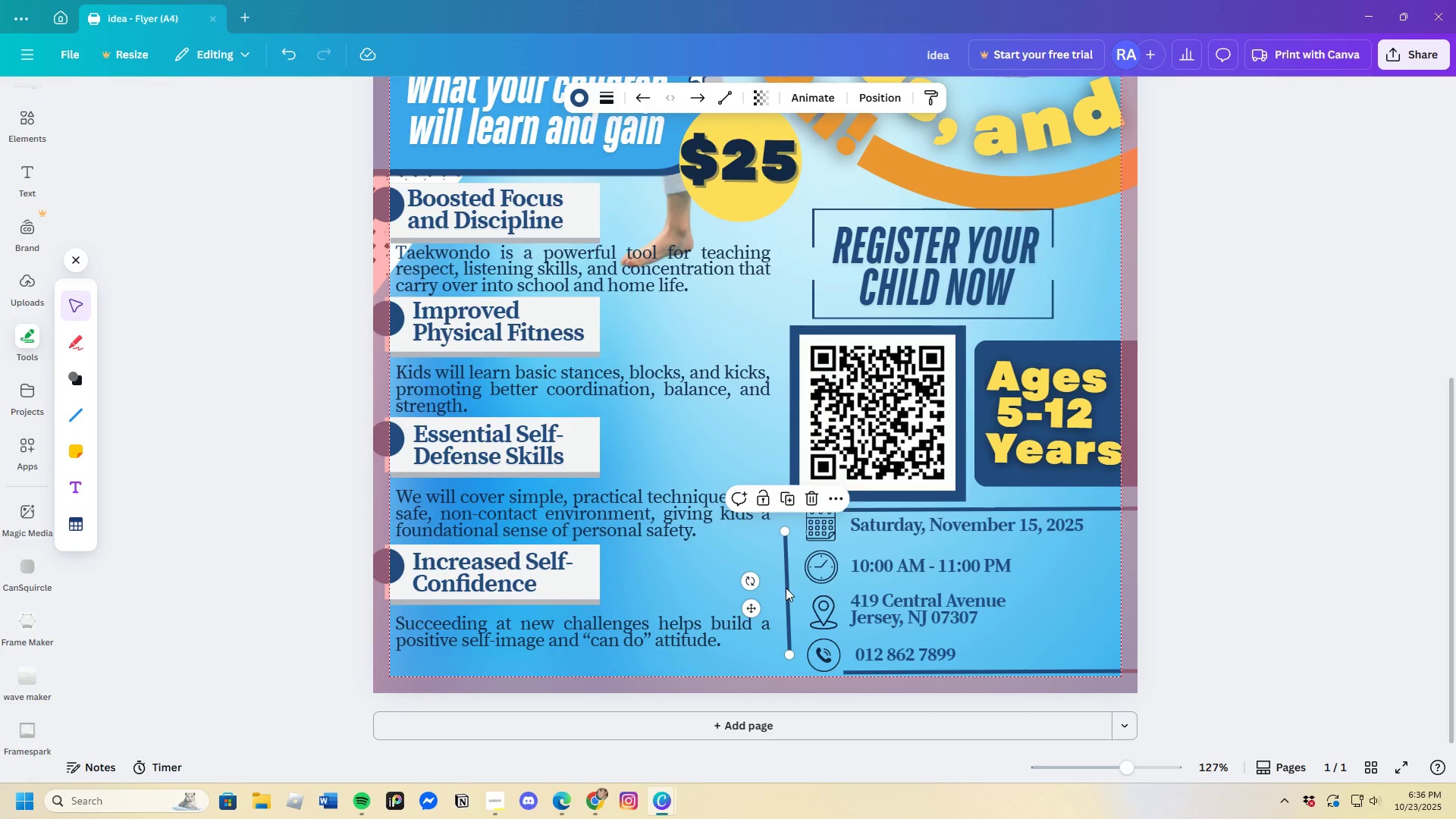 
left_click_drag(start_coordinate=[786, 588], to_coordinate=[773, 611])
 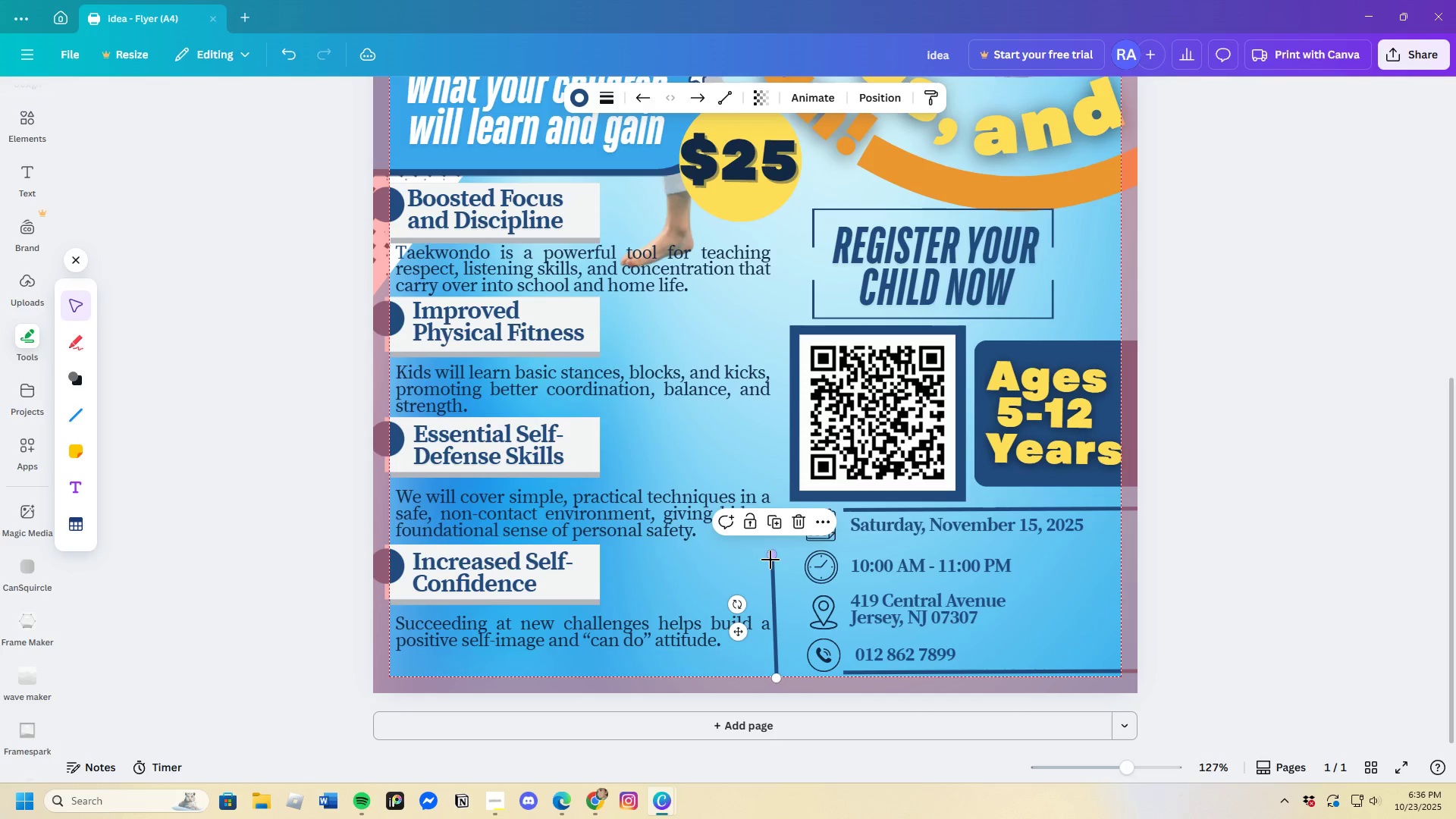 
left_click_drag(start_coordinate=[770, 556], to_coordinate=[773, 551])
 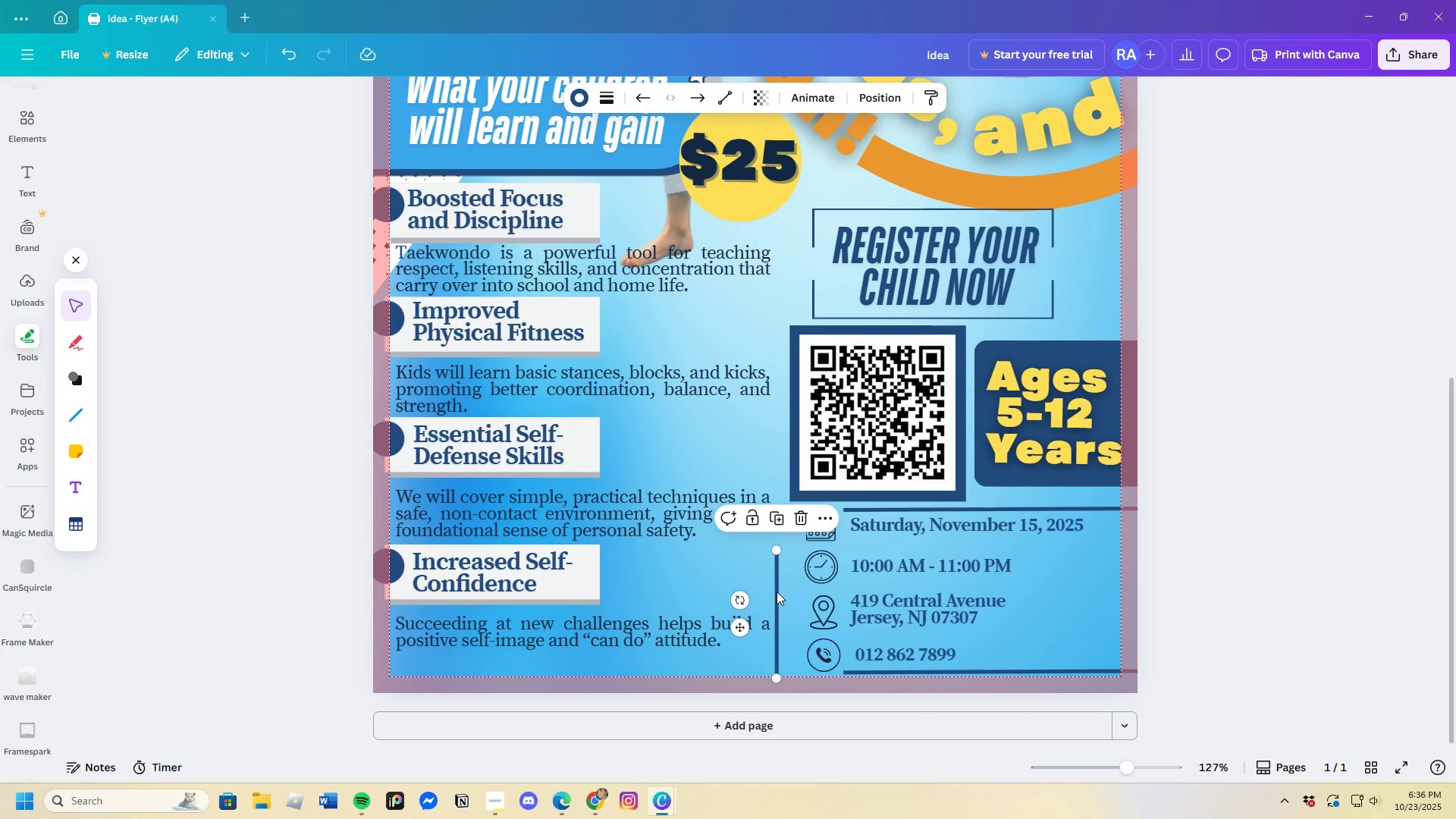 
left_click_drag(start_coordinate=[777, 592], to_coordinate=[789, 579])
 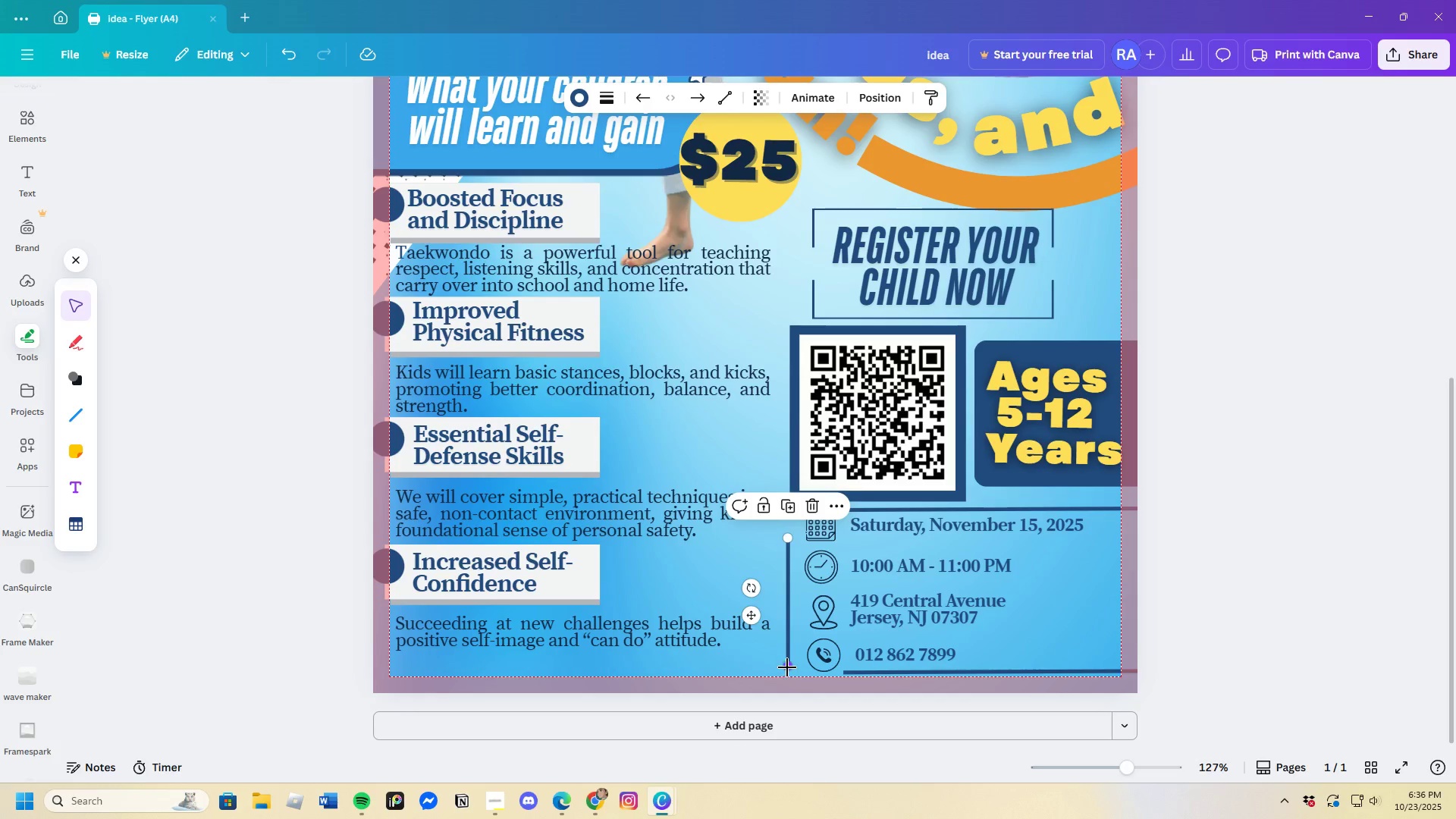 
left_click_drag(start_coordinate=[787, 667], to_coordinate=[791, 661])
 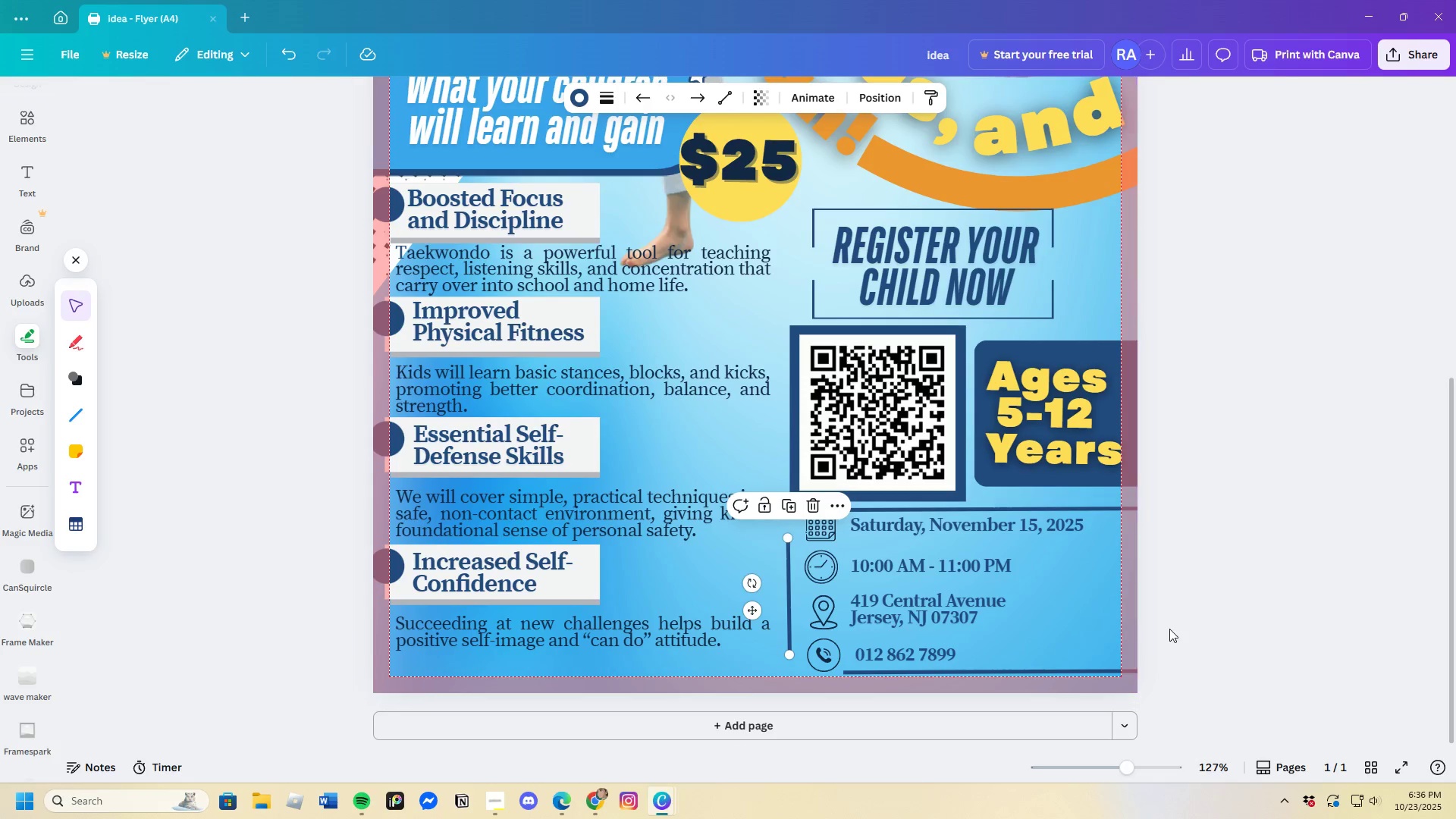 
left_click([1170, 628])
 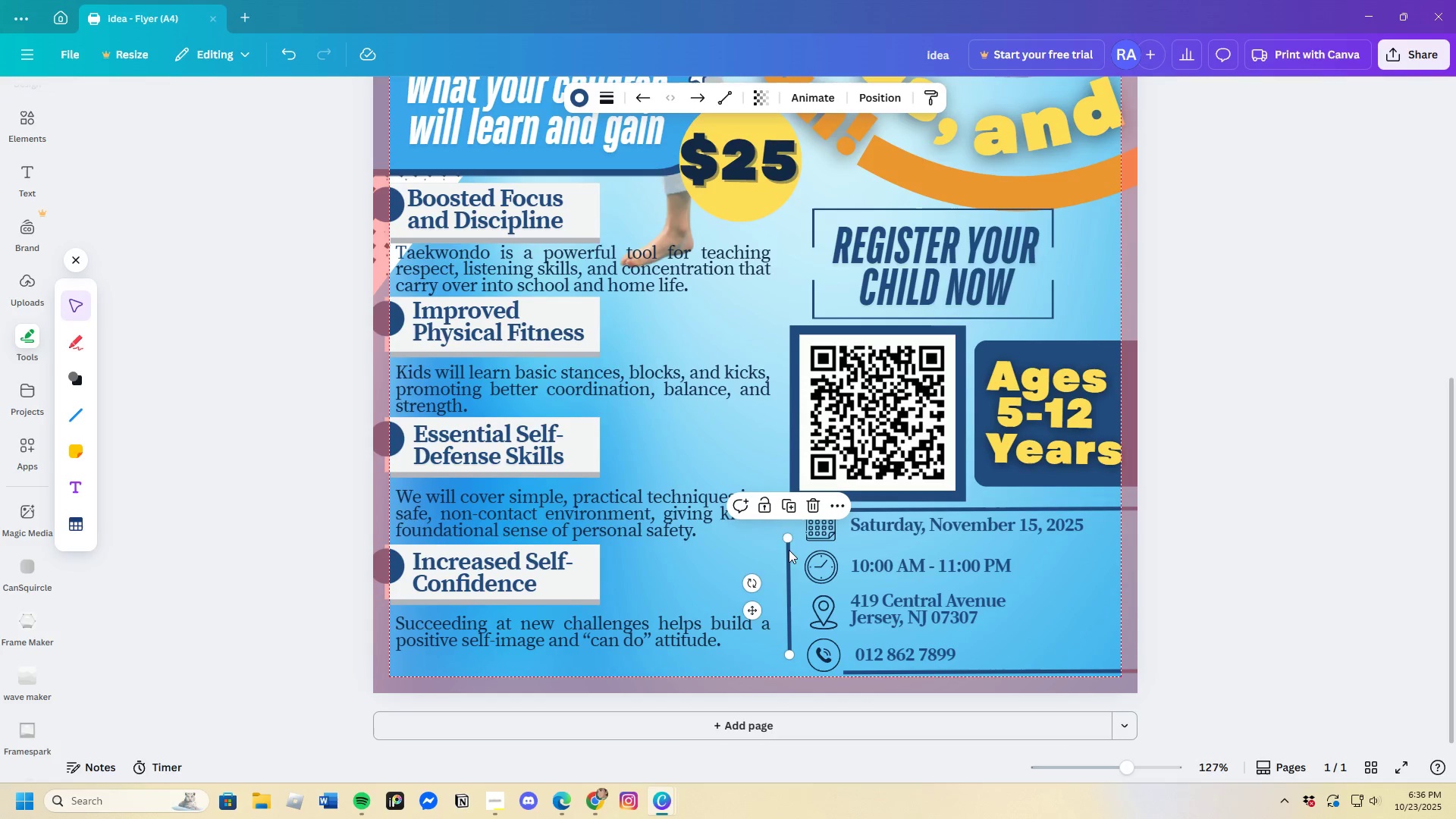 
left_click_drag(start_coordinate=[785, 538], to_coordinate=[785, 519])
 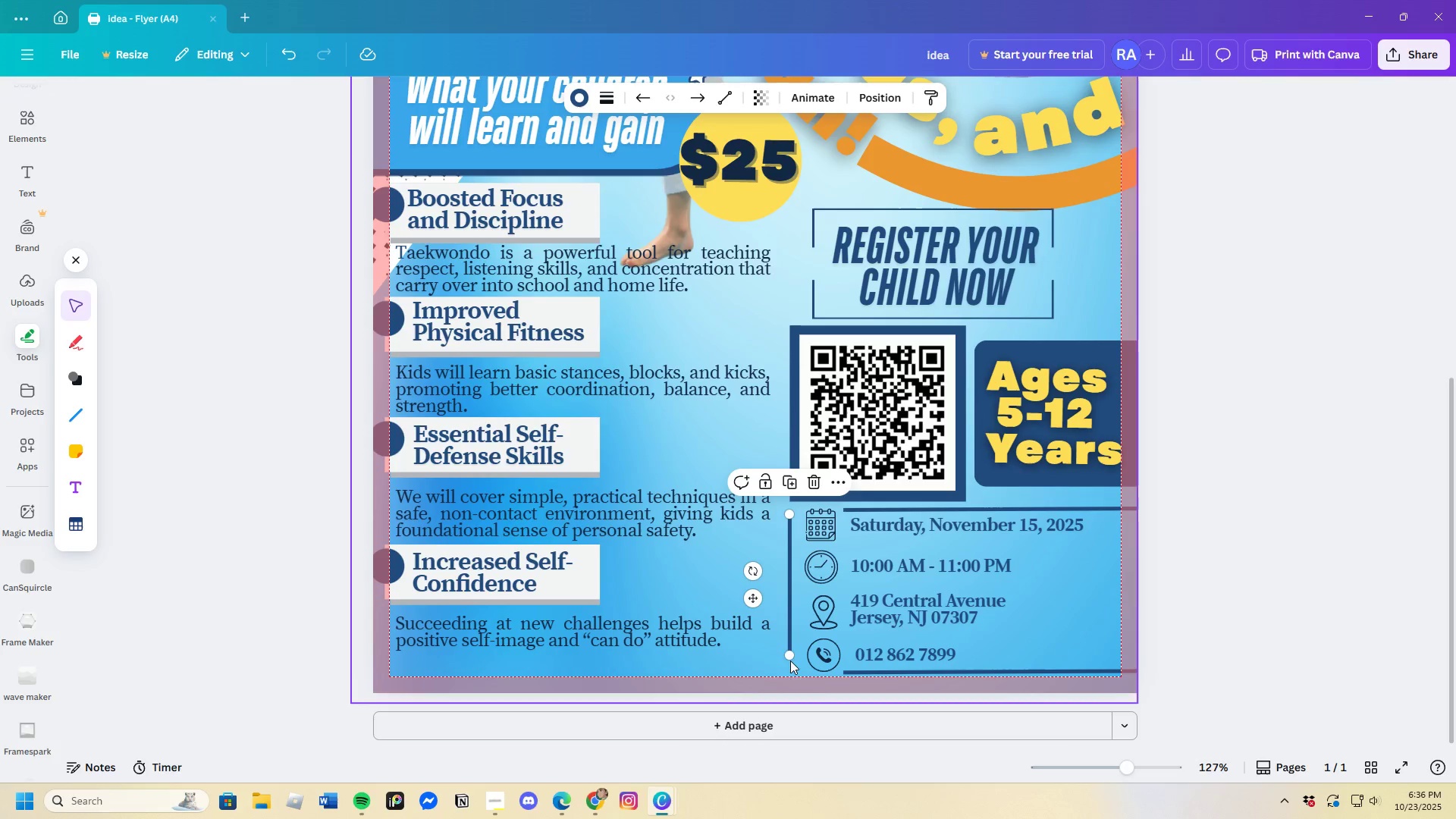 
left_click_drag(start_coordinate=[790, 660], to_coordinate=[792, 673])
 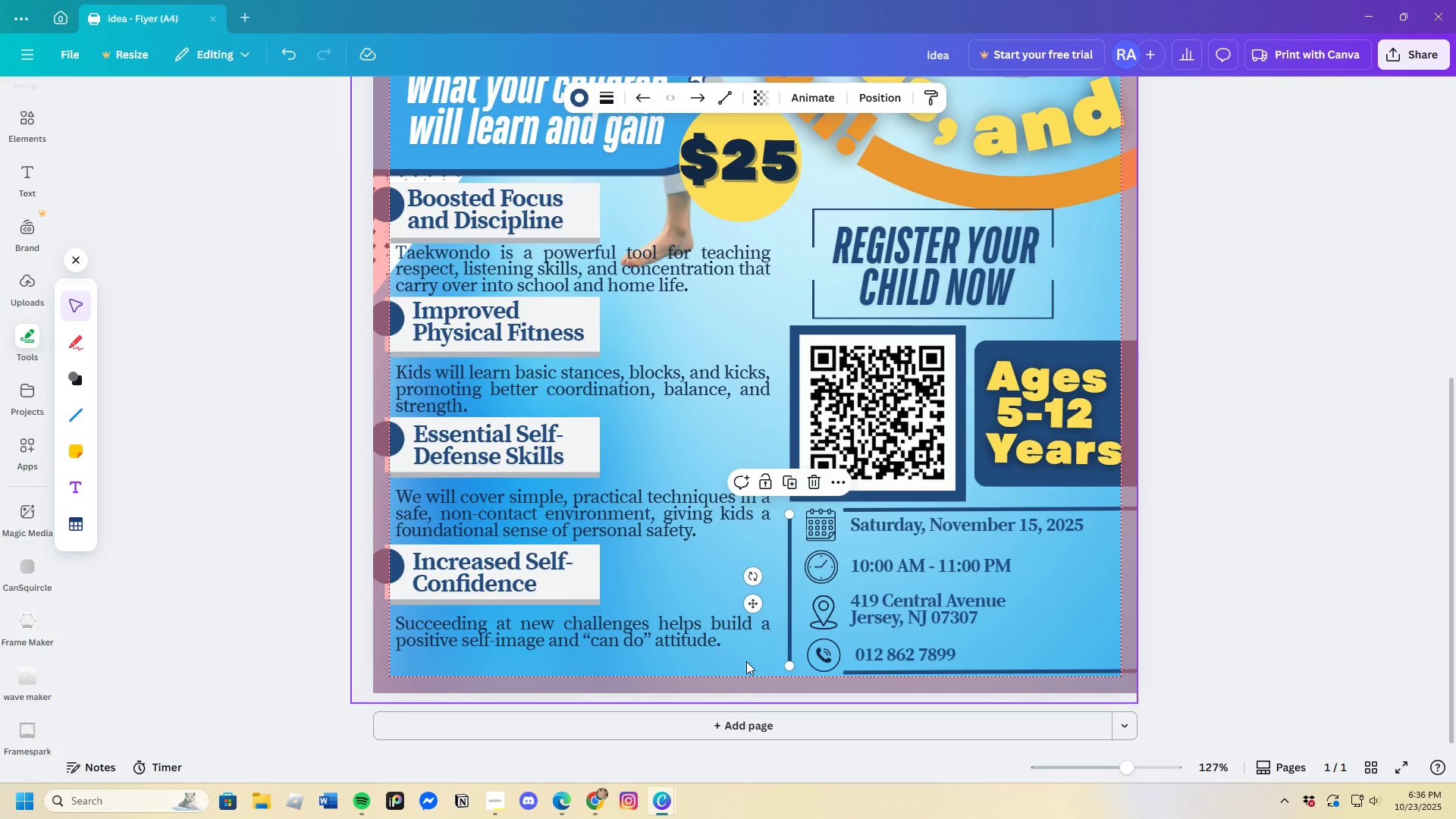 
left_click([746, 661])
 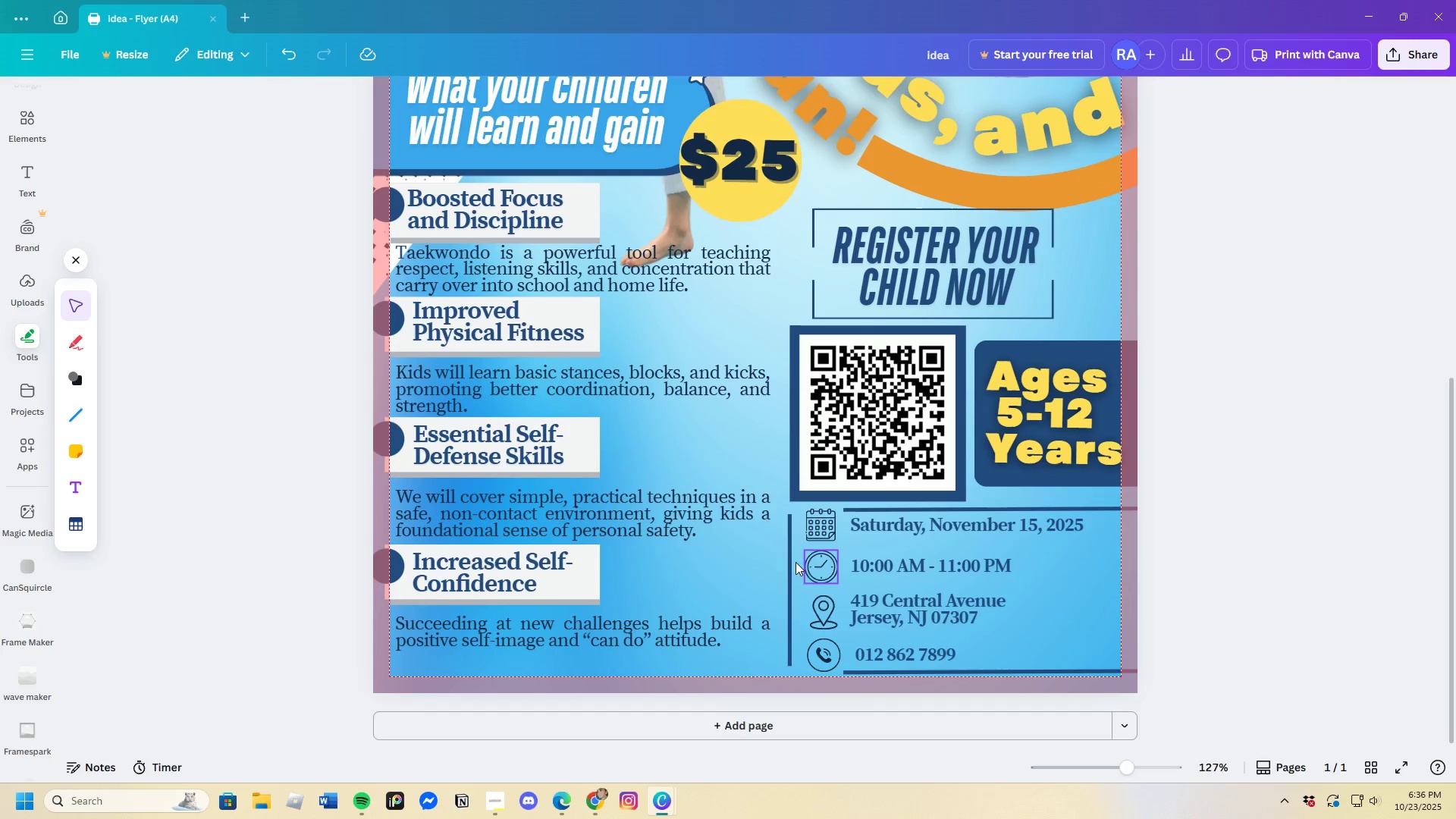 
left_click([787, 565])
 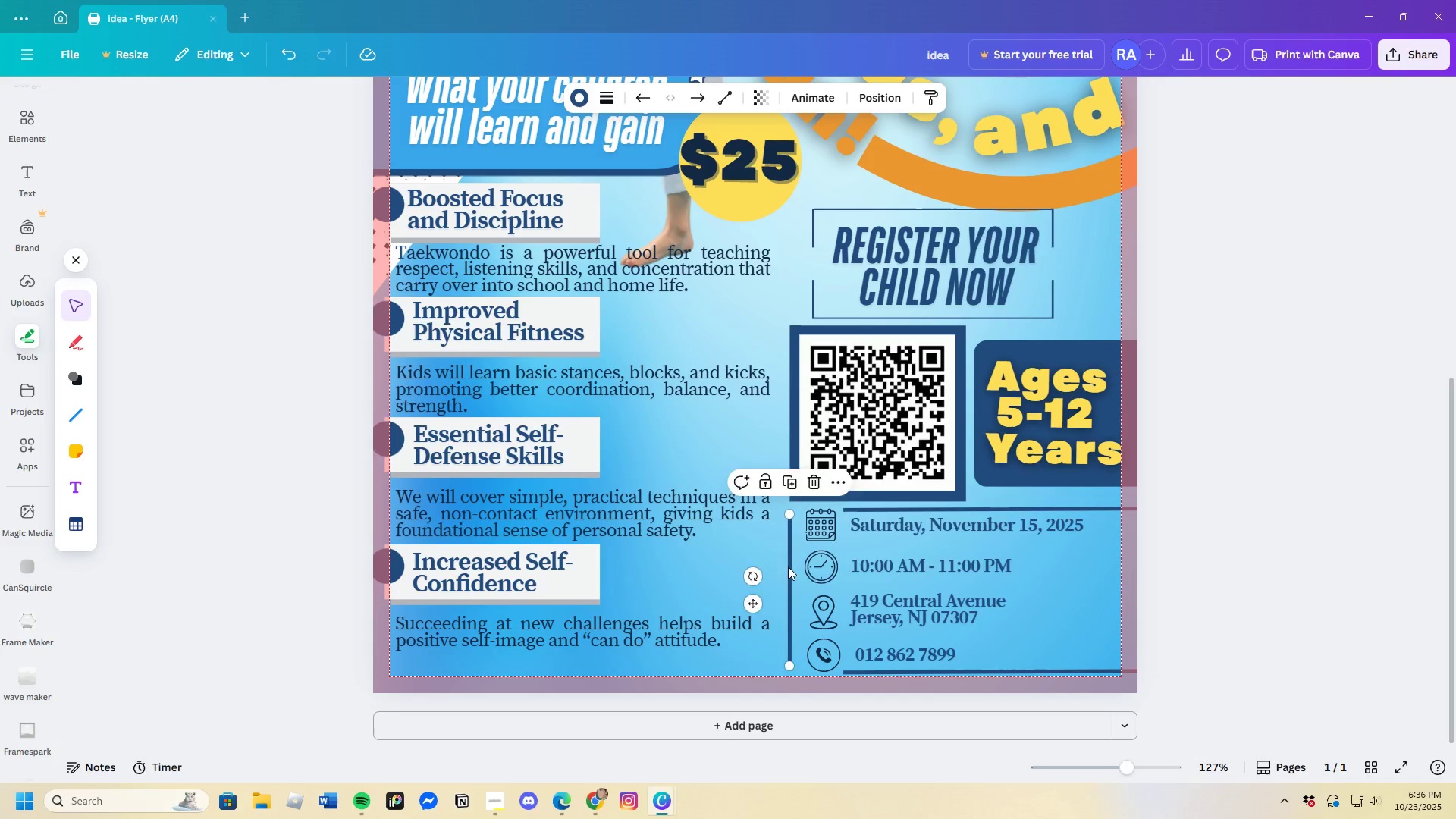 
left_click_drag(start_coordinate=[787, 565], to_coordinate=[788, 571])
 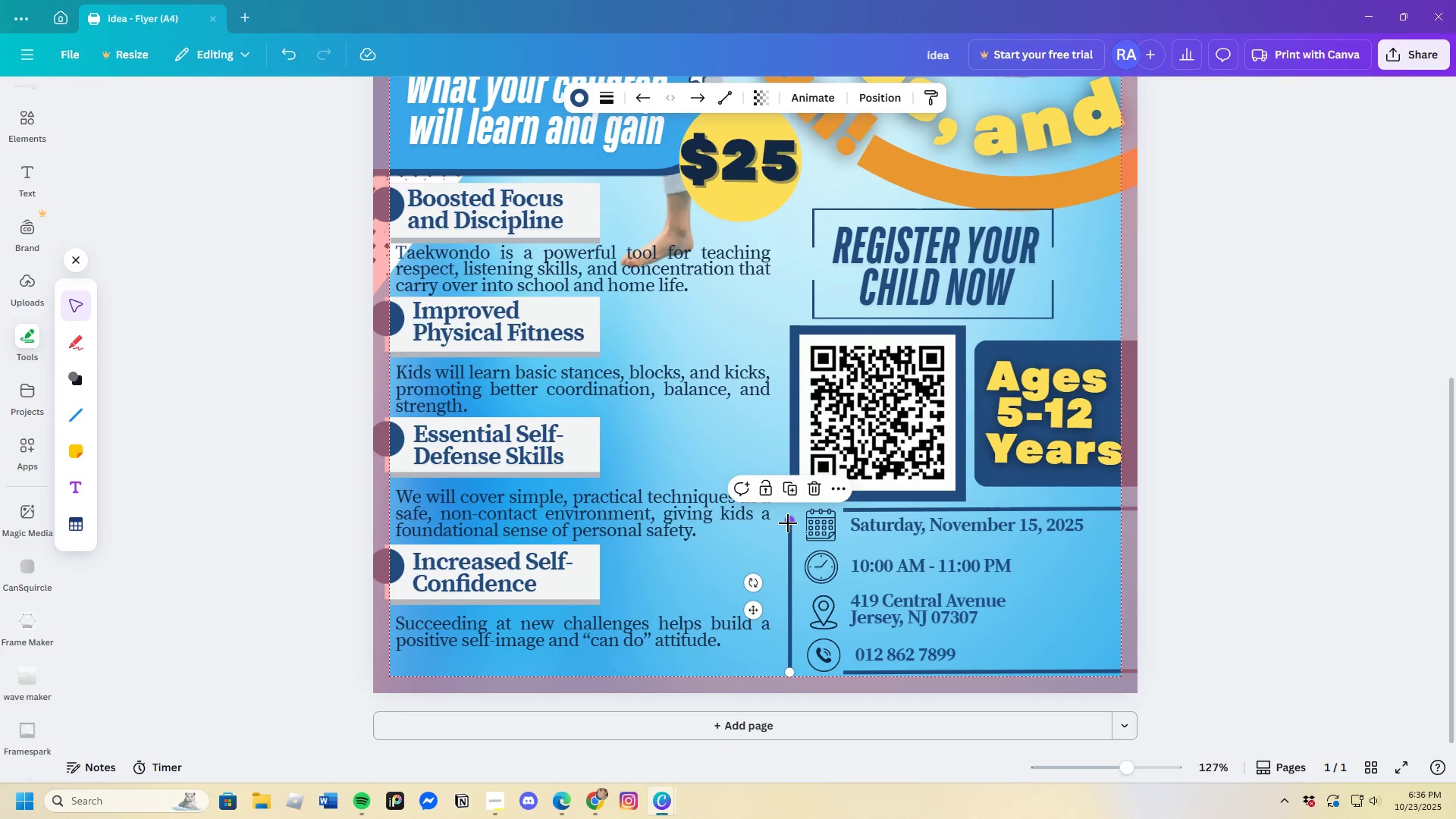 
left_click_drag(start_coordinate=[788, 523], to_coordinate=[787, 519])
 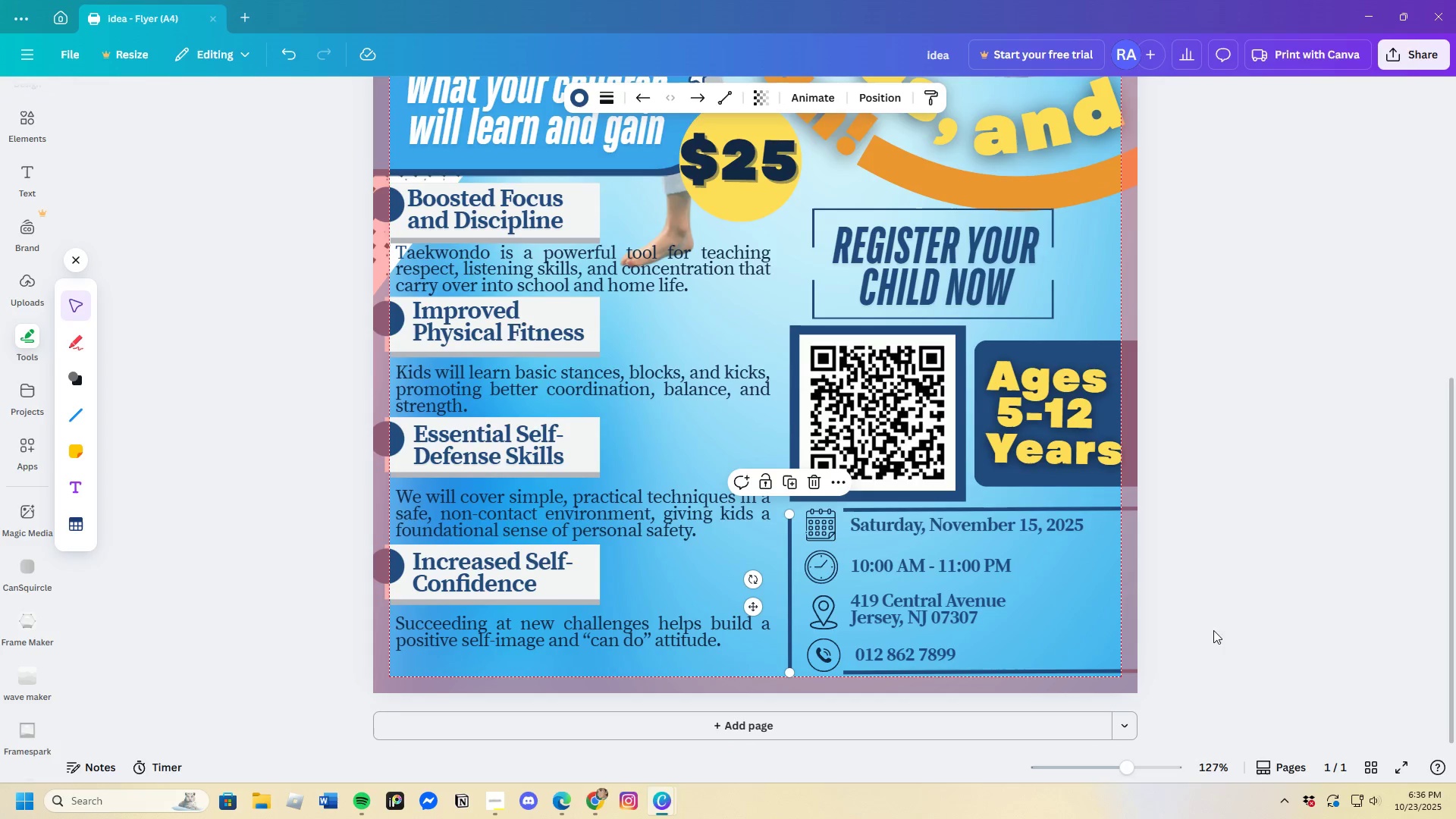 
left_click([1229, 629])
 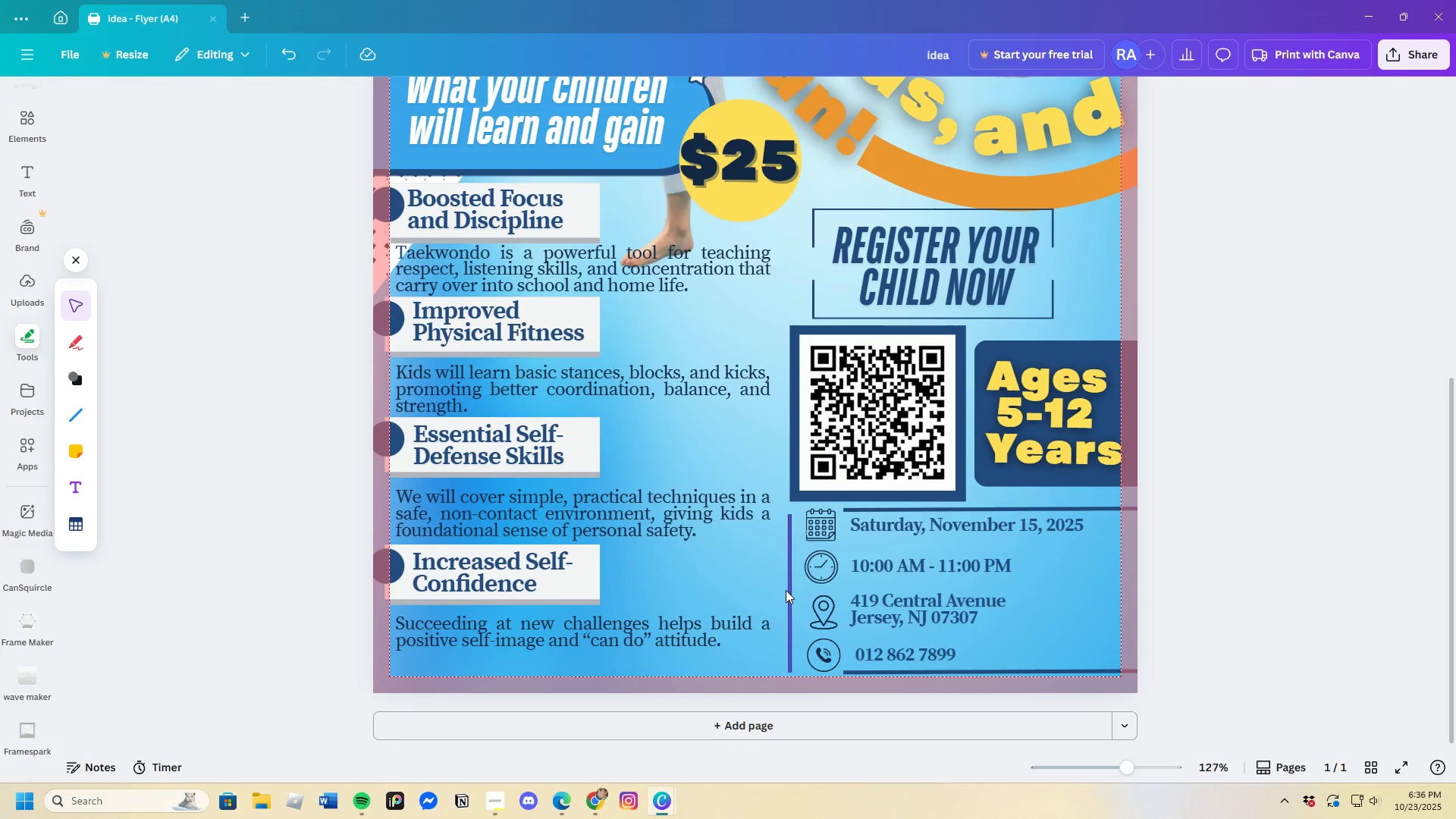 
left_click([786, 590])
 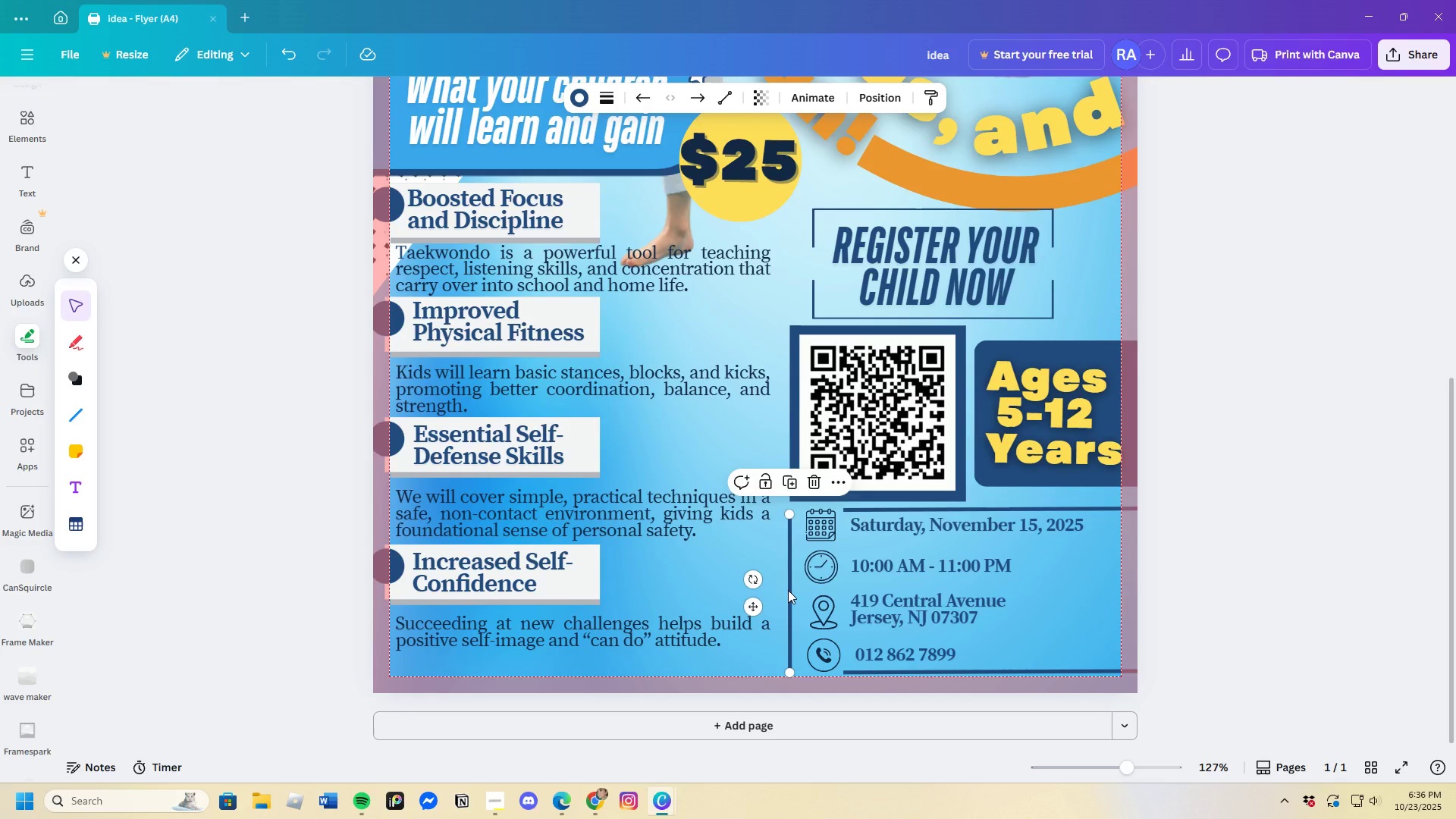 
left_click_drag(start_coordinate=[788, 590], to_coordinate=[799, 592])
 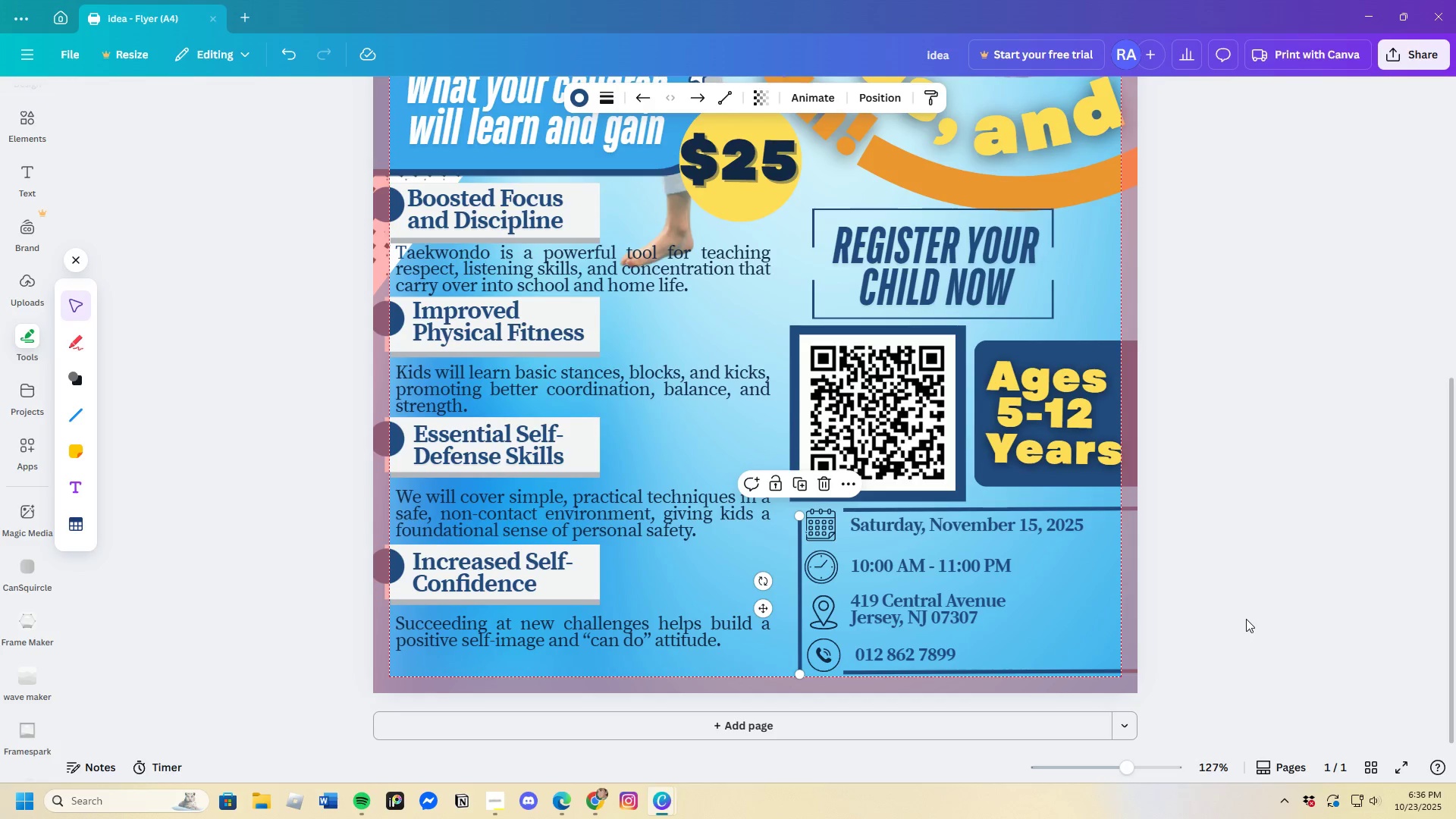 
left_click([1246, 619])
 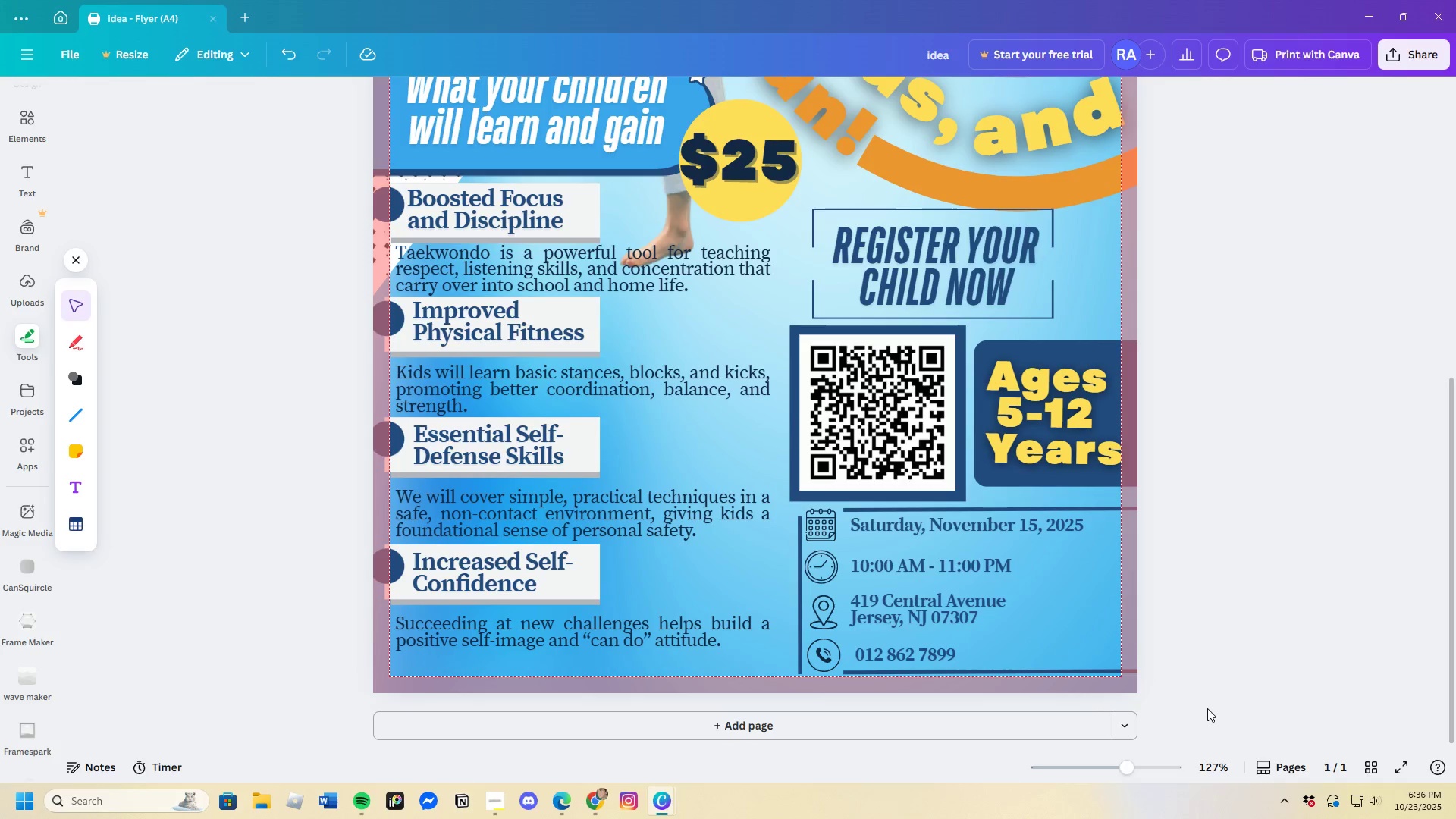 
wait(6.5)
 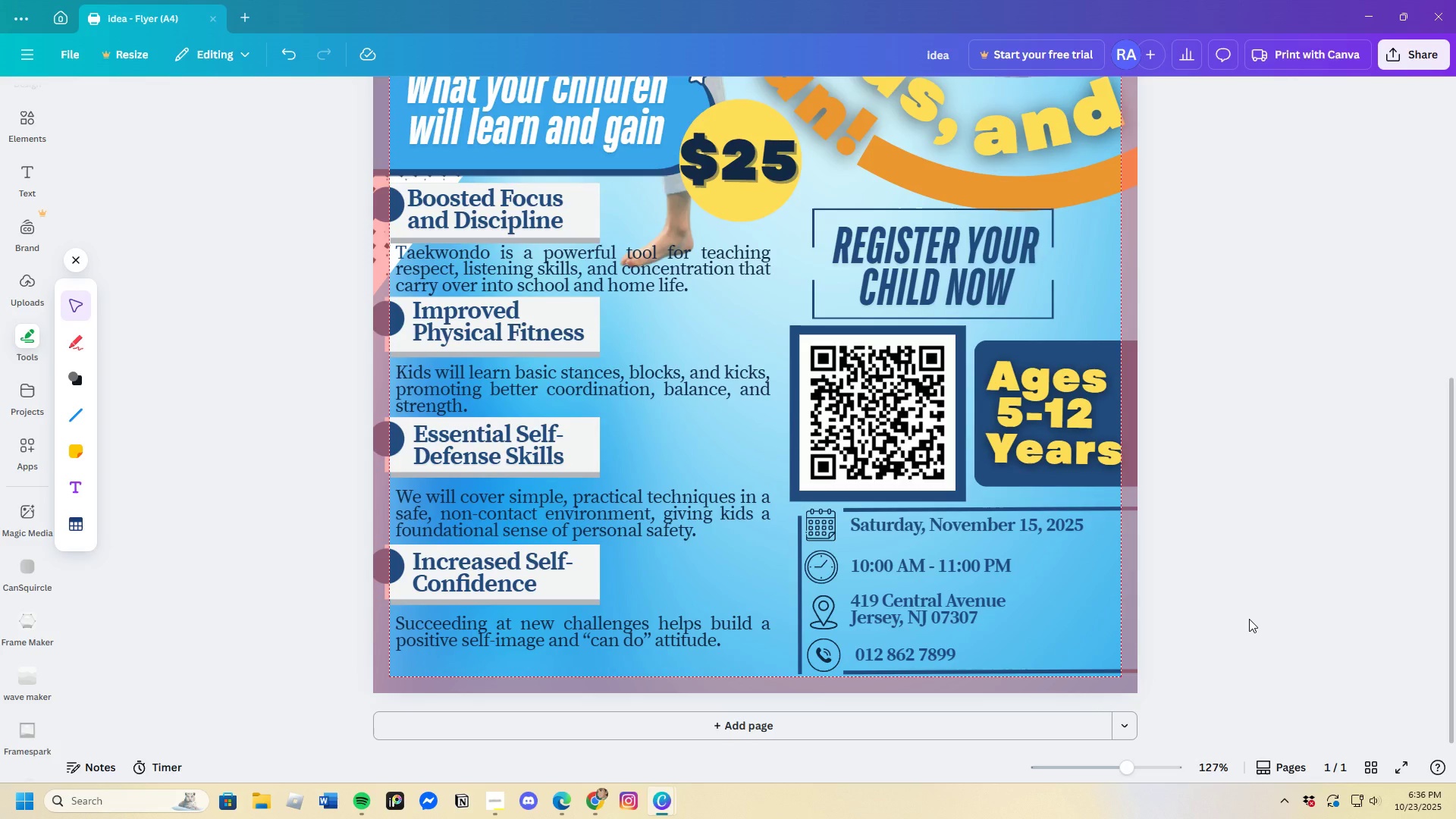 
left_click_drag(start_coordinate=[1125, 770], to_coordinate=[1122, 774])
 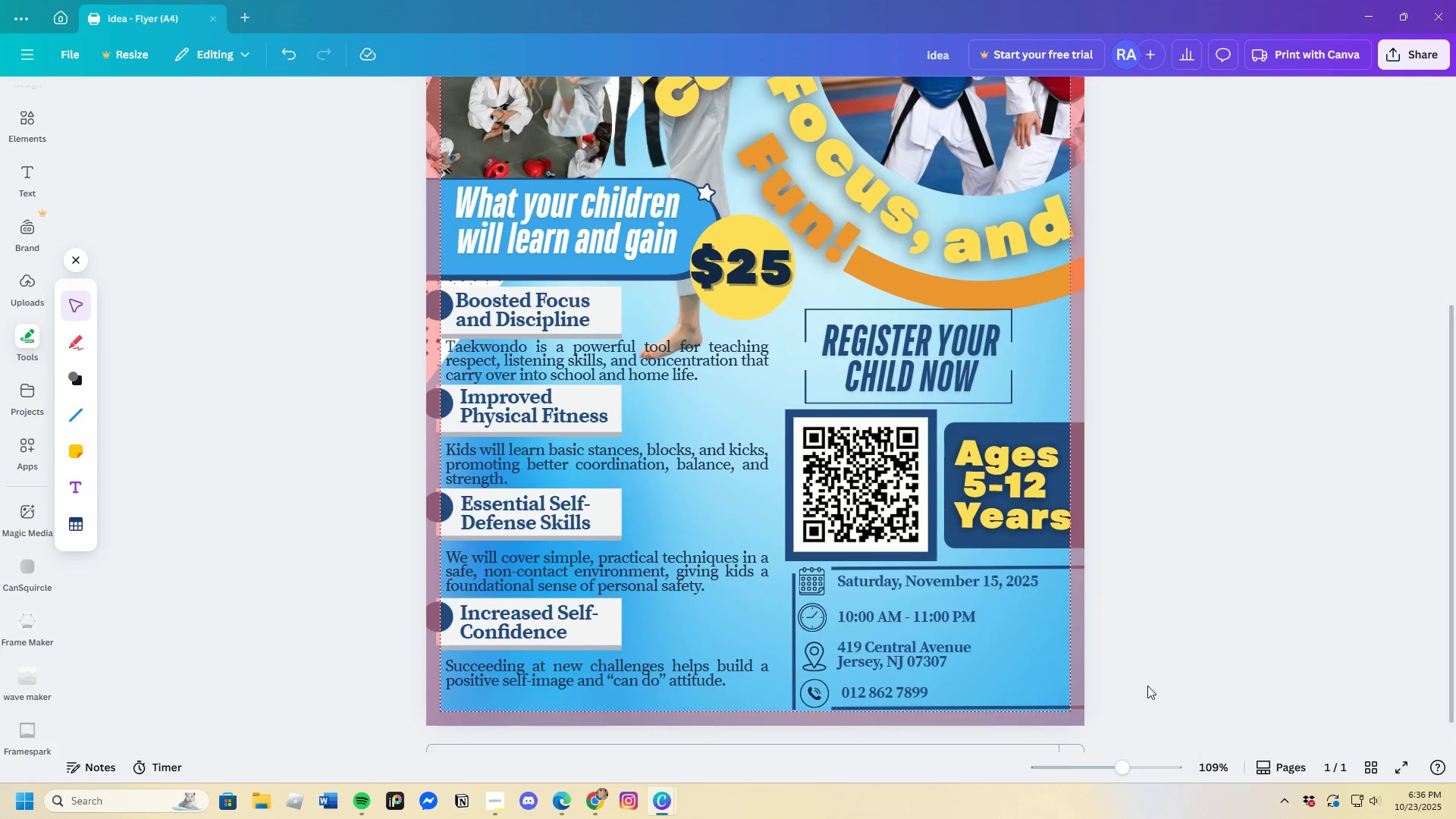 
left_click([1147, 686])
 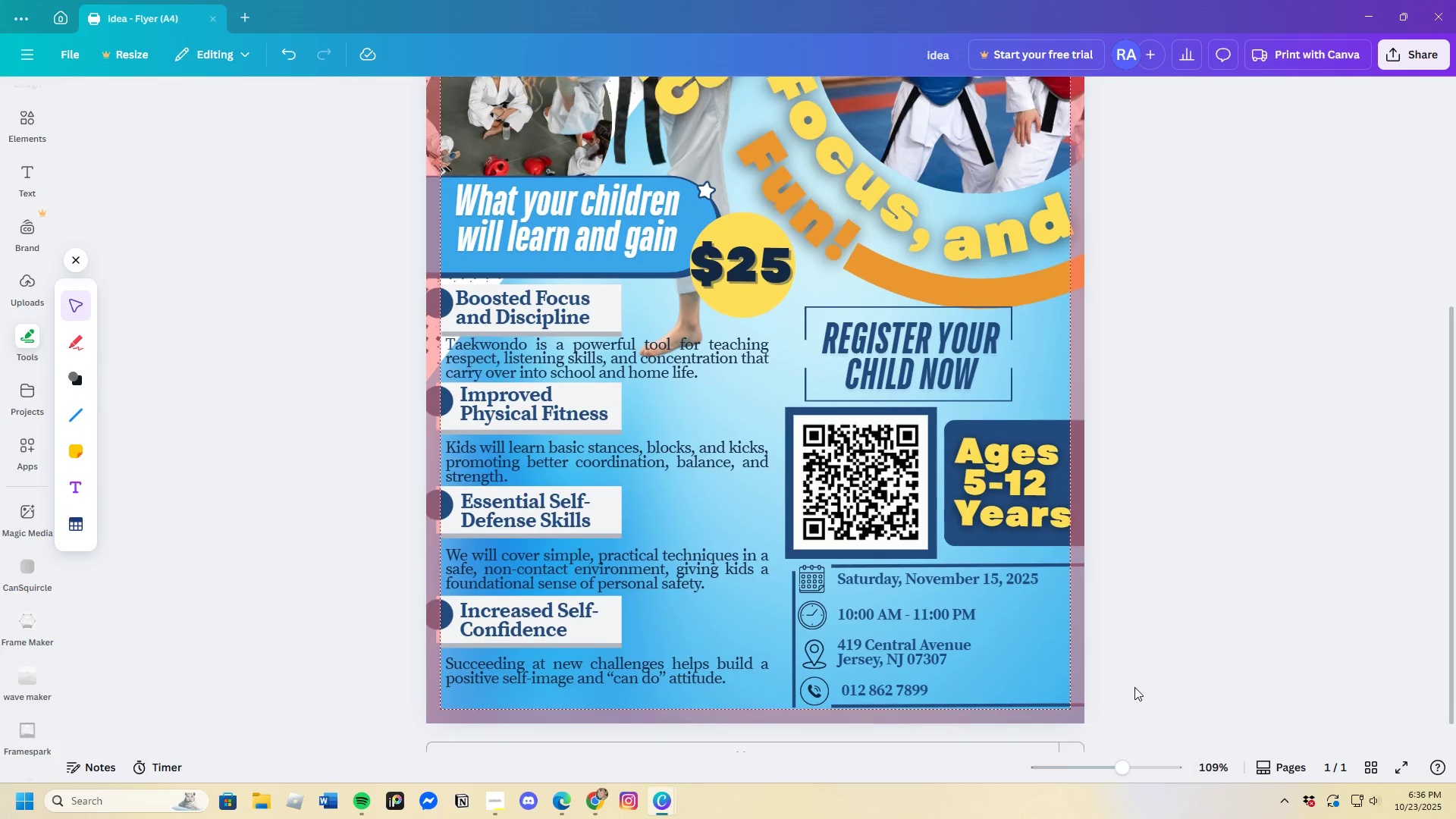 
scroll: coordinate [1134, 688], scroll_direction: down, amount: 3.0
 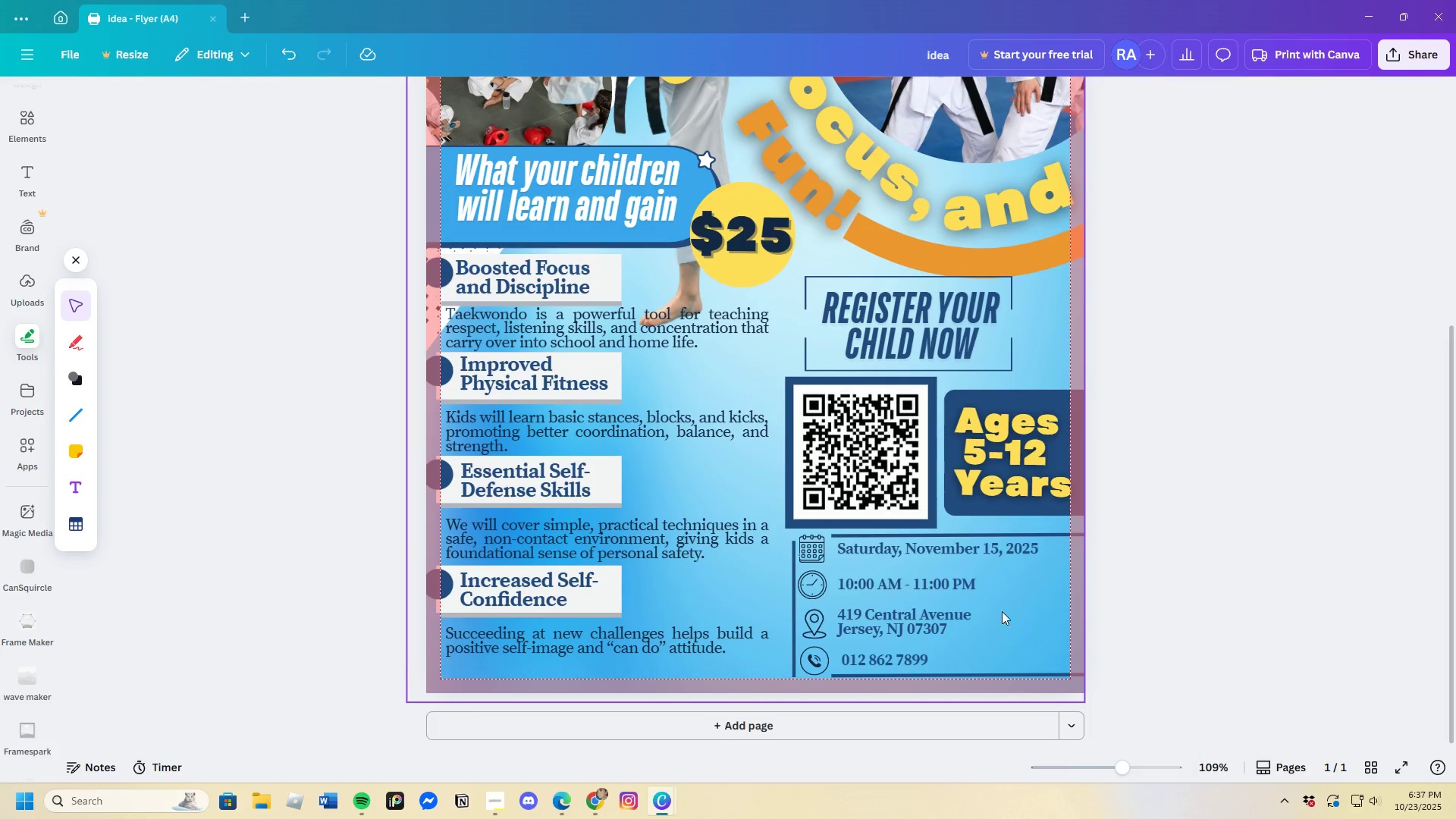 
wait(10.92)
 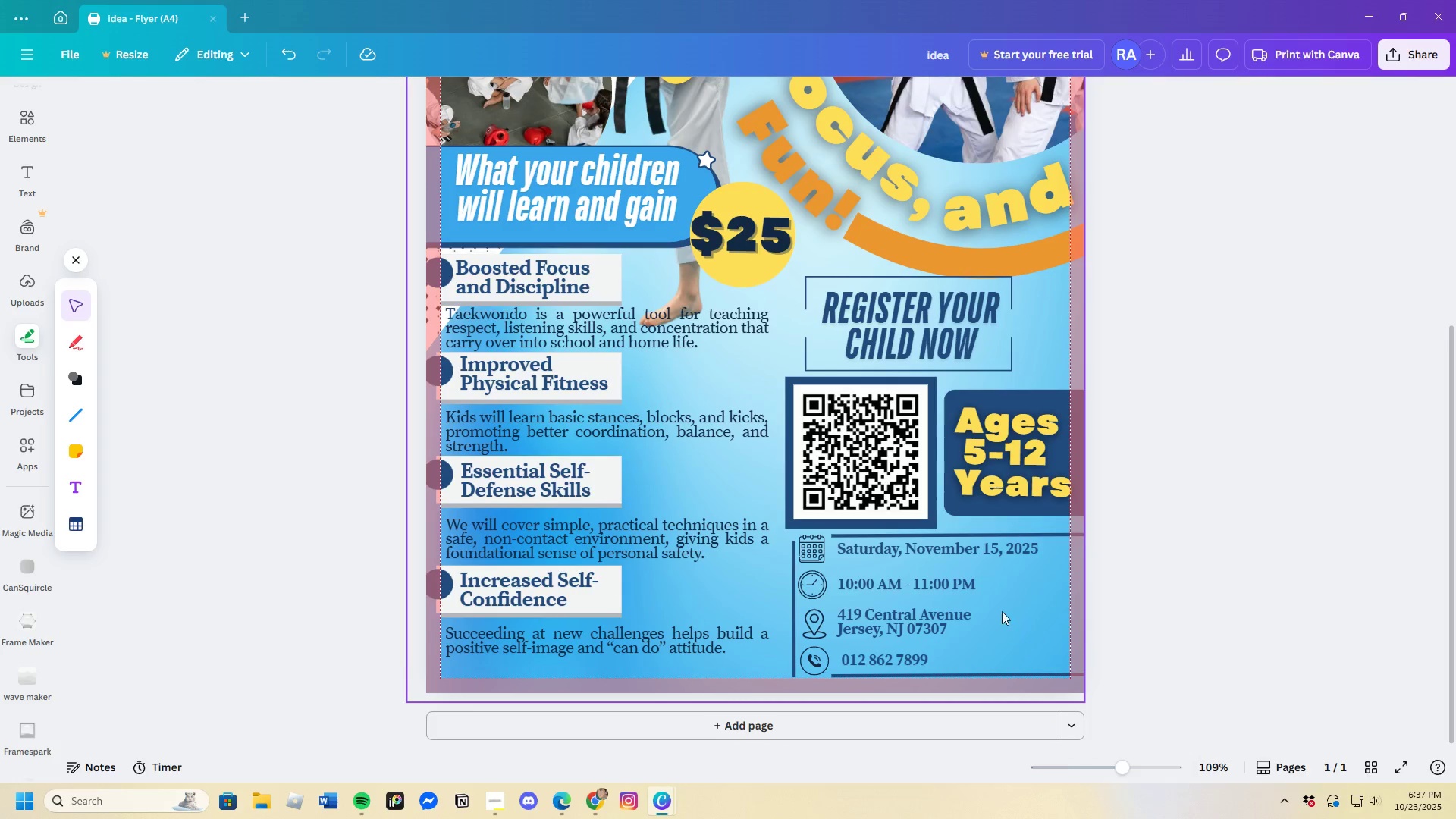 
left_click_drag(start_coordinate=[1159, 557], to_coordinate=[1113, 560])
 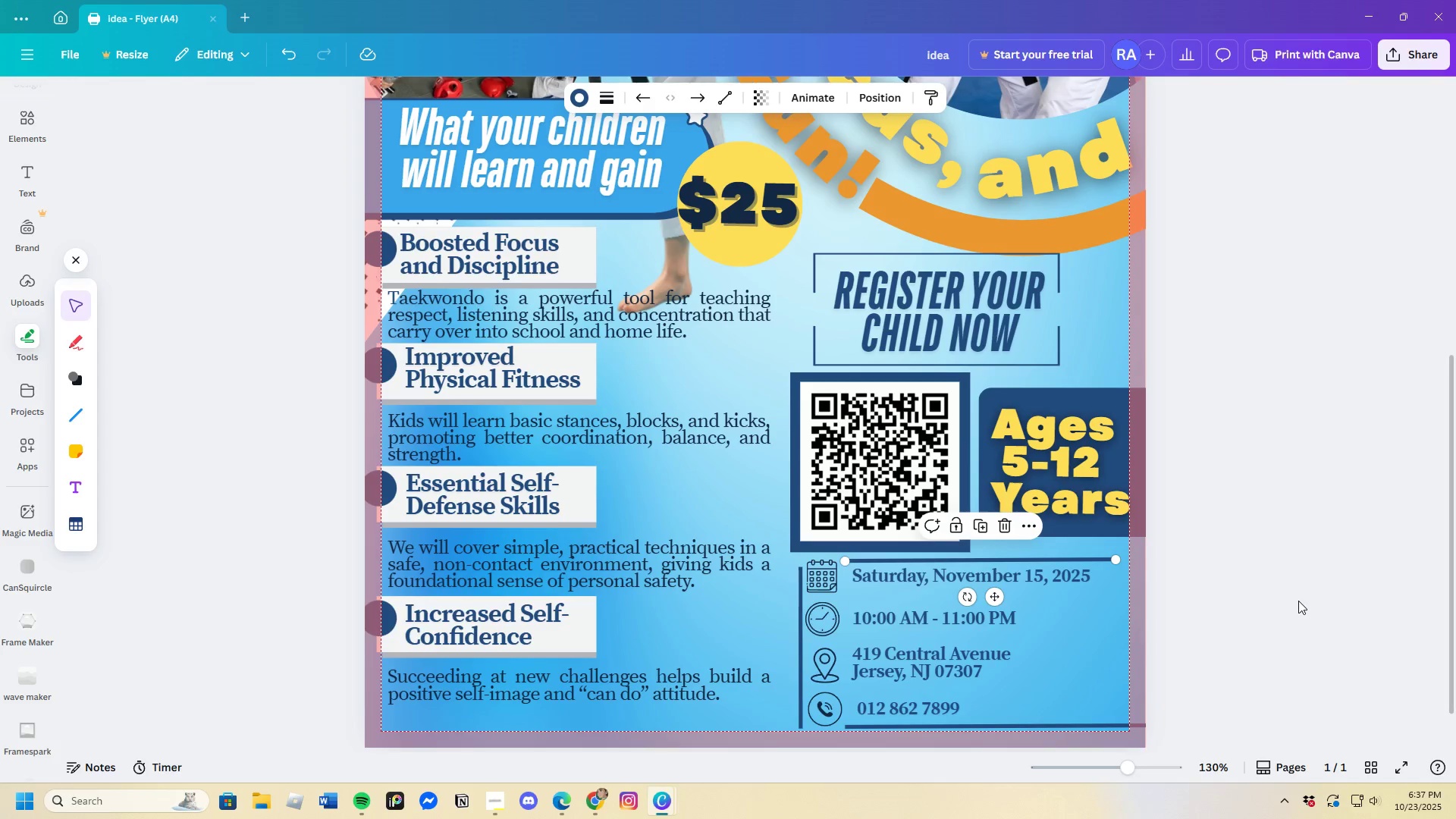 
left_click([1212, 613])
 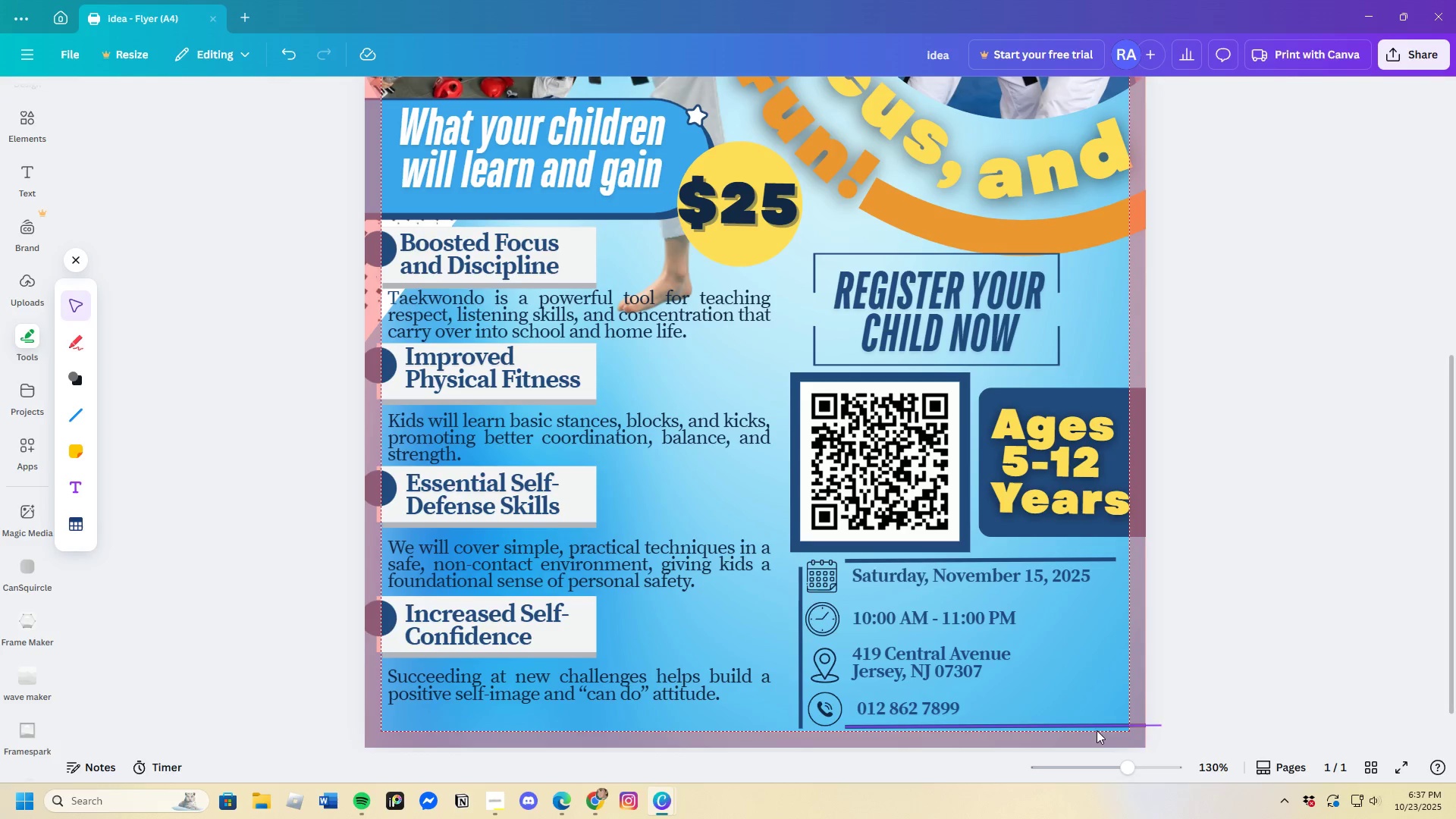 
scroll: coordinate [1084, 718], scroll_direction: down, amount: 1.0
 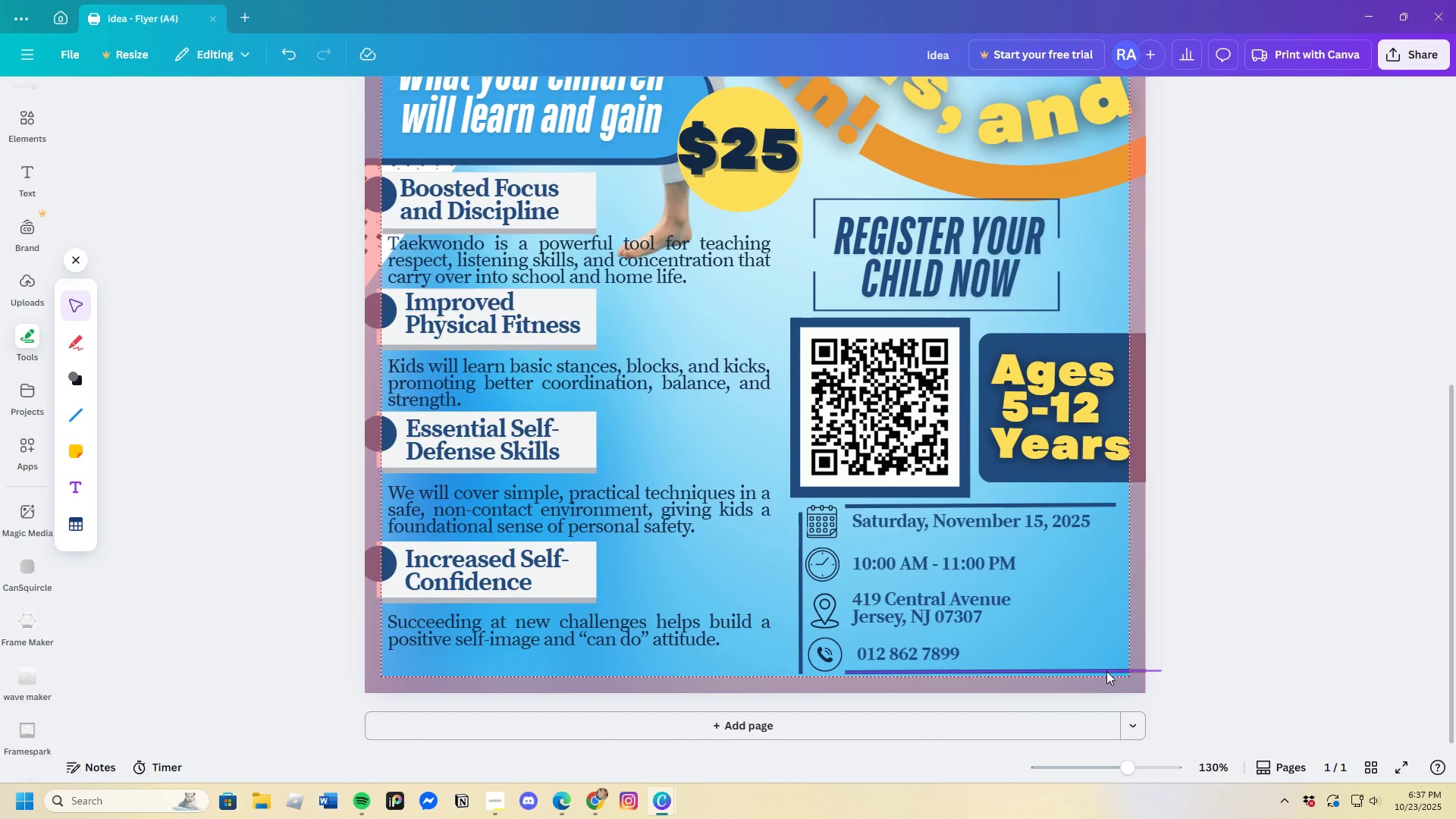 
left_click([1106, 670])
 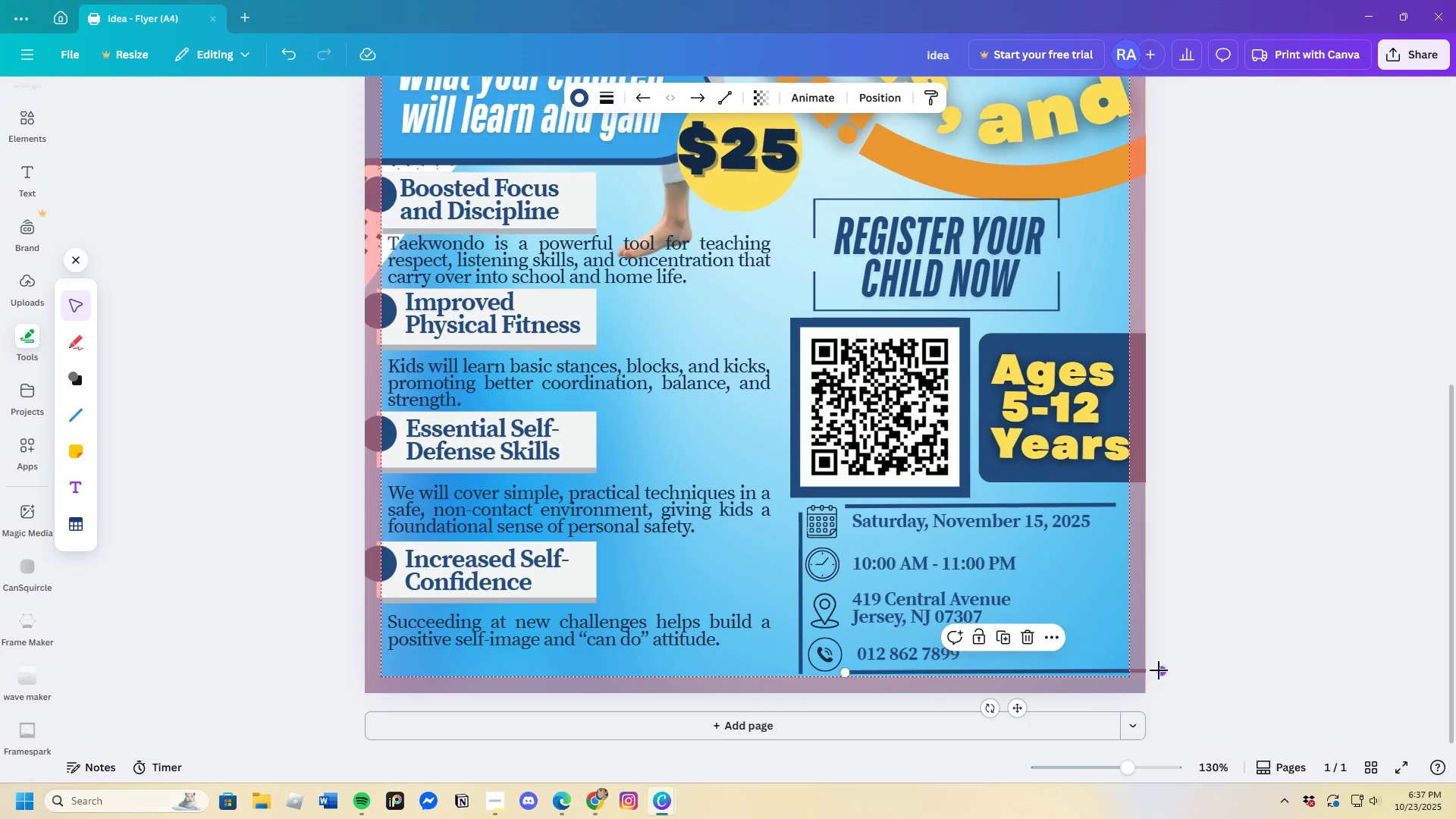 
left_click_drag(start_coordinate=[1159, 670], to_coordinate=[1119, 671])
 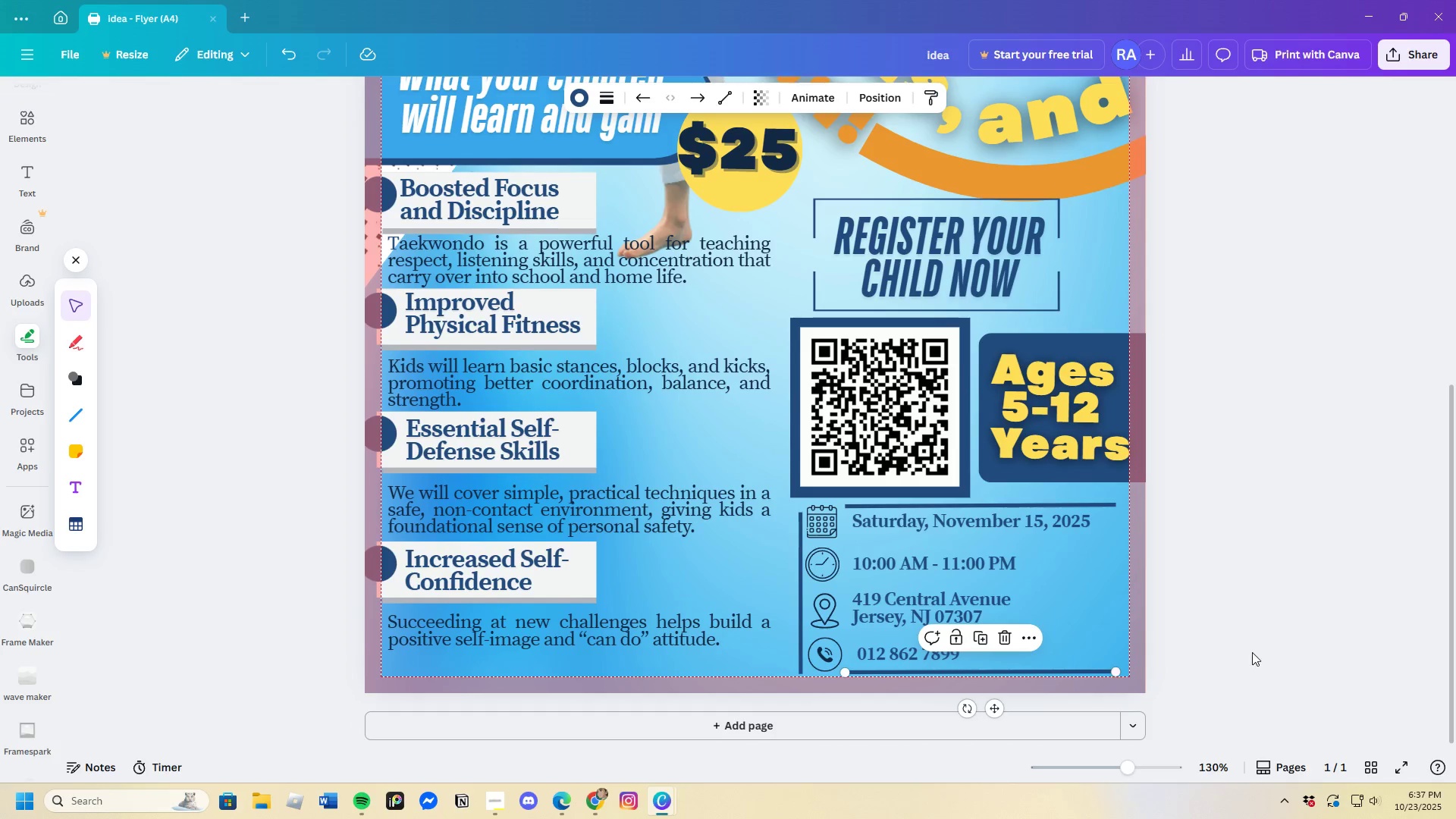 
left_click([1252, 652])
 